 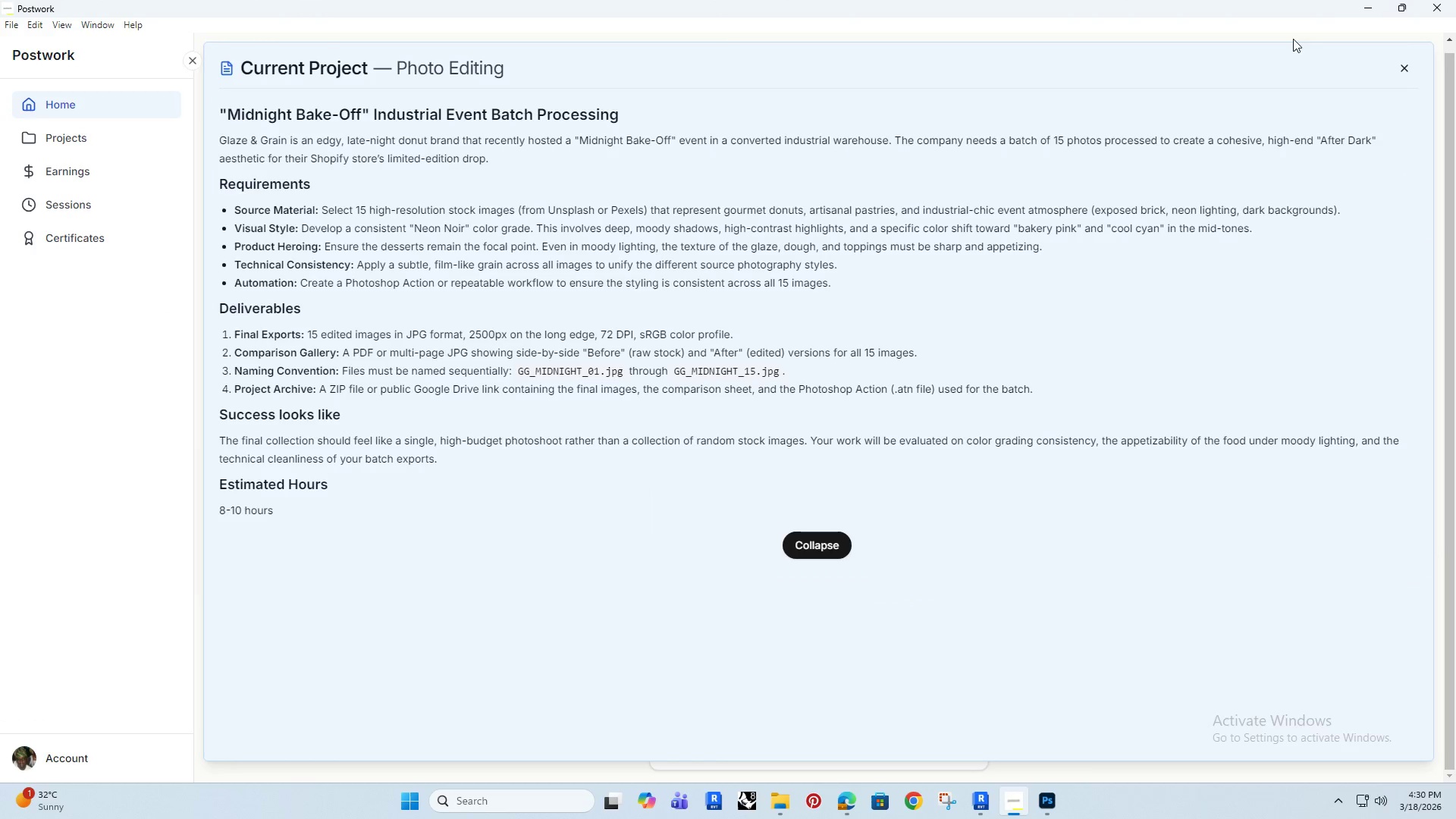 
scroll: coordinate [690, 559], scroll_direction: down, amount: 4.0
 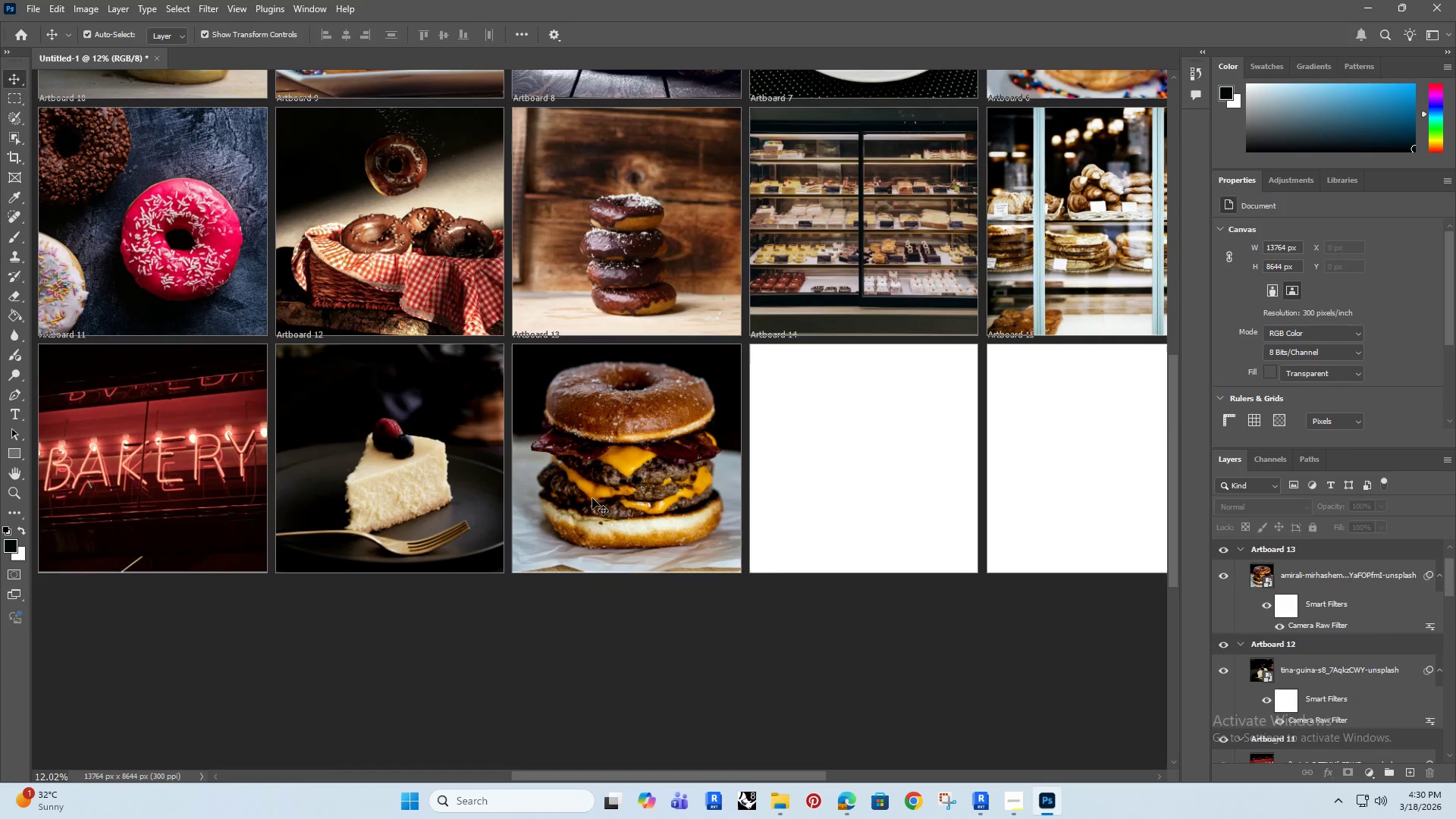 
left_click([582, 457])
 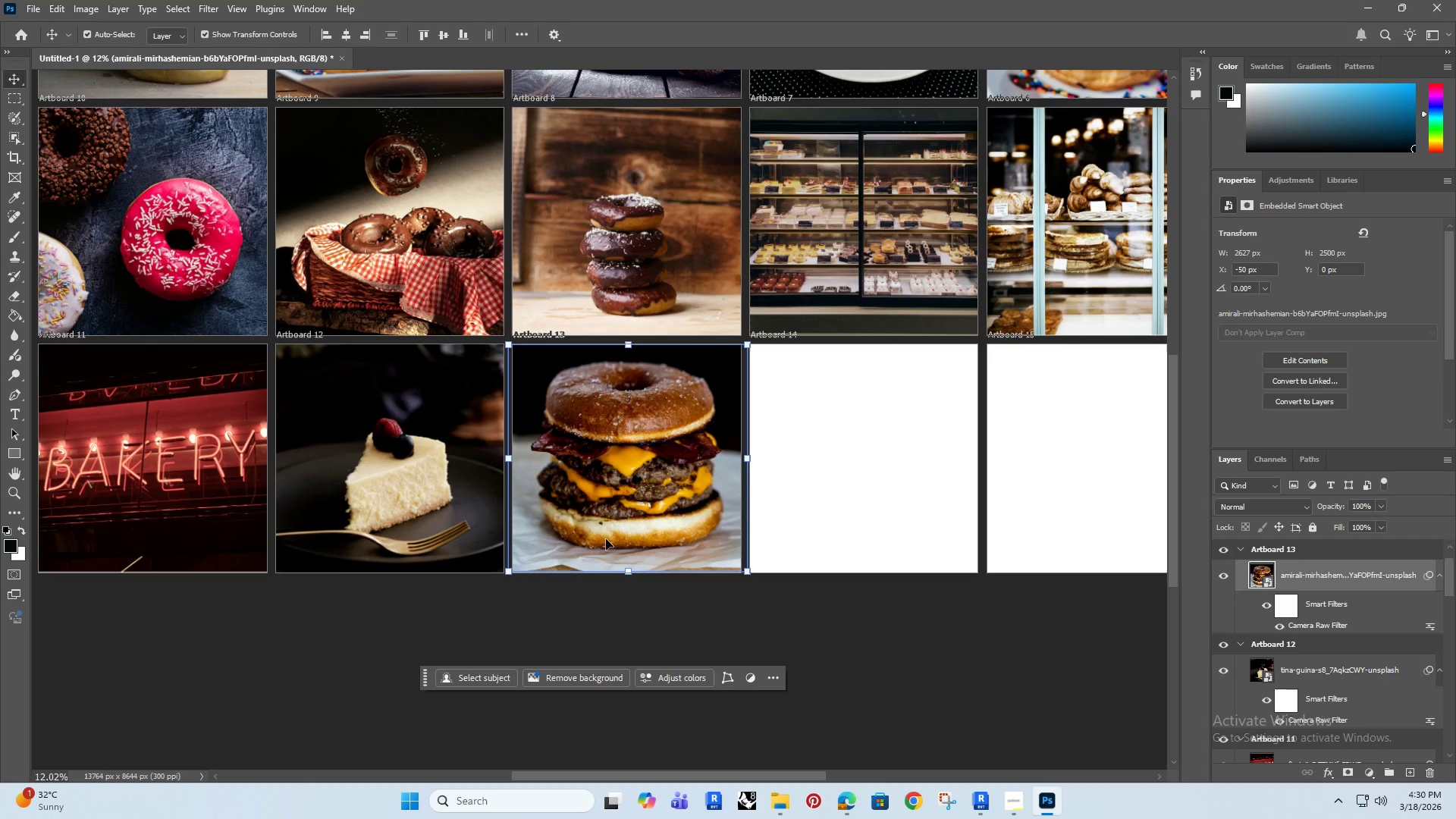 
left_click([627, 624])
 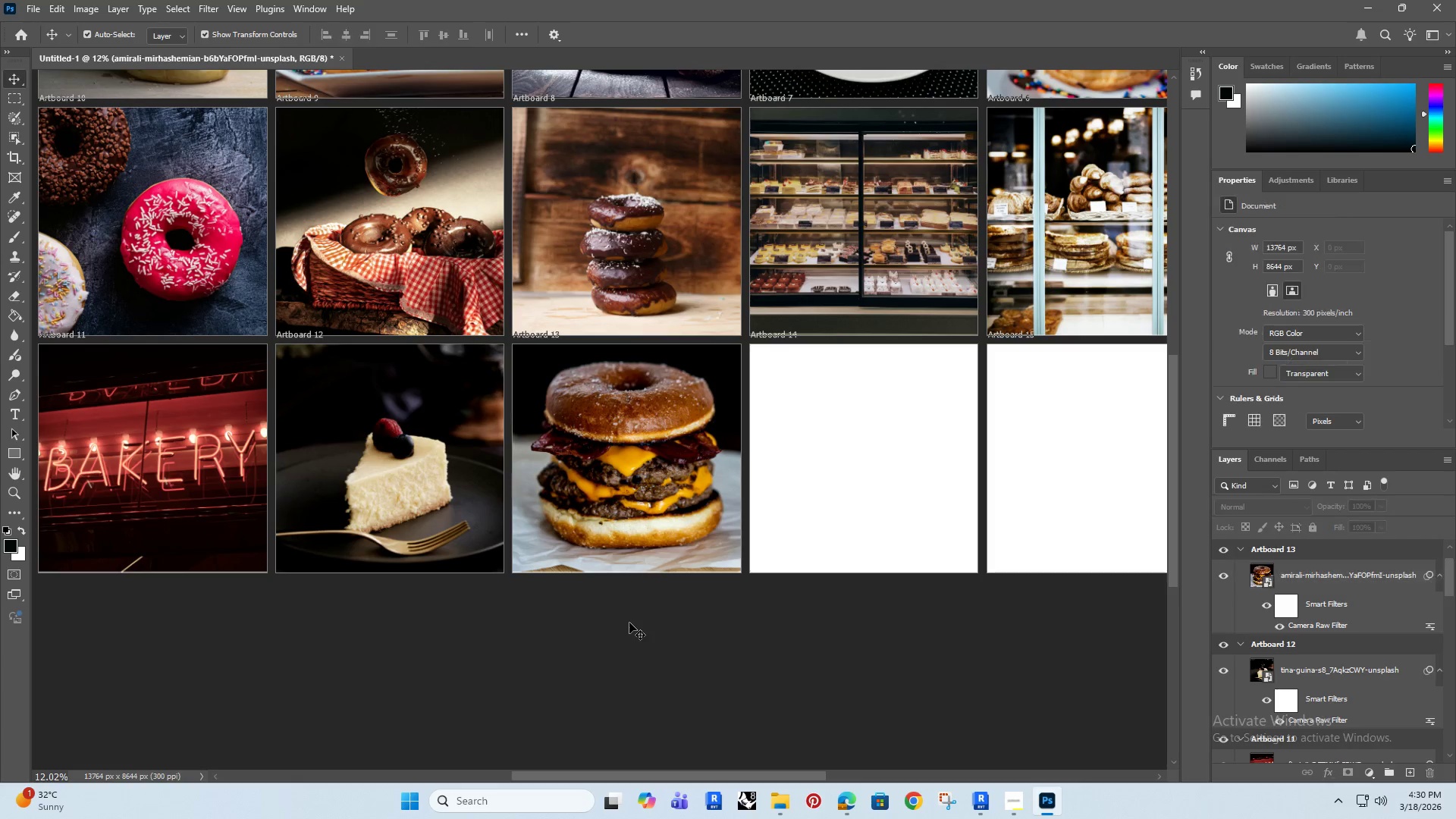 
hold_key(key=AltRight, duration=0.61)
 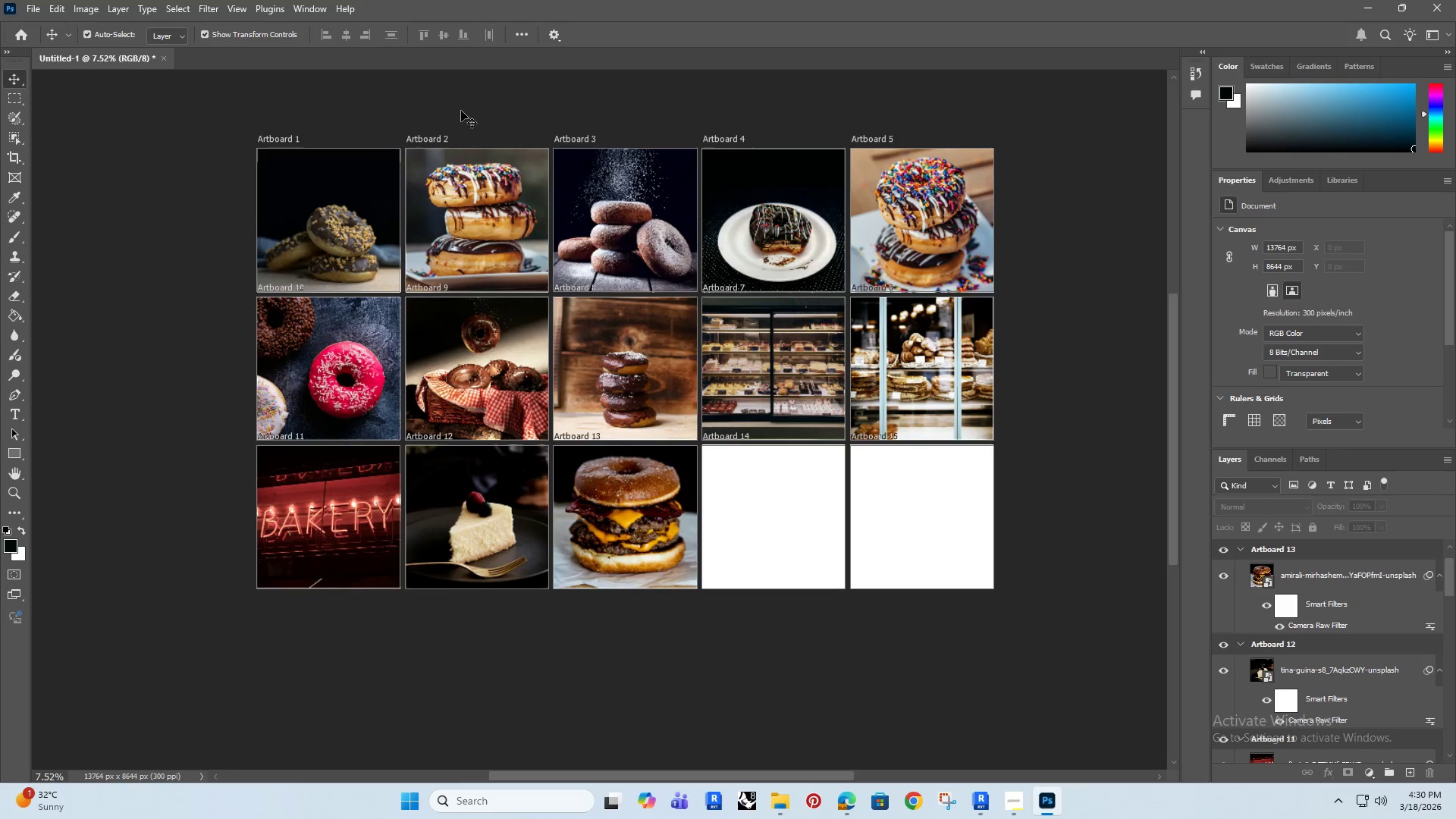 
hold_key(key=AltRight, duration=2.48)
 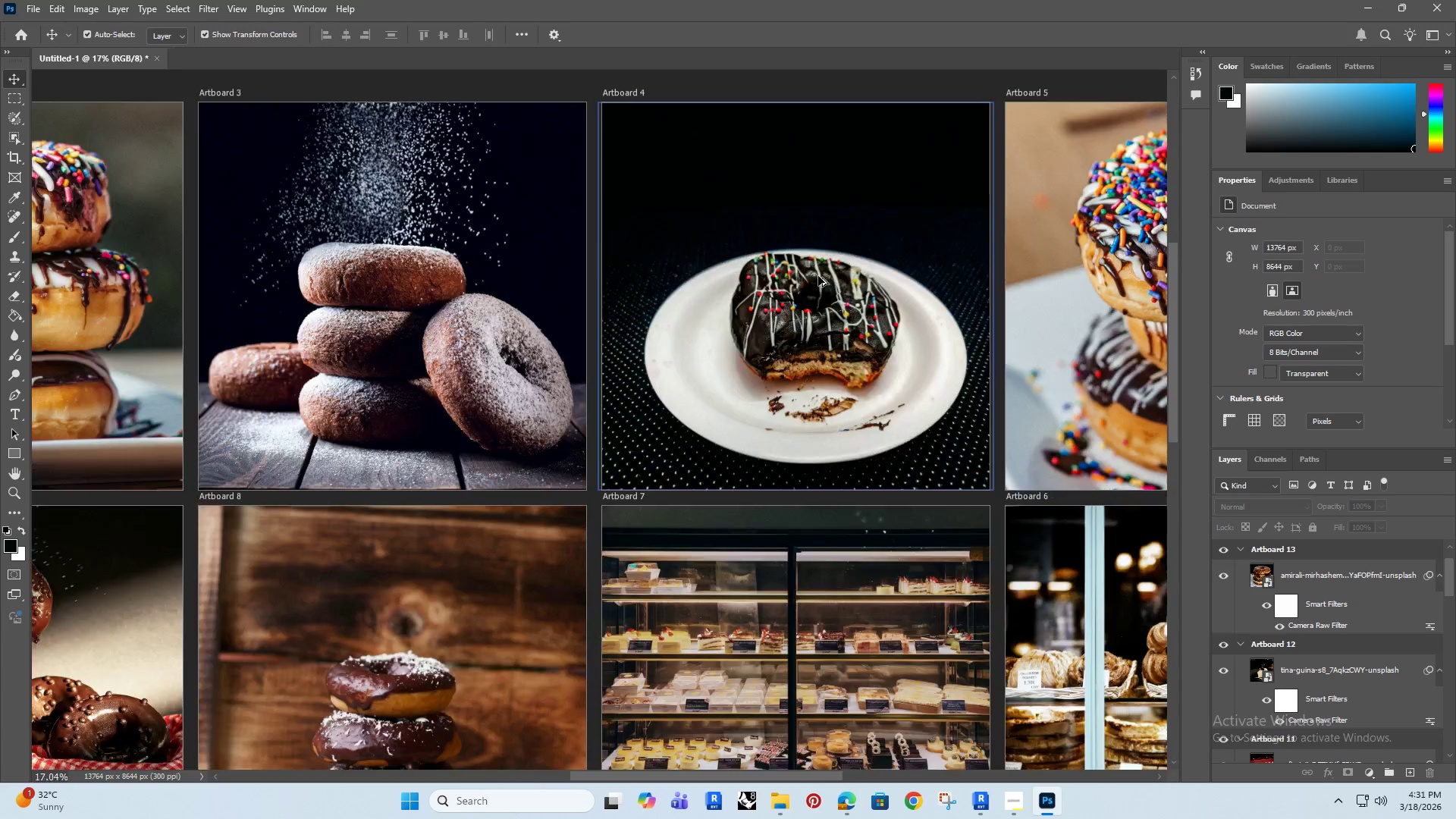 
scroll: coordinate [622, 616], scroll_direction: down, amount: 5.0
 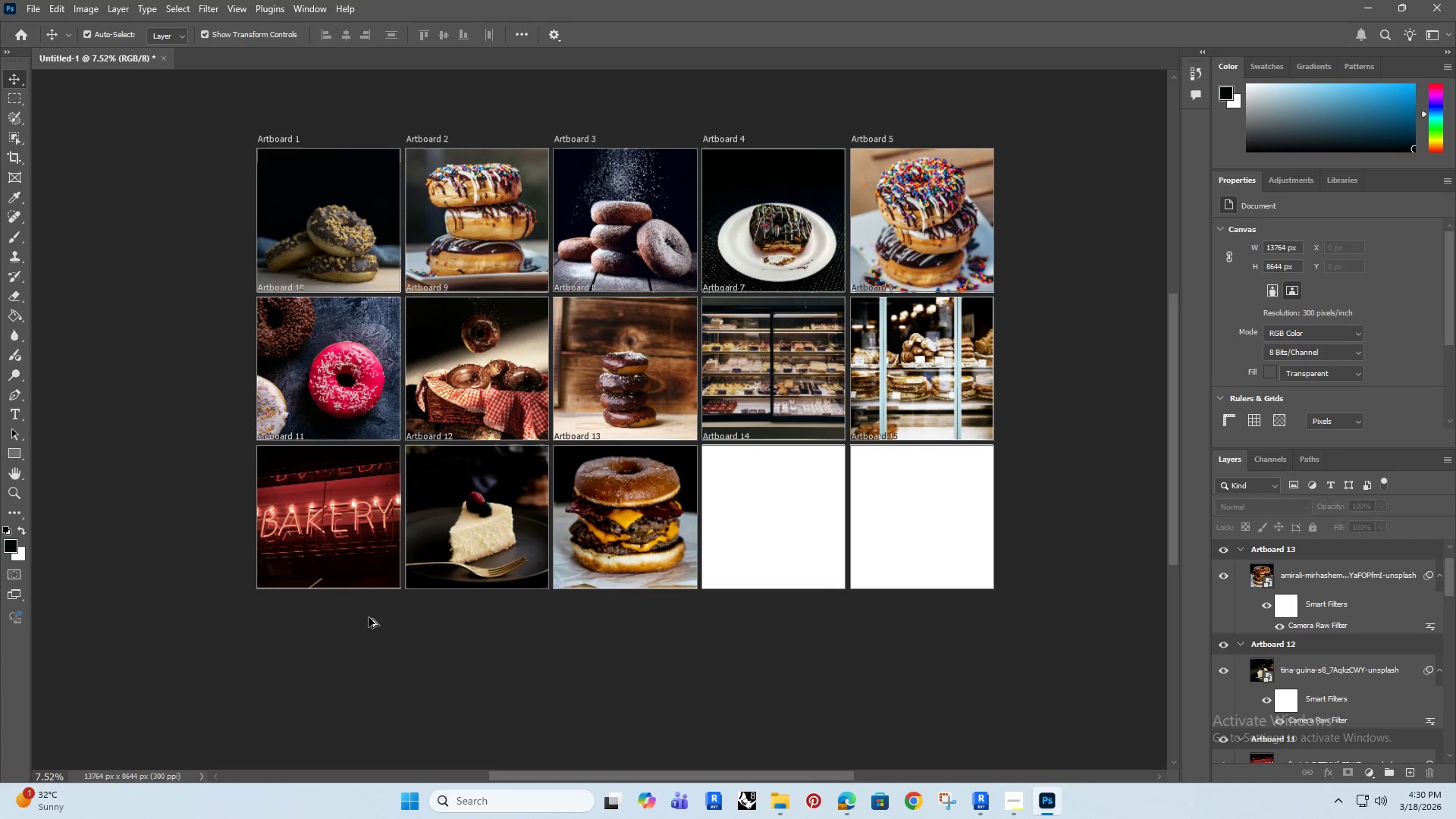 
hold_key(key=Space, duration=1.5)
 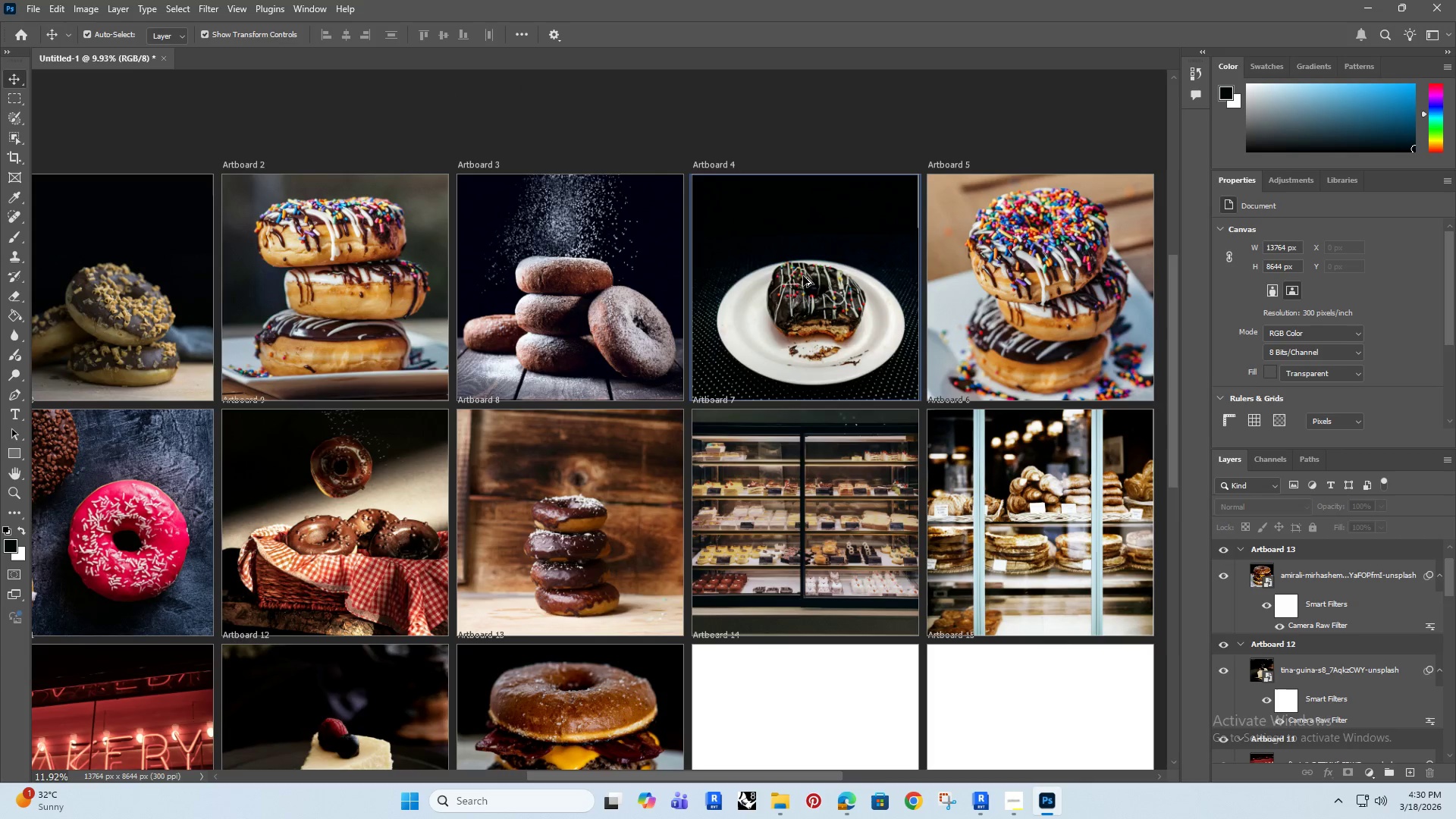 
left_click_drag(start_coordinate=[456, 100], to_coordinate=[487, 164])
 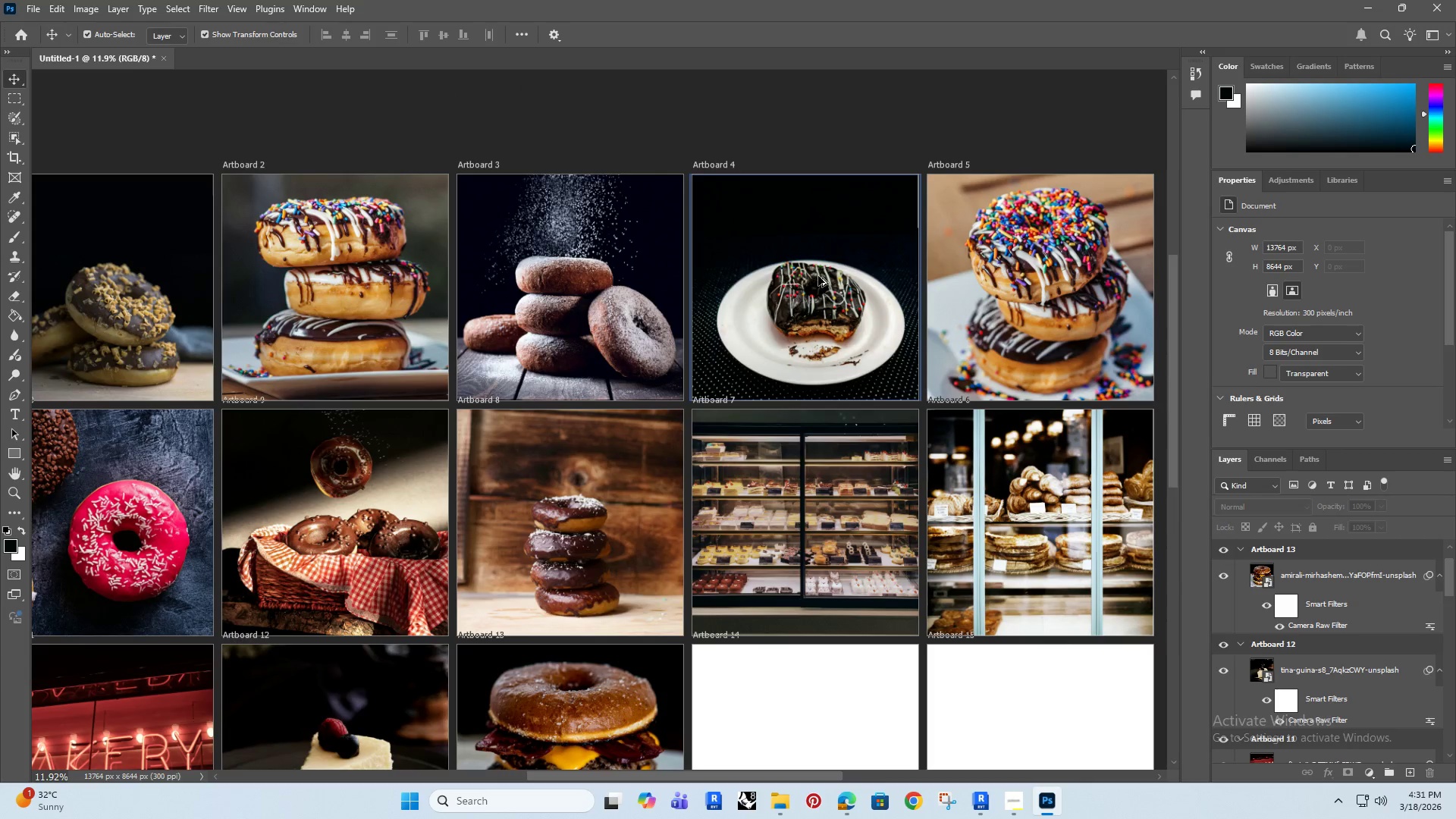 
key(Space)
 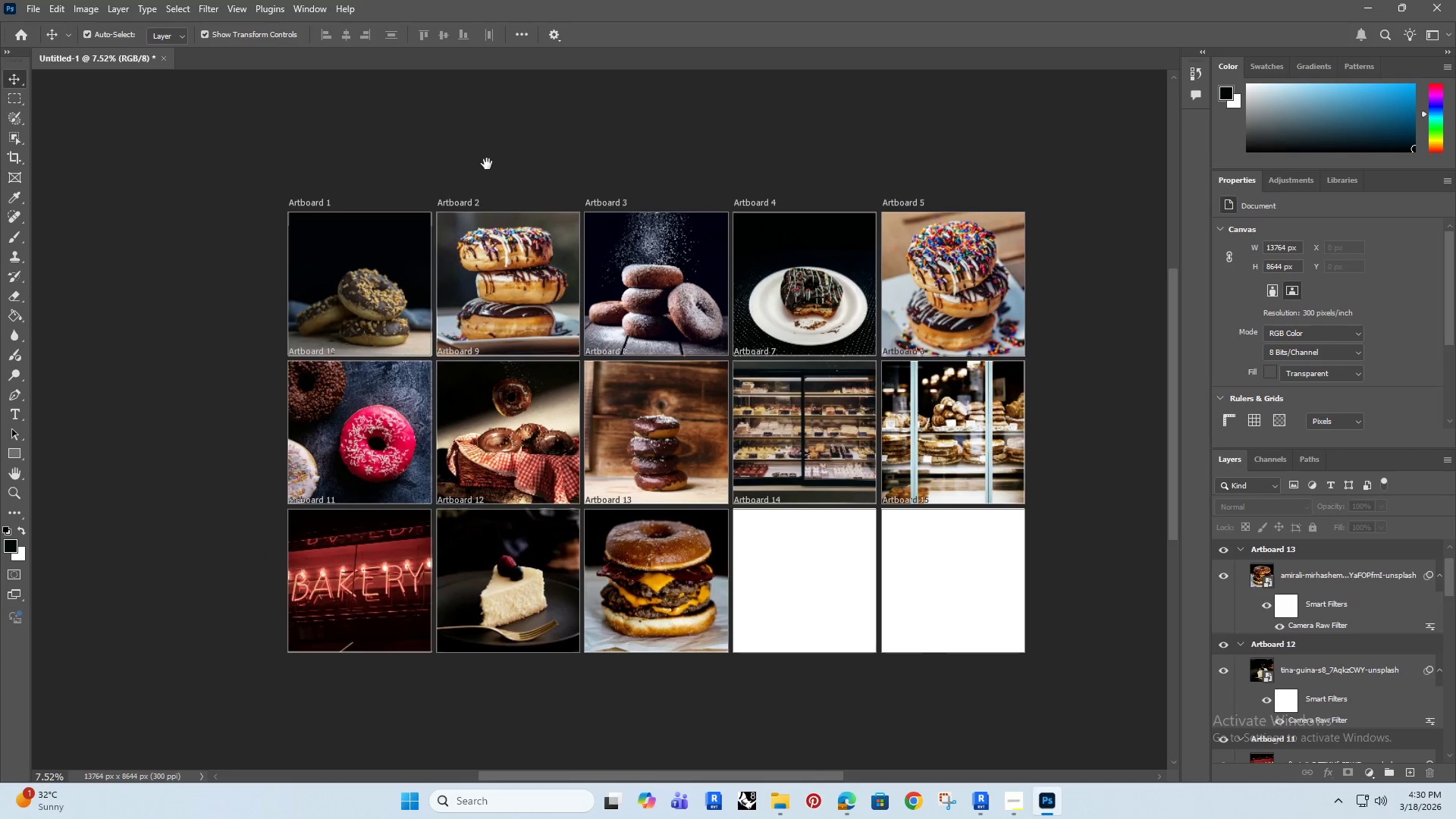 
key(Space)
 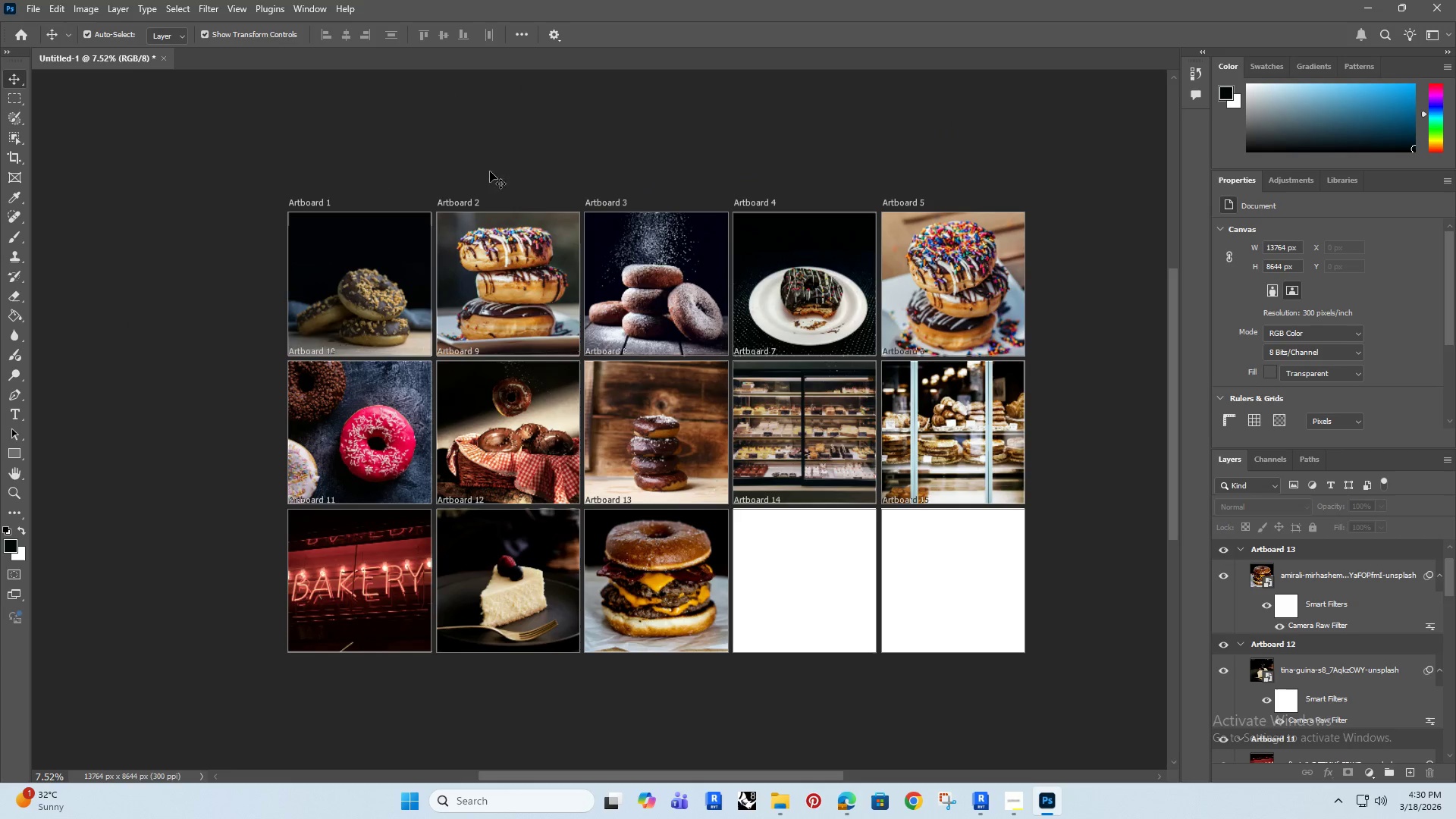 
key(Space)
 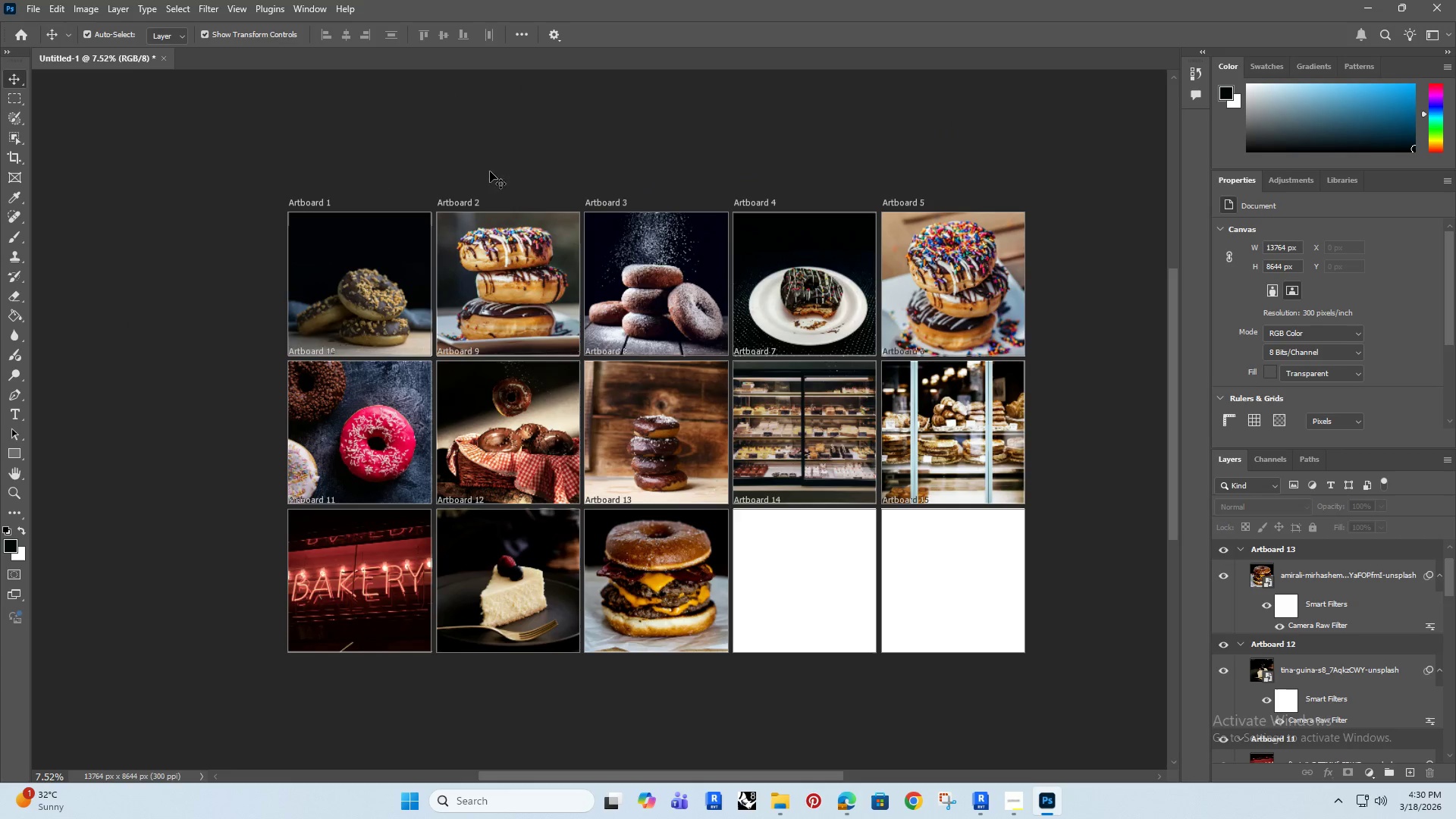 
key(Space)
 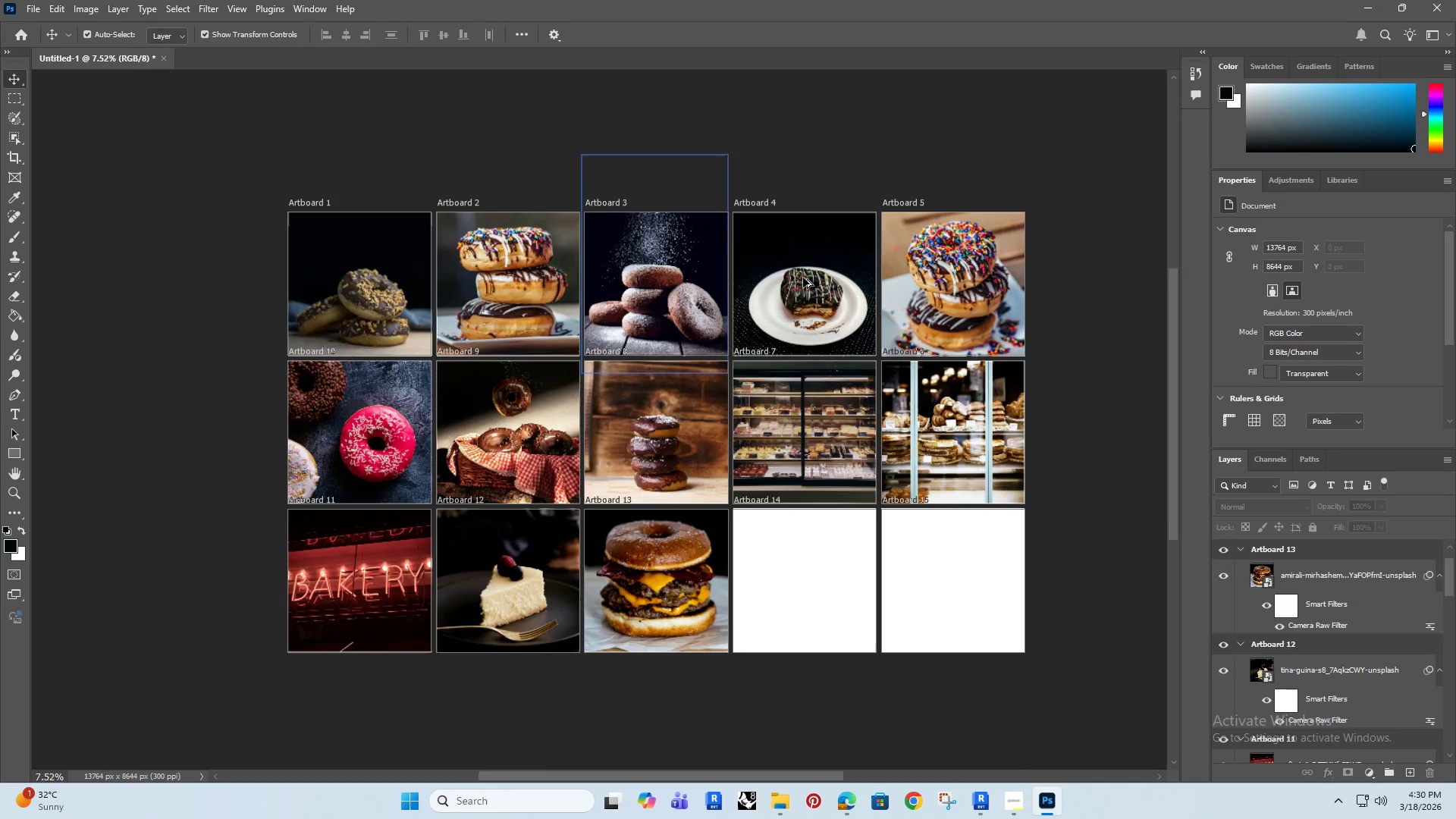 
hold_key(key=AltRight, duration=1.51)
scroll: coordinate [818, 276], scroll_direction: up, amount: 18.0
 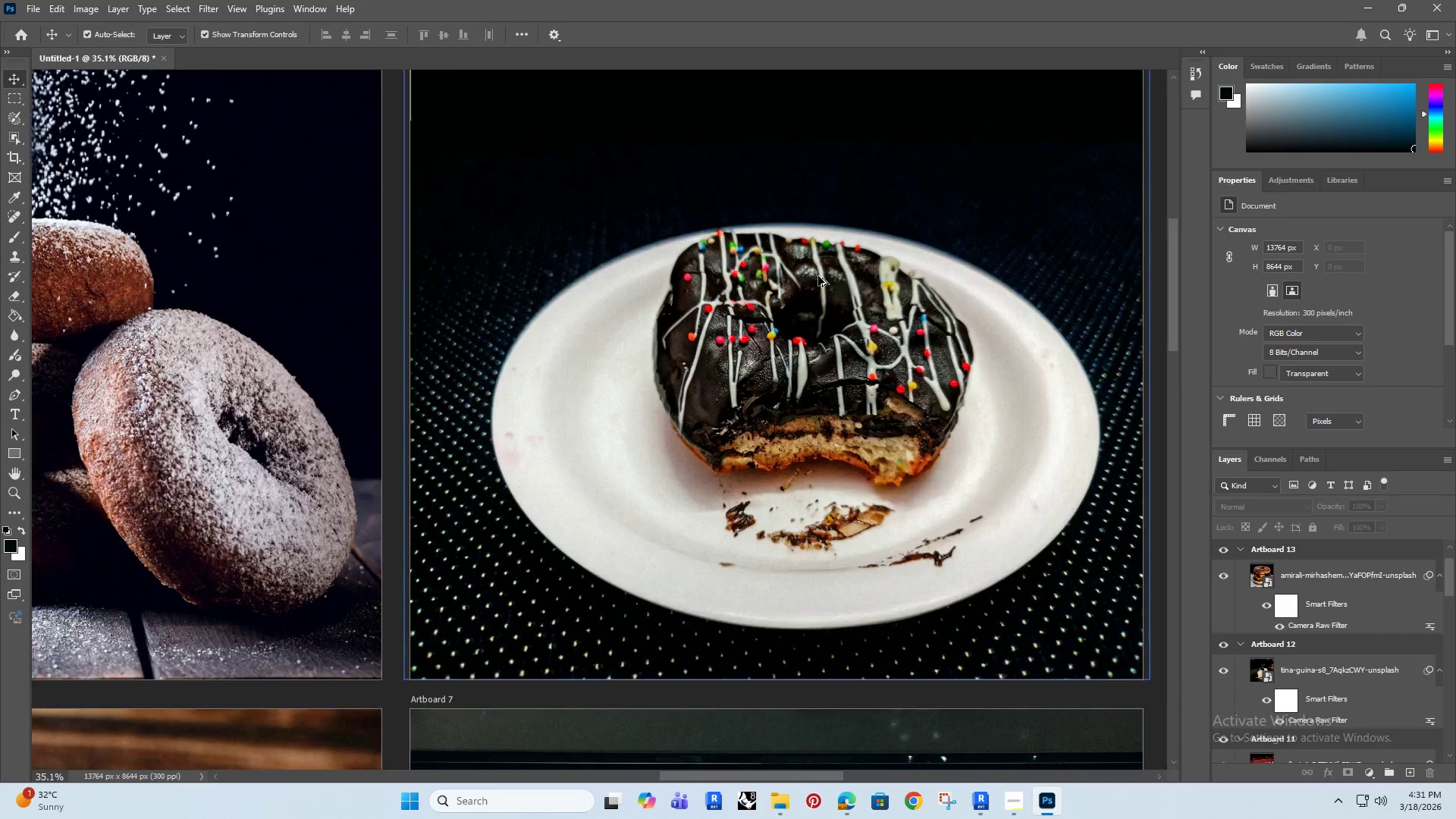 
hold_key(key=AltRight, duration=0.88)
scroll: coordinate [774, 313], scroll_direction: up, amount: 6.0
 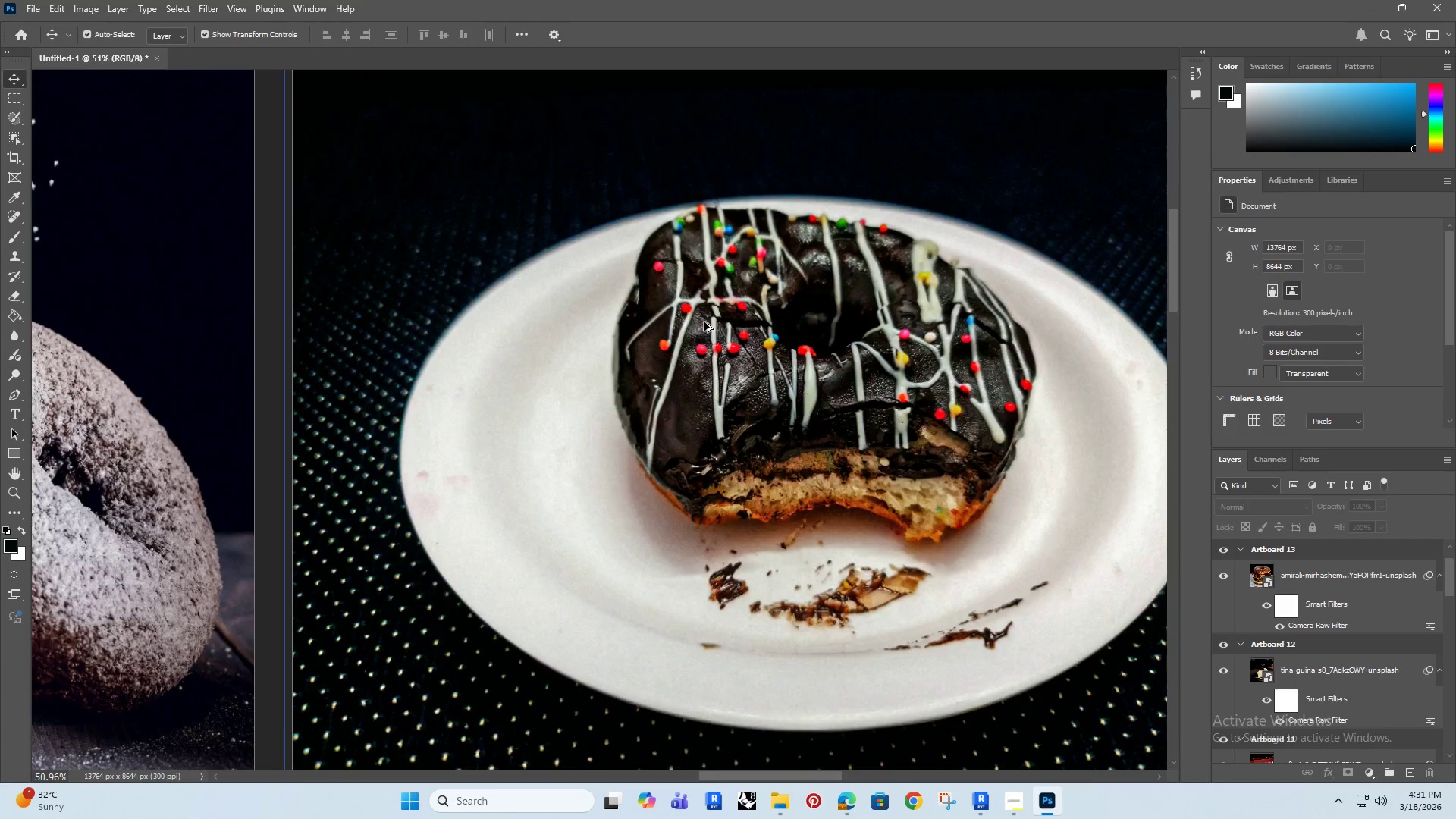 
hold_key(key=Space, duration=0.89)
 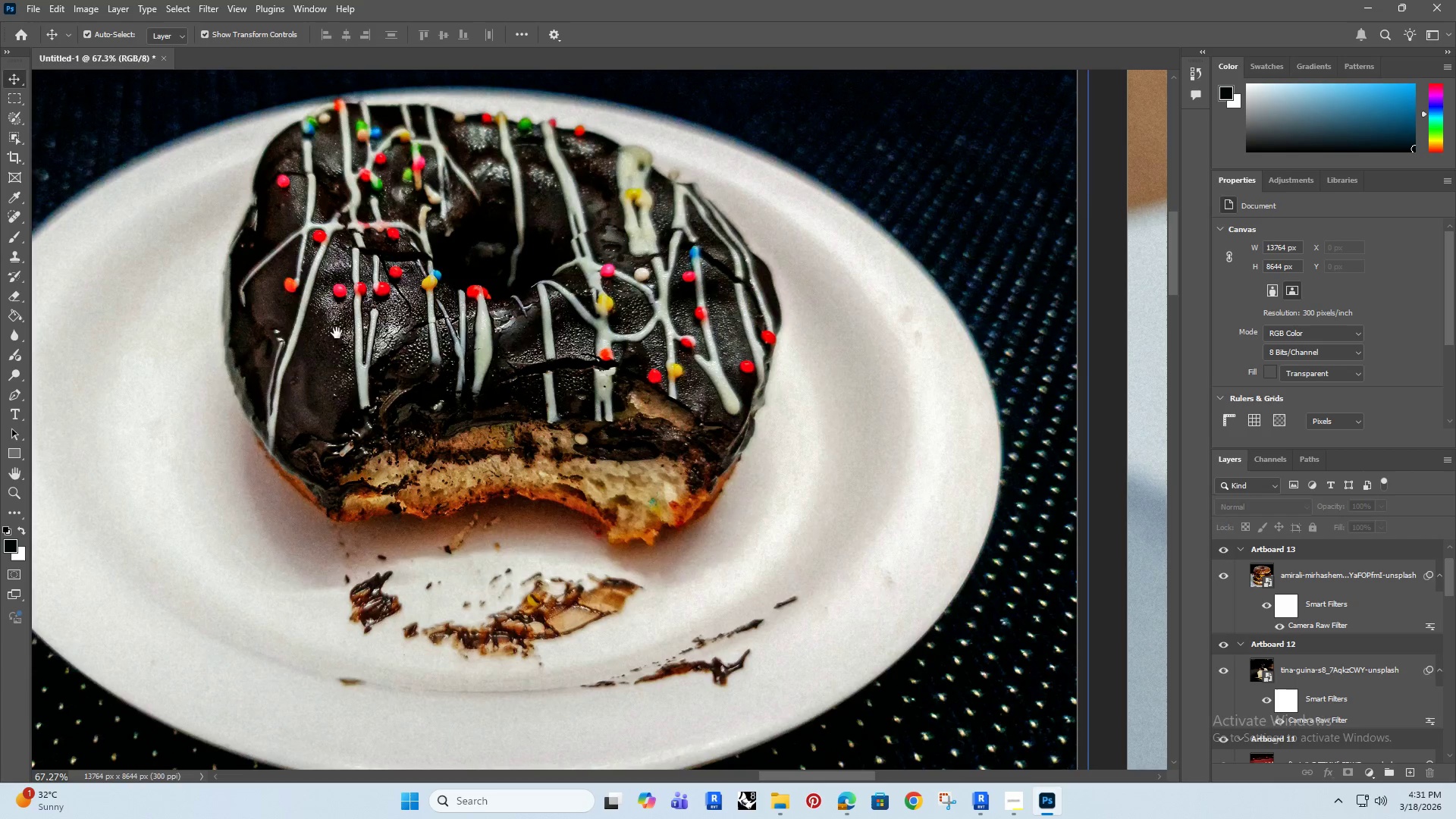 
left_click_drag(start_coordinate=[695, 300], to_coordinate=[356, 230])
 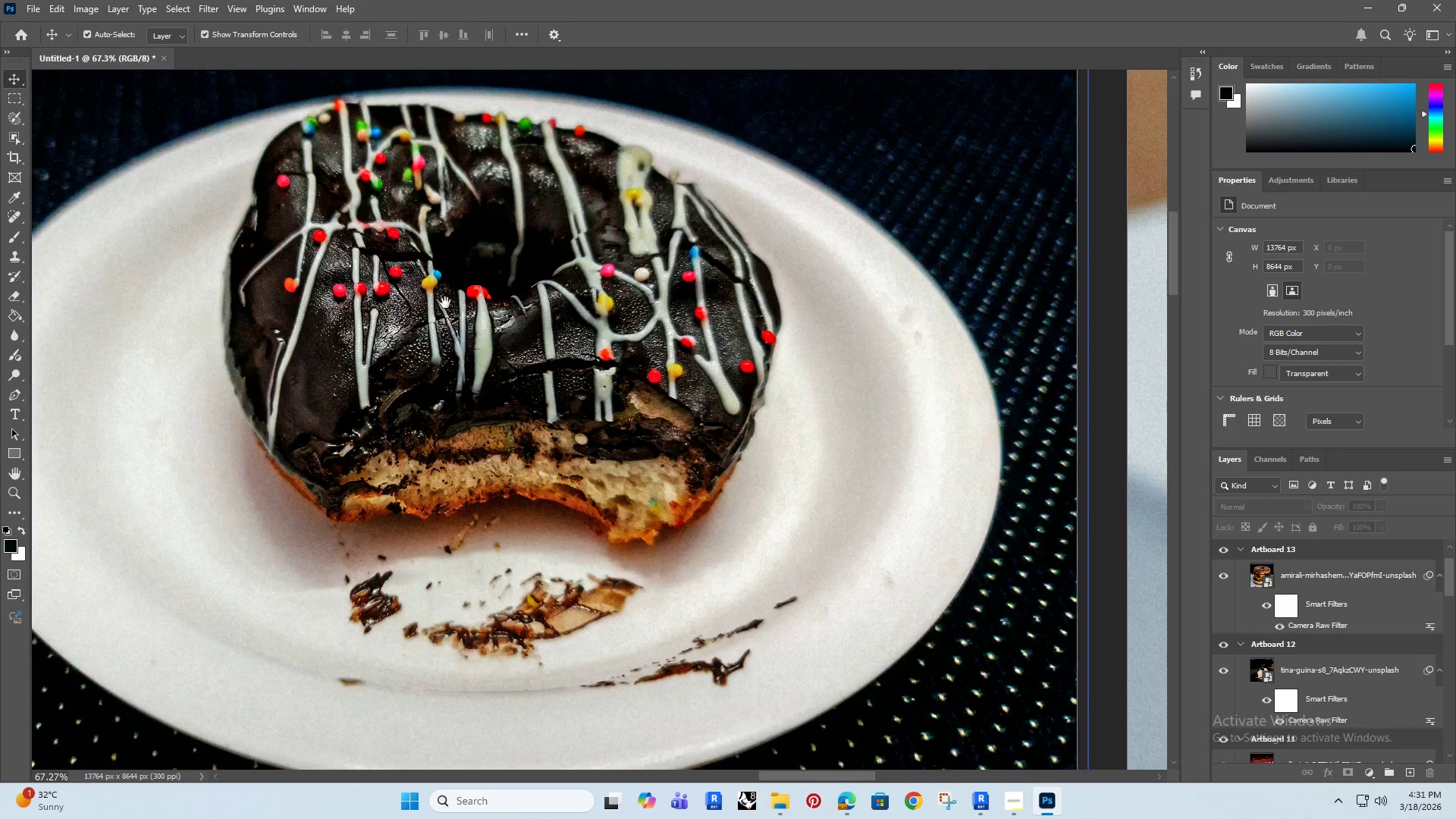 
hold_key(key=AltRight, duration=0.67)
scroll: coordinate [330, 336], scroll_direction: up, amount: 4.0
 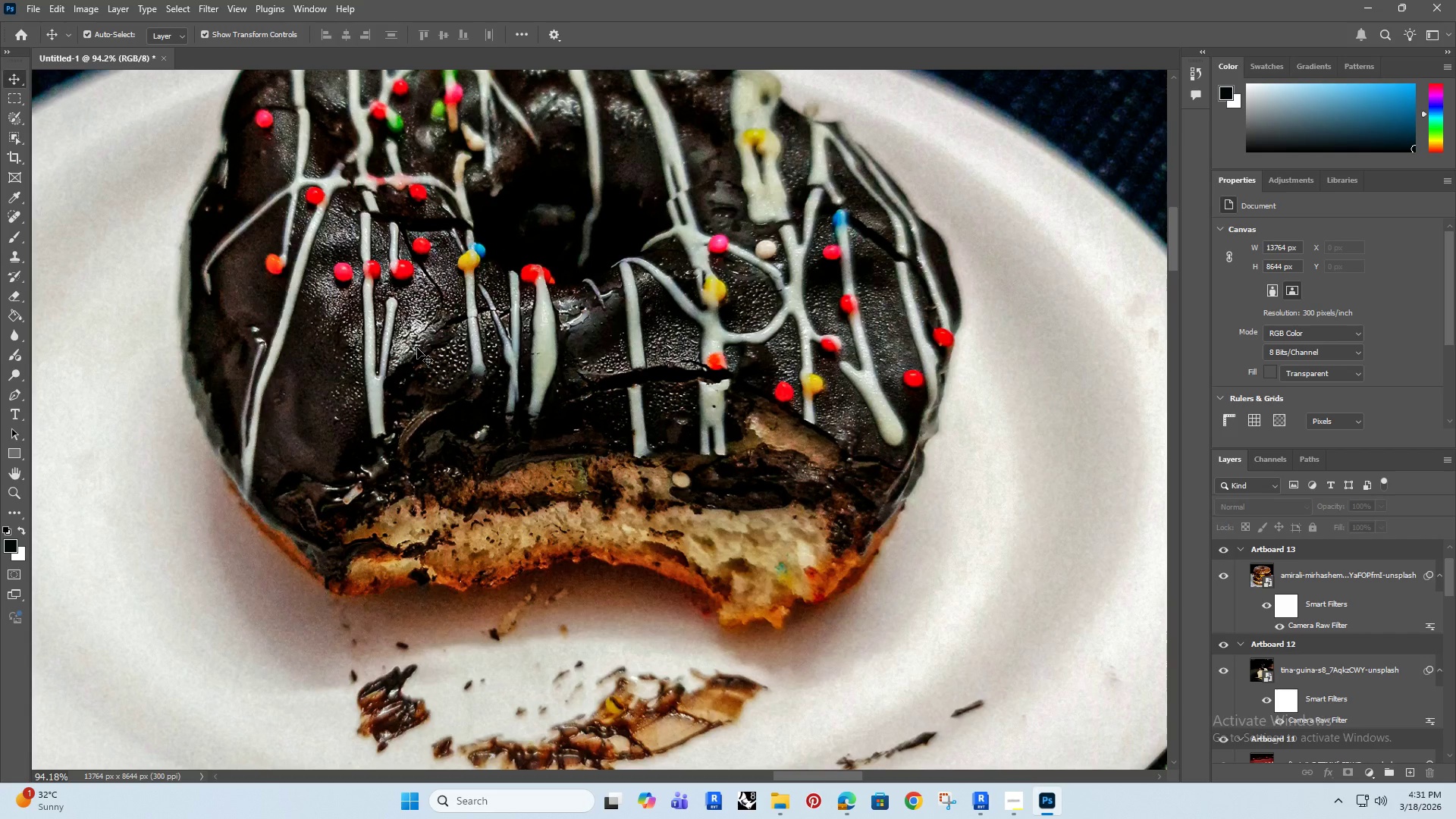 
hold_key(key=AltRight, duration=1.5)
hold_key(key=AltRight, duration=1.52)
scroll: coordinate [417, 348], scroll_direction: down, amount: 15.0
 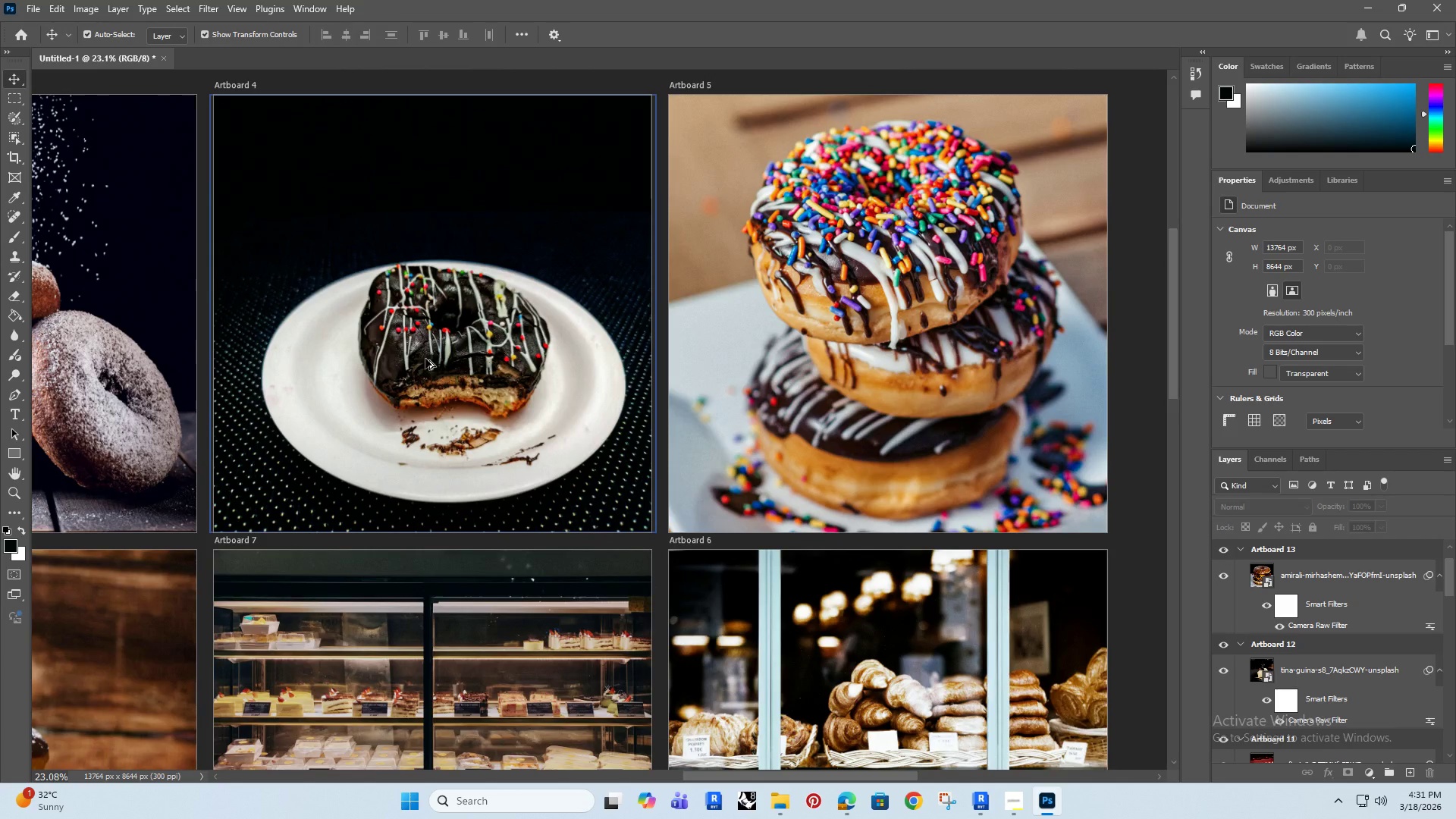 
key(Alt+AltRight)
 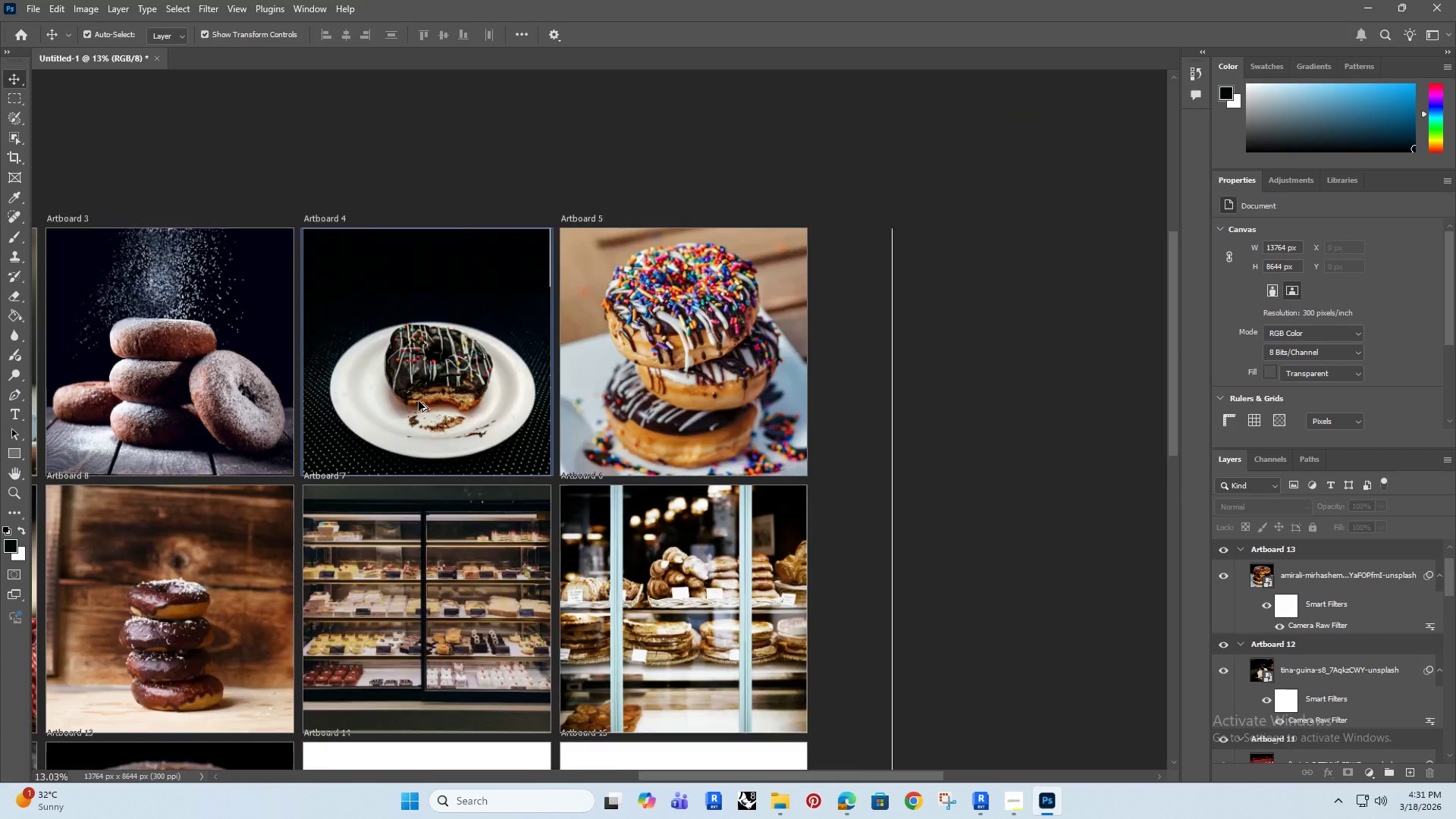 
key(Alt+AltRight)
 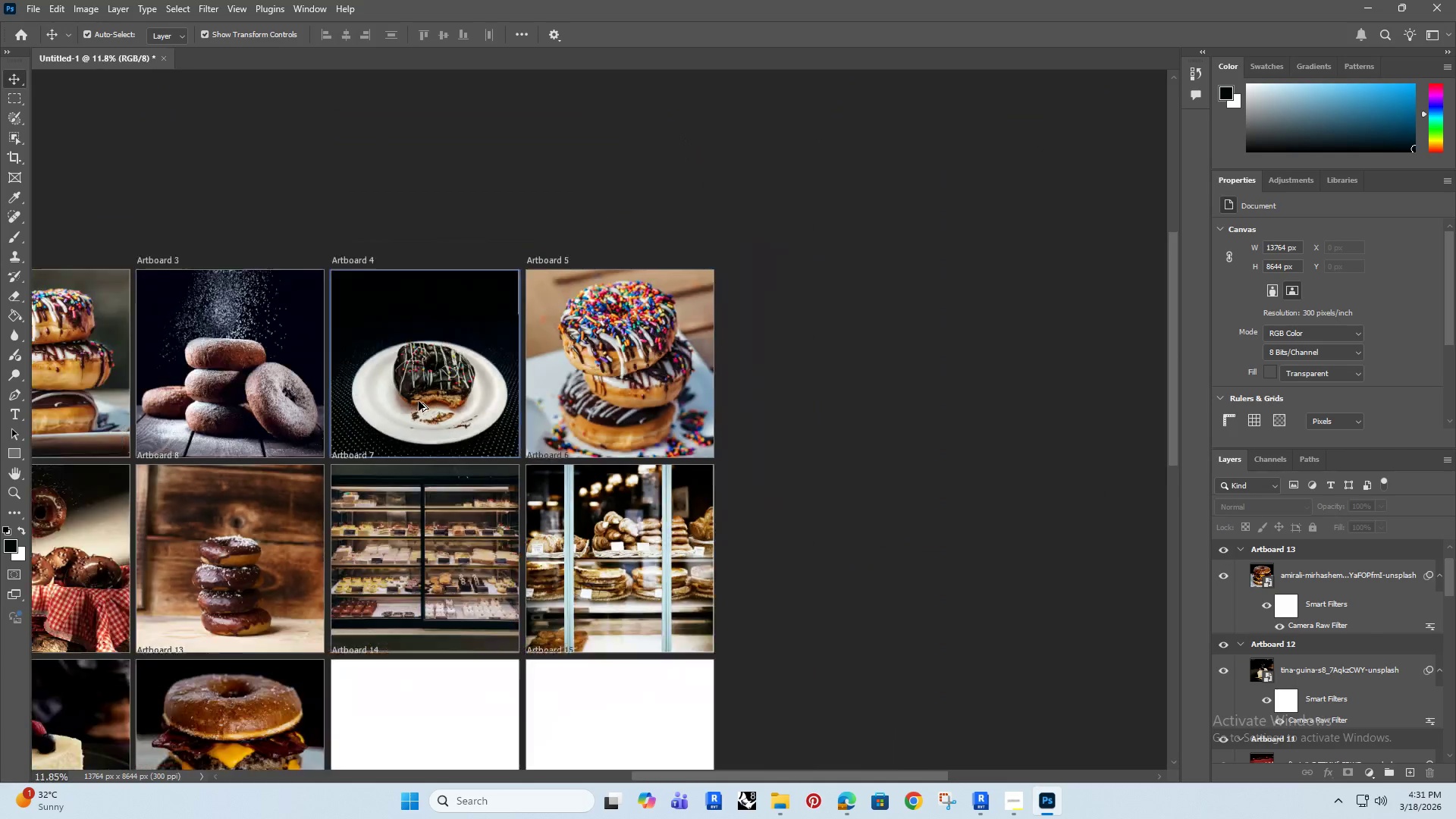 
key(Alt+AltRight)
 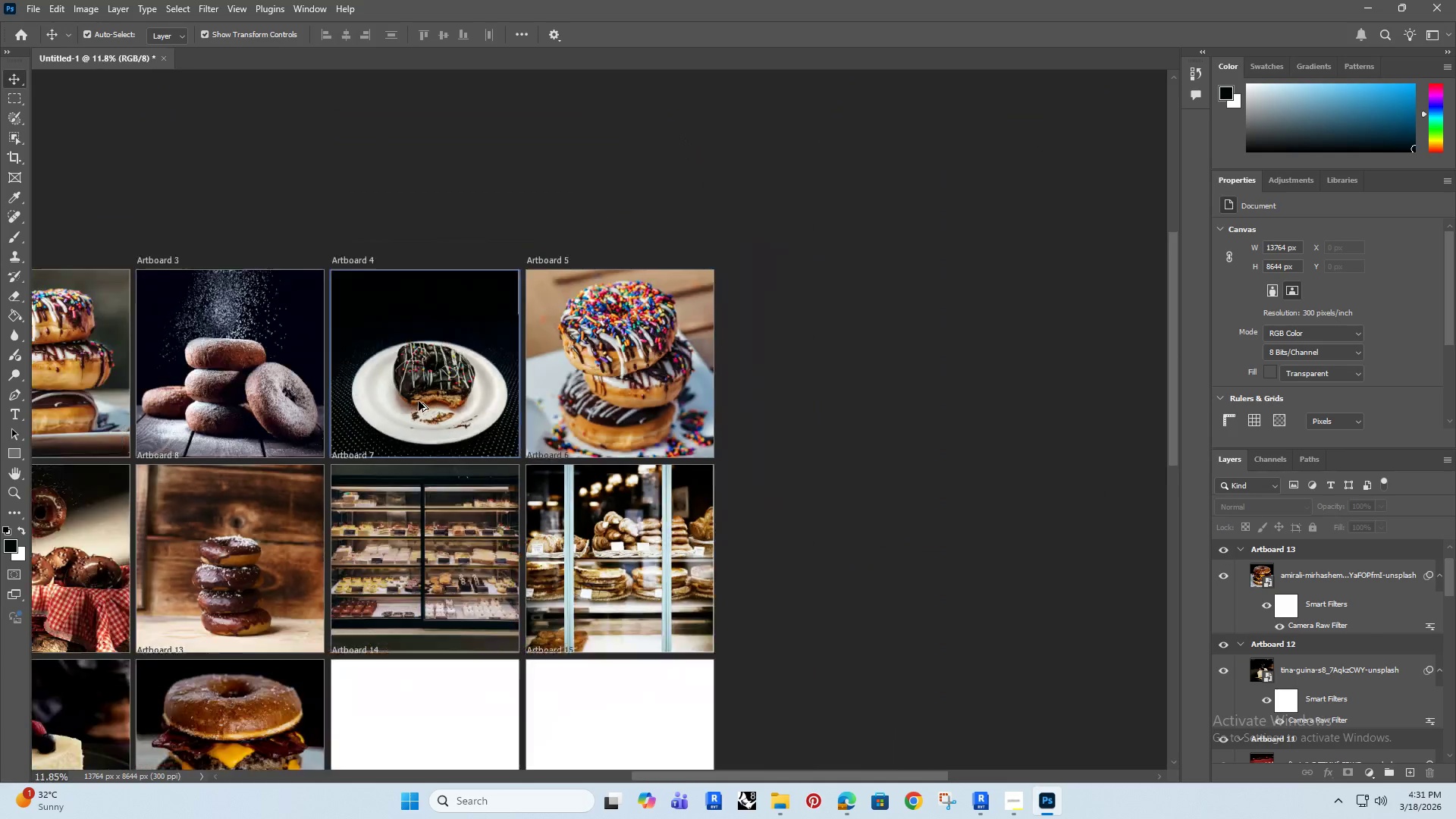 
key(Alt+AltRight)
 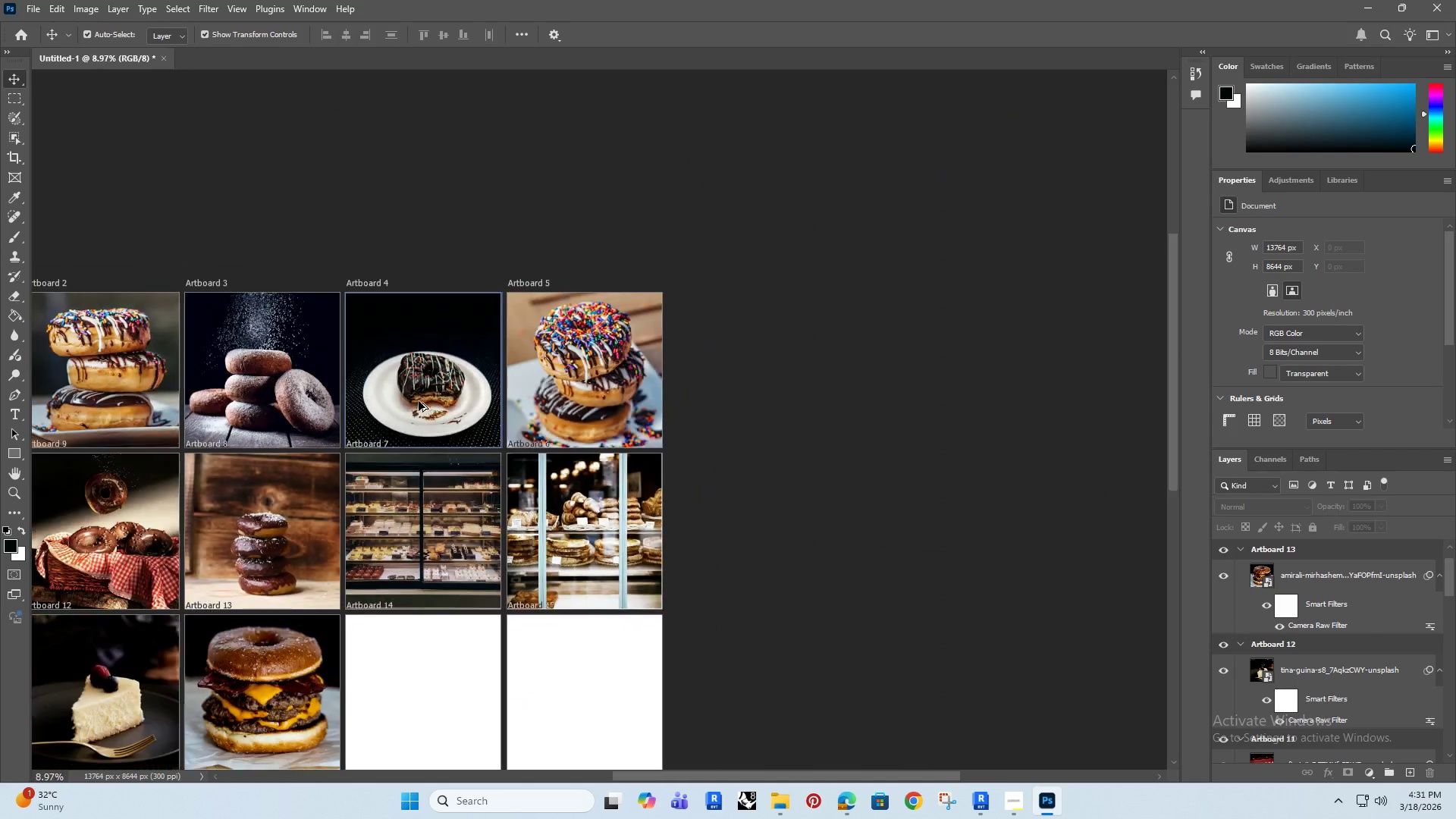 
key(Alt+AltRight)
 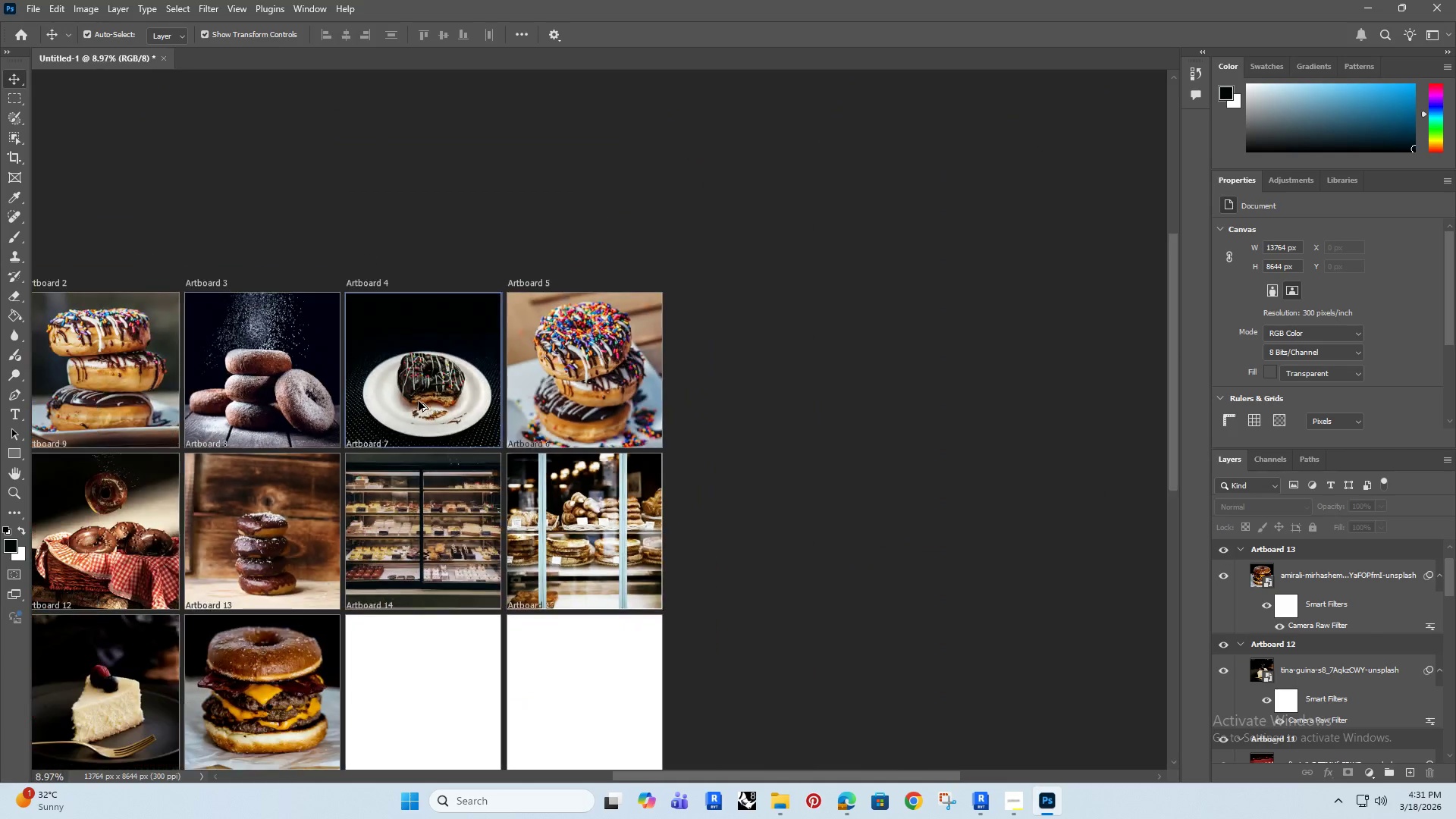 
key(Alt+AltRight)
 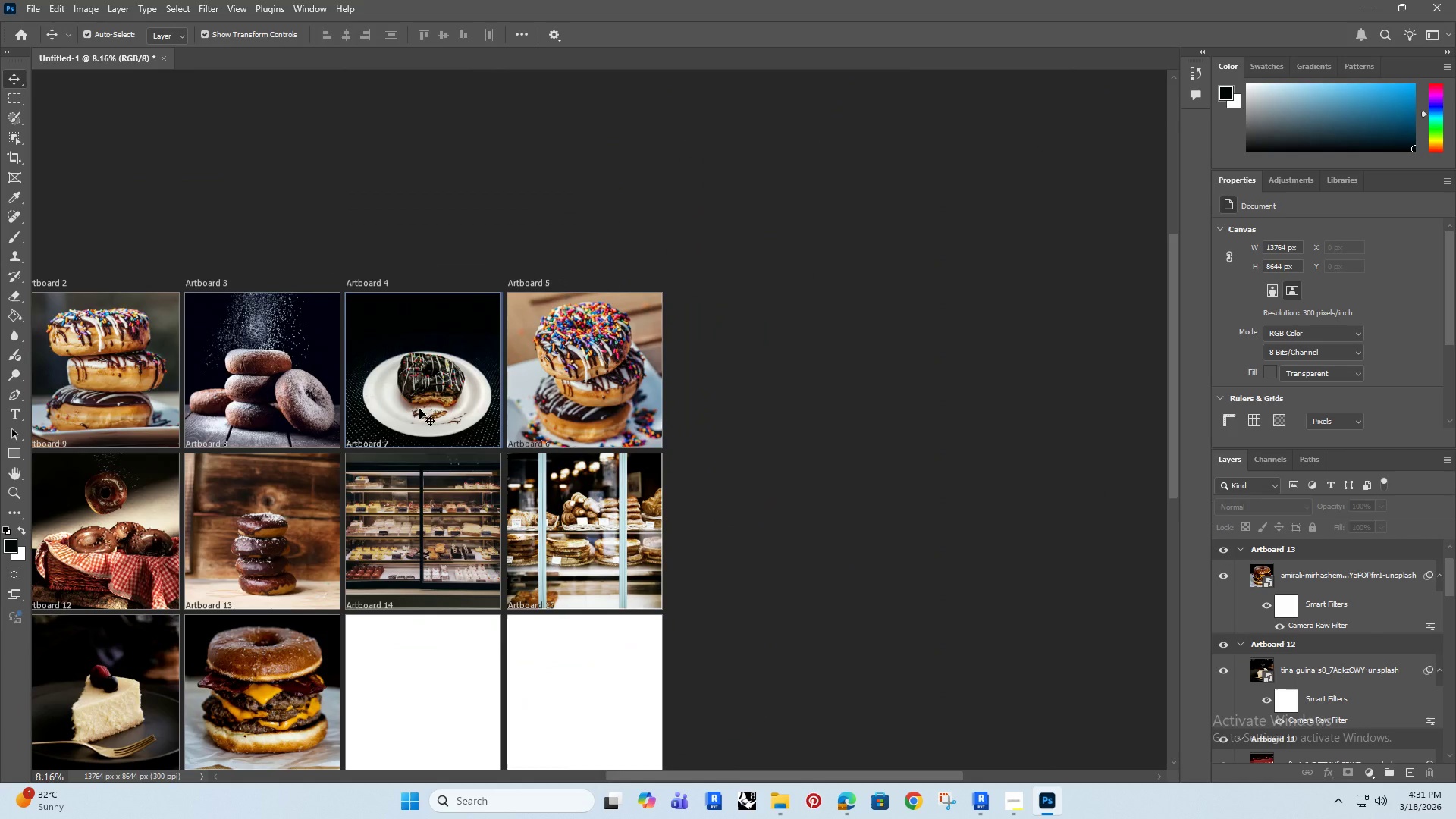 
key(Alt+AltRight)
 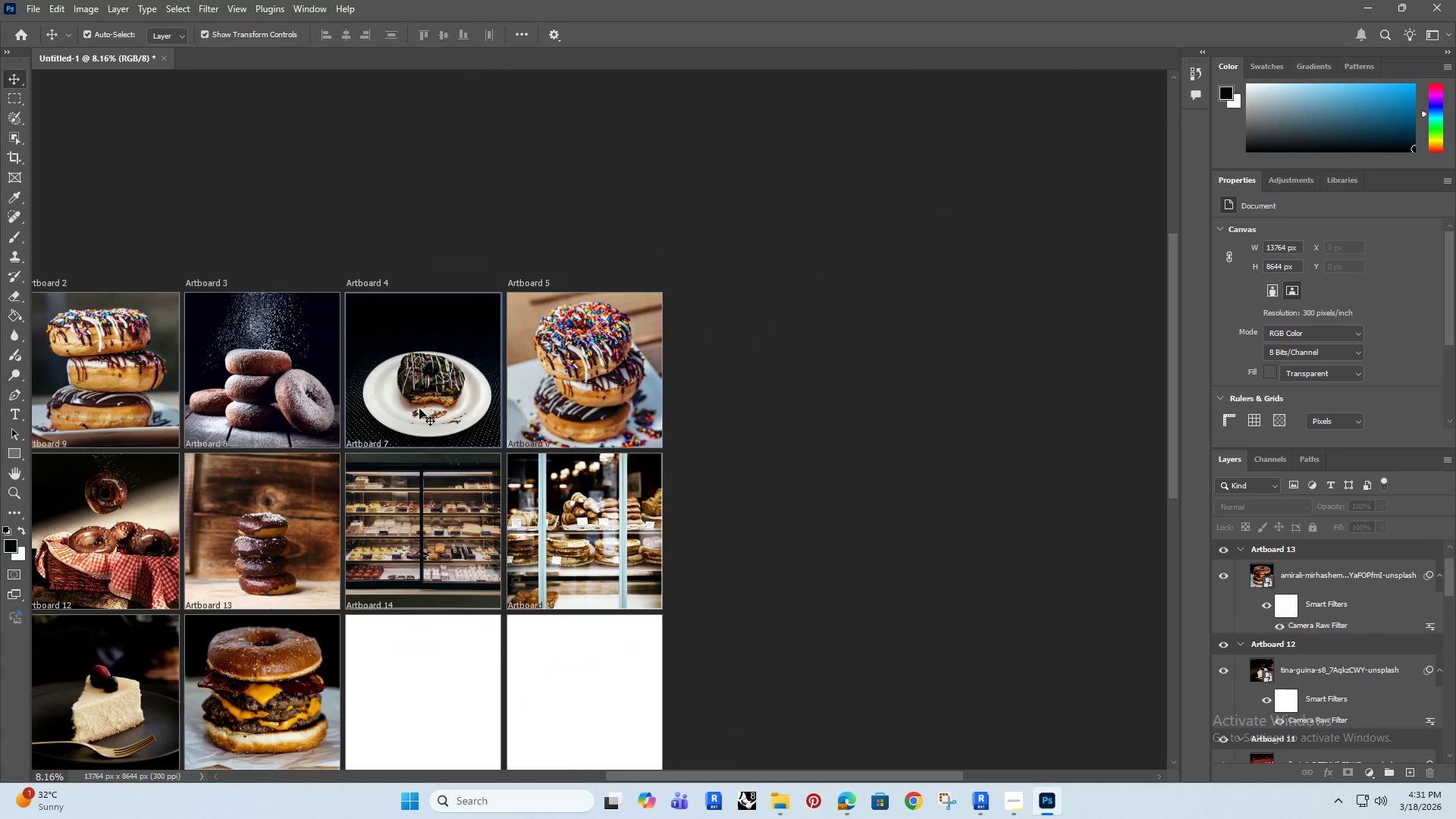 
key(Alt+AltRight)
 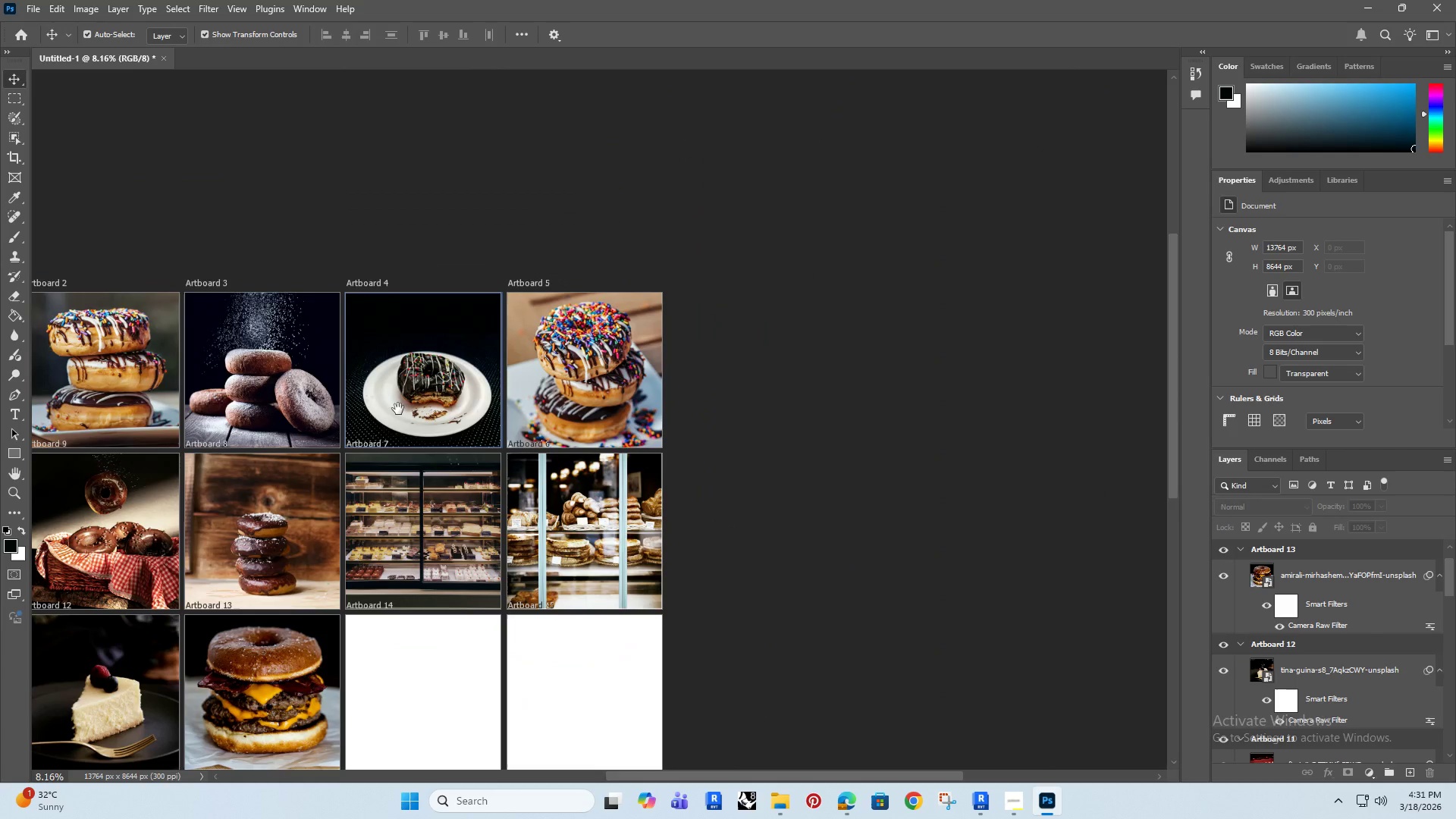 
hold_key(key=Space, duration=0.75)
 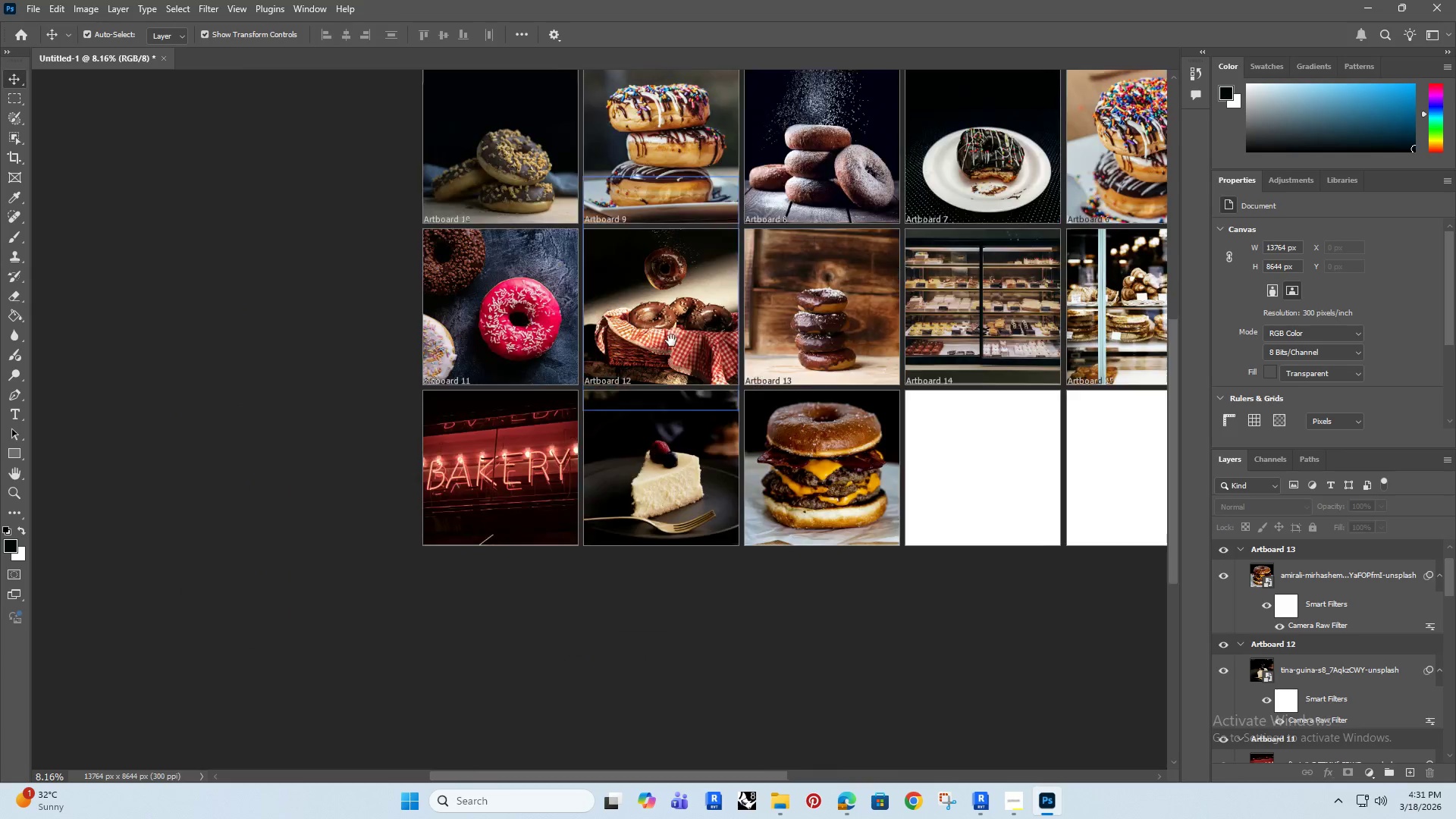 
left_click_drag(start_coordinate=[400, 406], to_coordinate=[763, 311])
 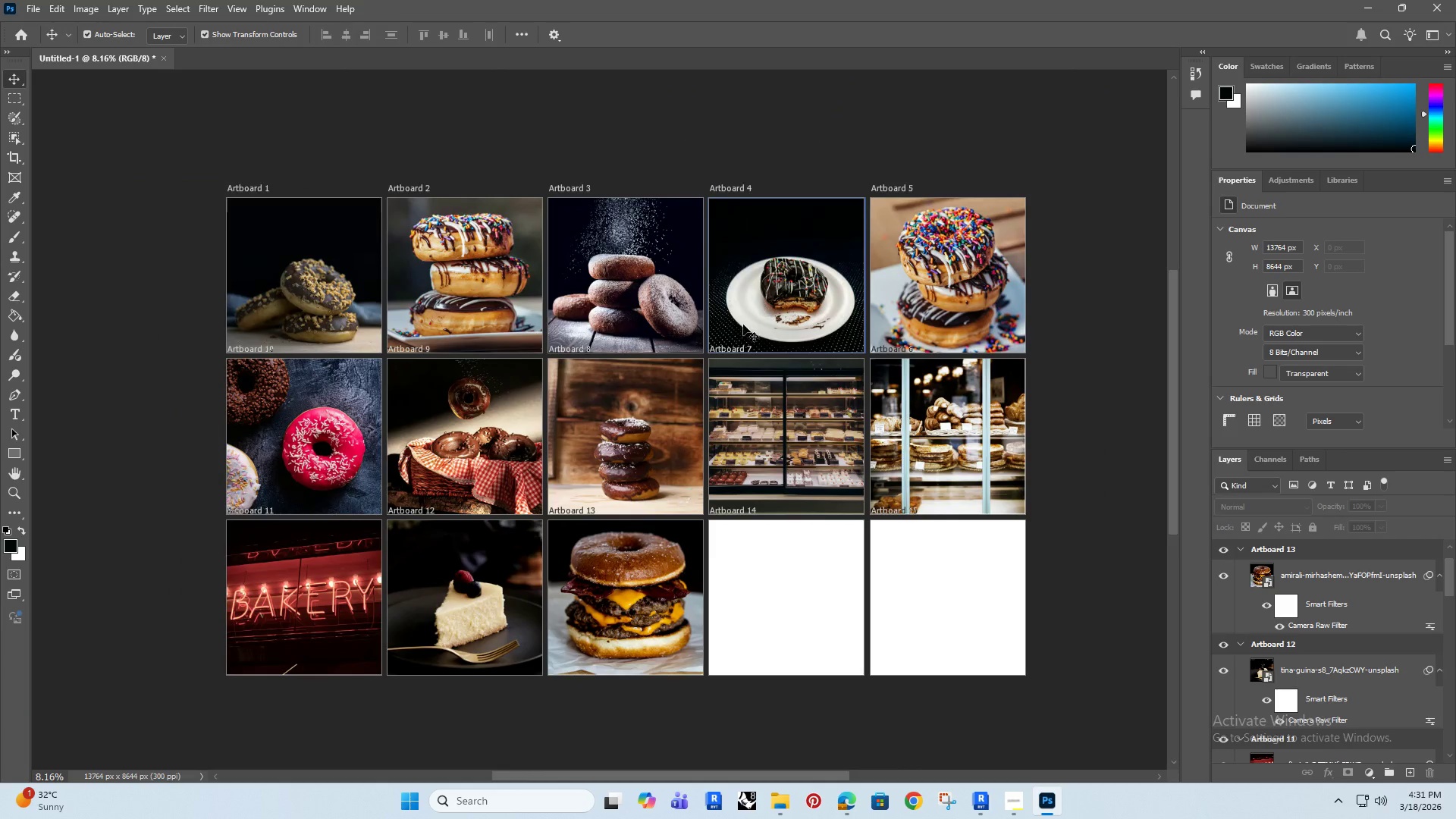 
scroll: coordinate [419, 401], scroll_direction: down, amount: 11.0
 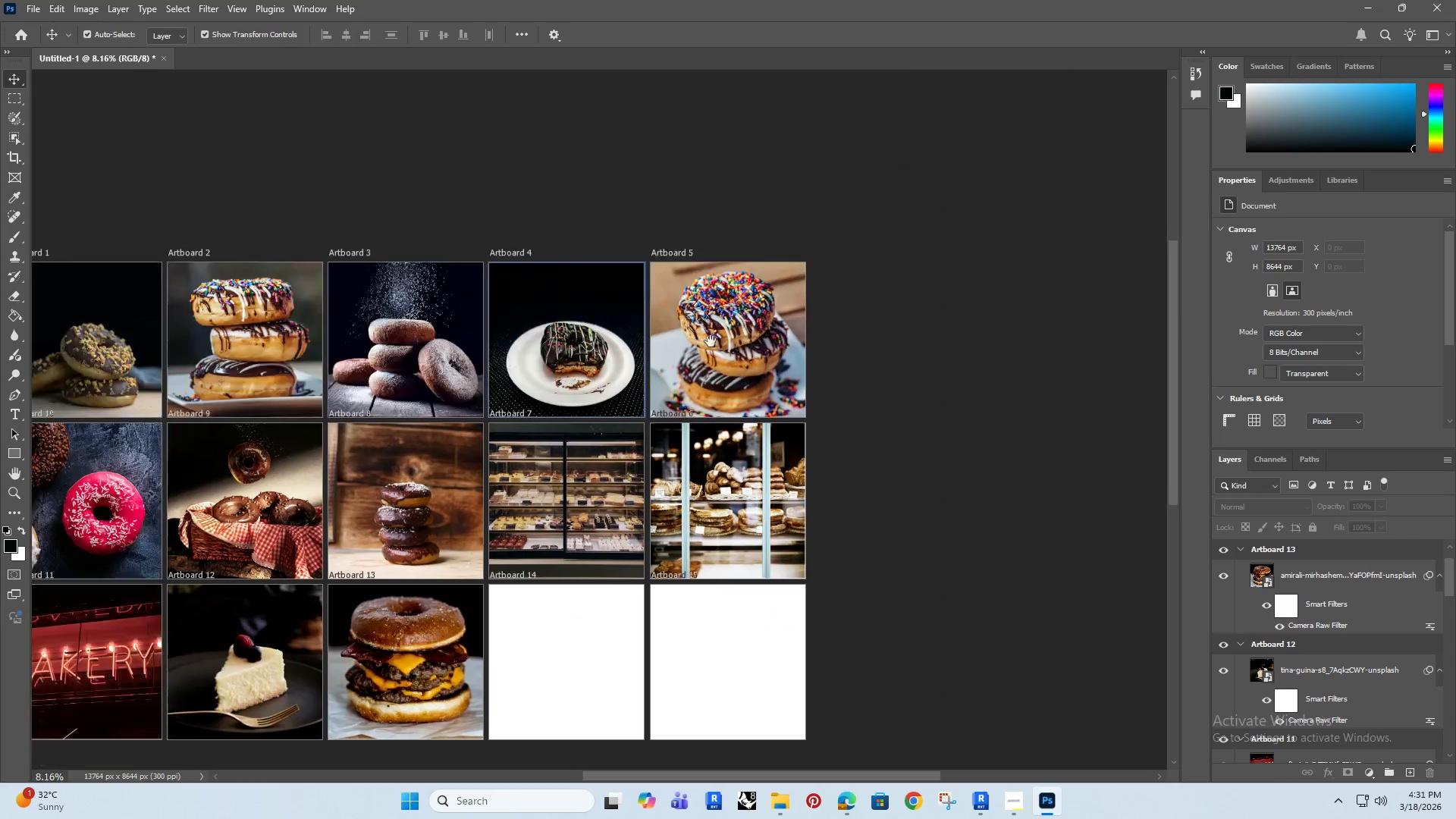 
hold_key(key=Space, duration=0.62)
 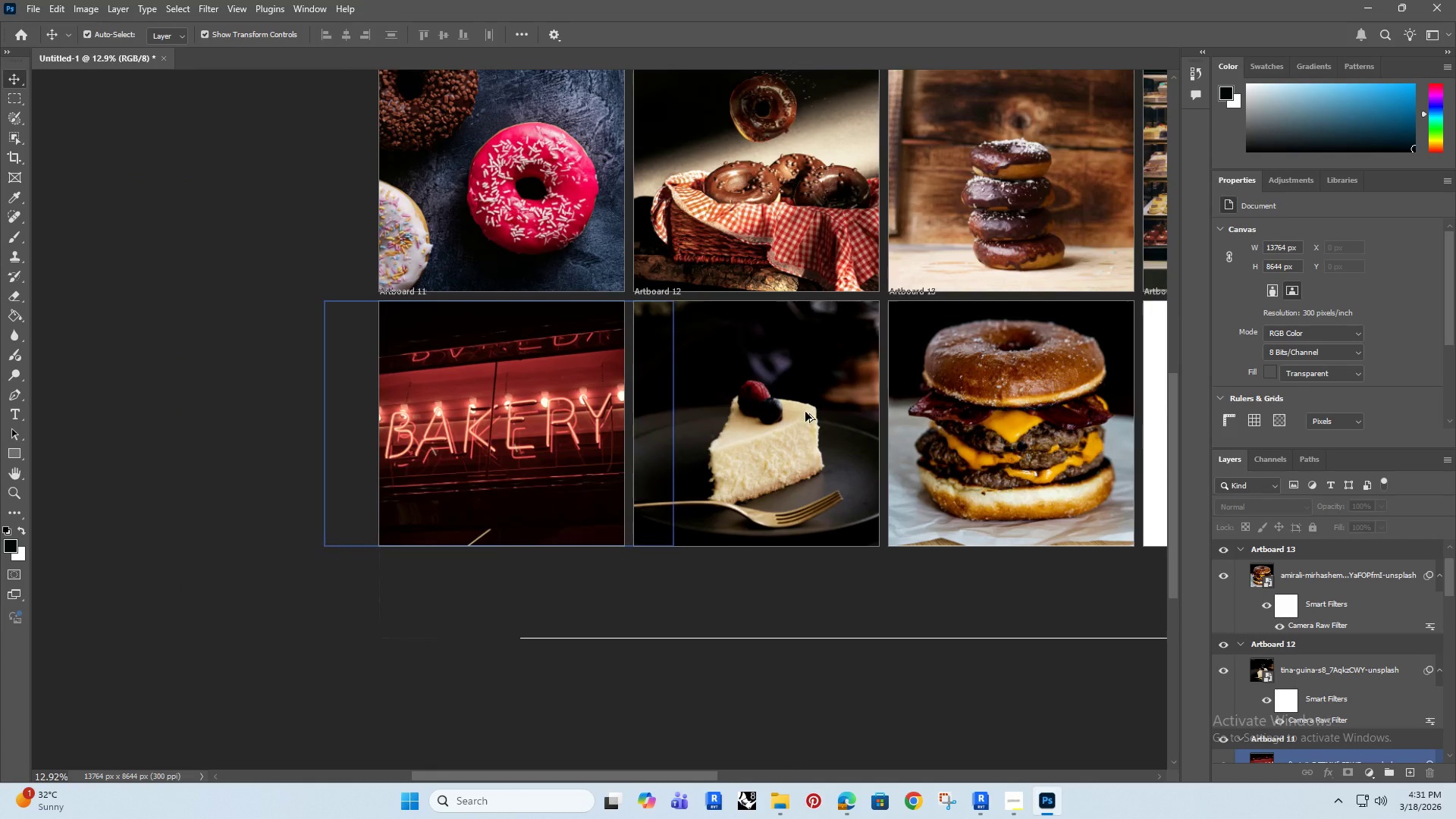 
left_click_drag(start_coordinate=[472, 472], to_coordinate=[670, 343])
 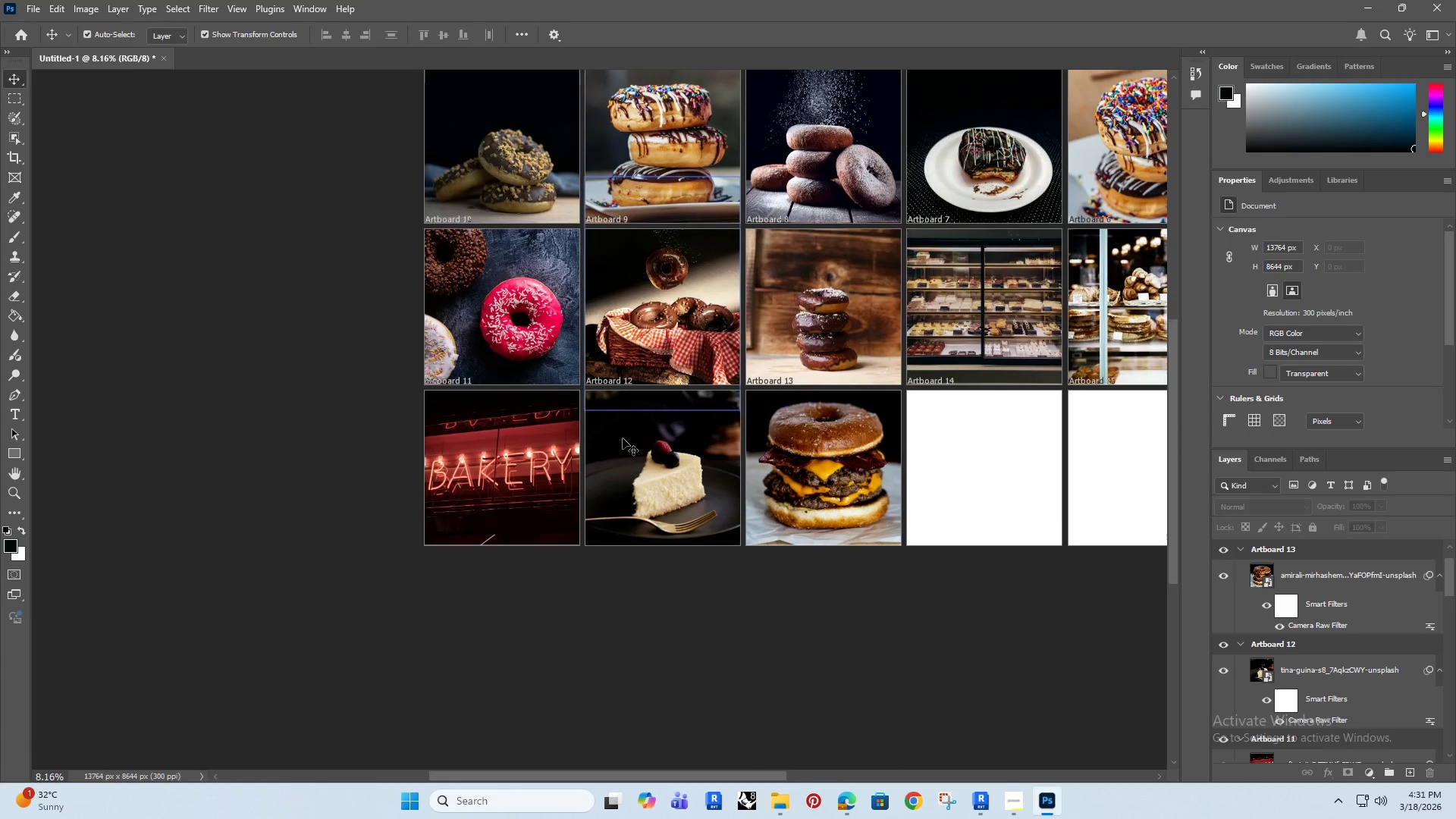 
hold_key(key=AltRight, duration=1.02)
scroll: coordinate [500, 544], scroll_direction: up, amount: 5.0
 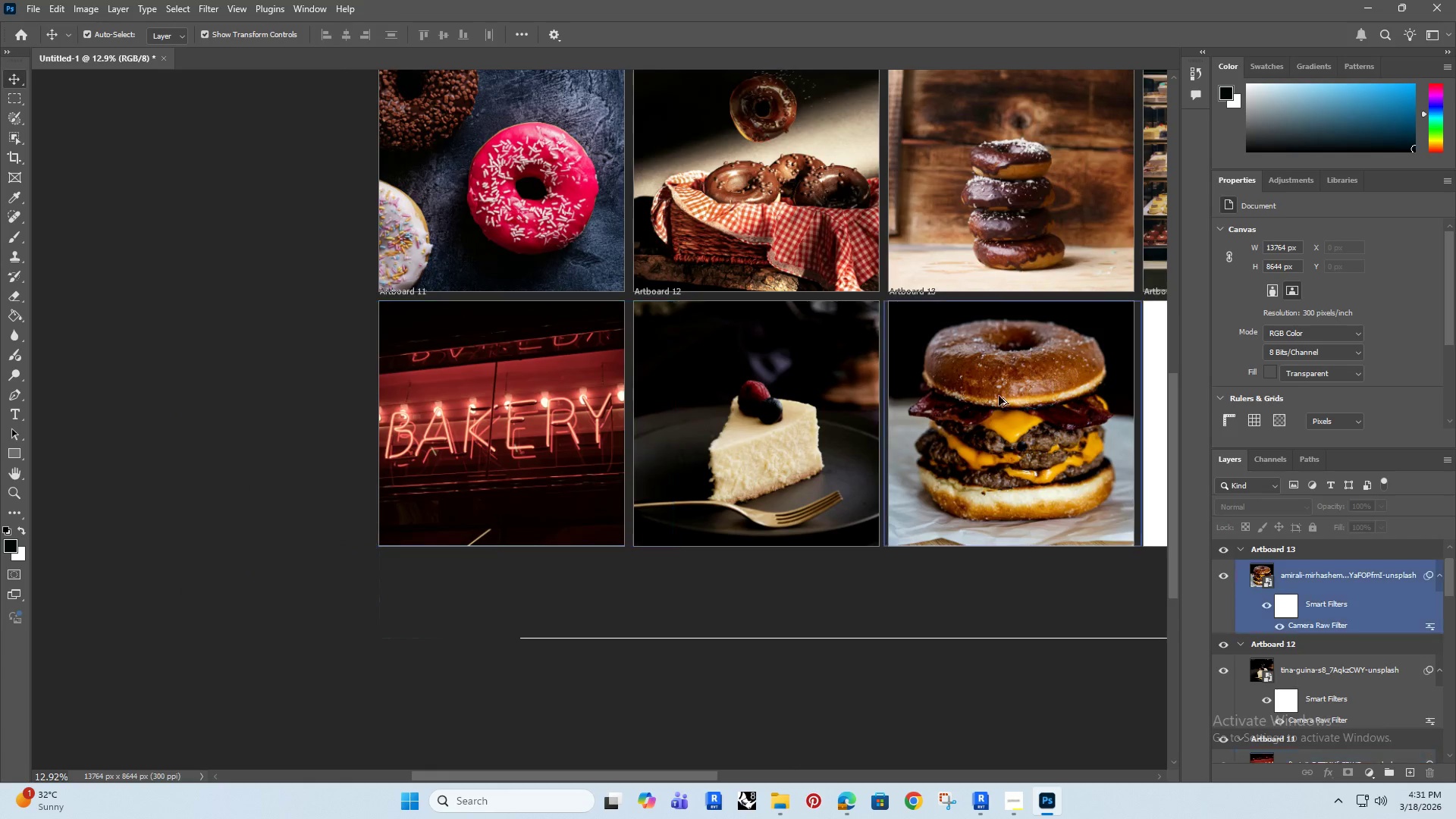 
hold_key(key=Space, duration=0.45)
 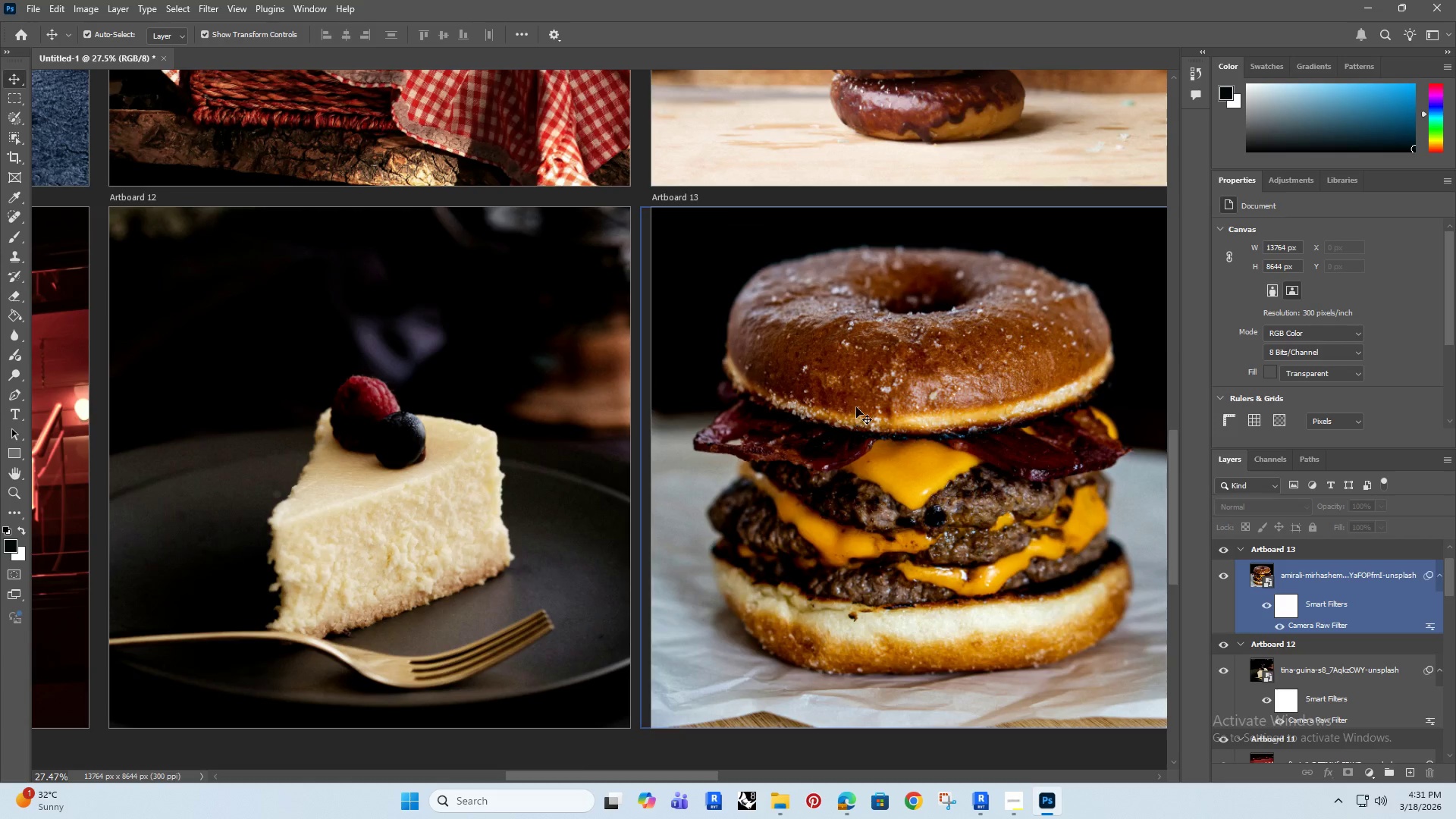 
left_click_drag(start_coordinate=[984, 397], to_coordinate=[851, 411])
 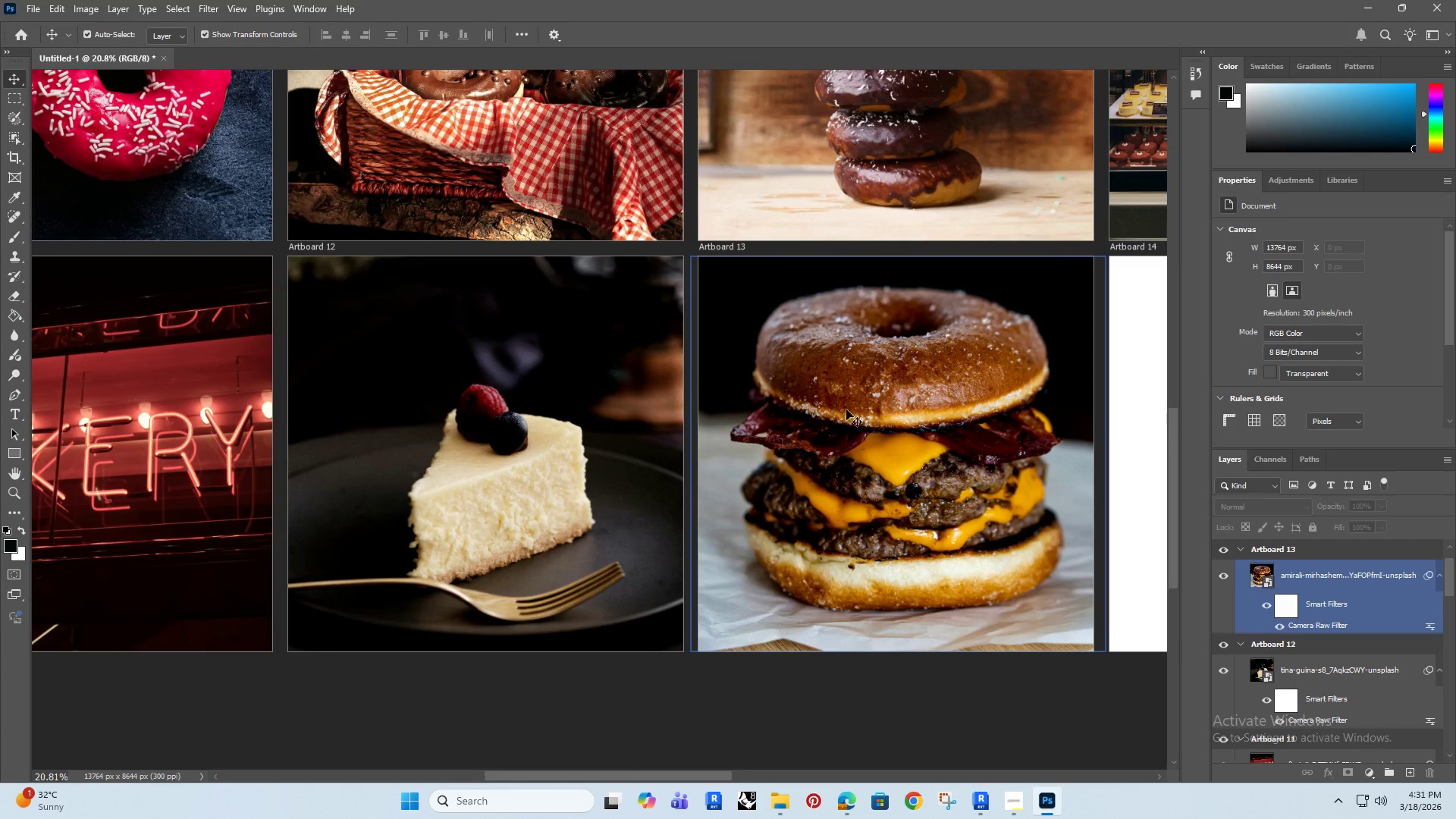 
scroll: coordinate [984, 397], scroll_direction: up, amount: 5.0
 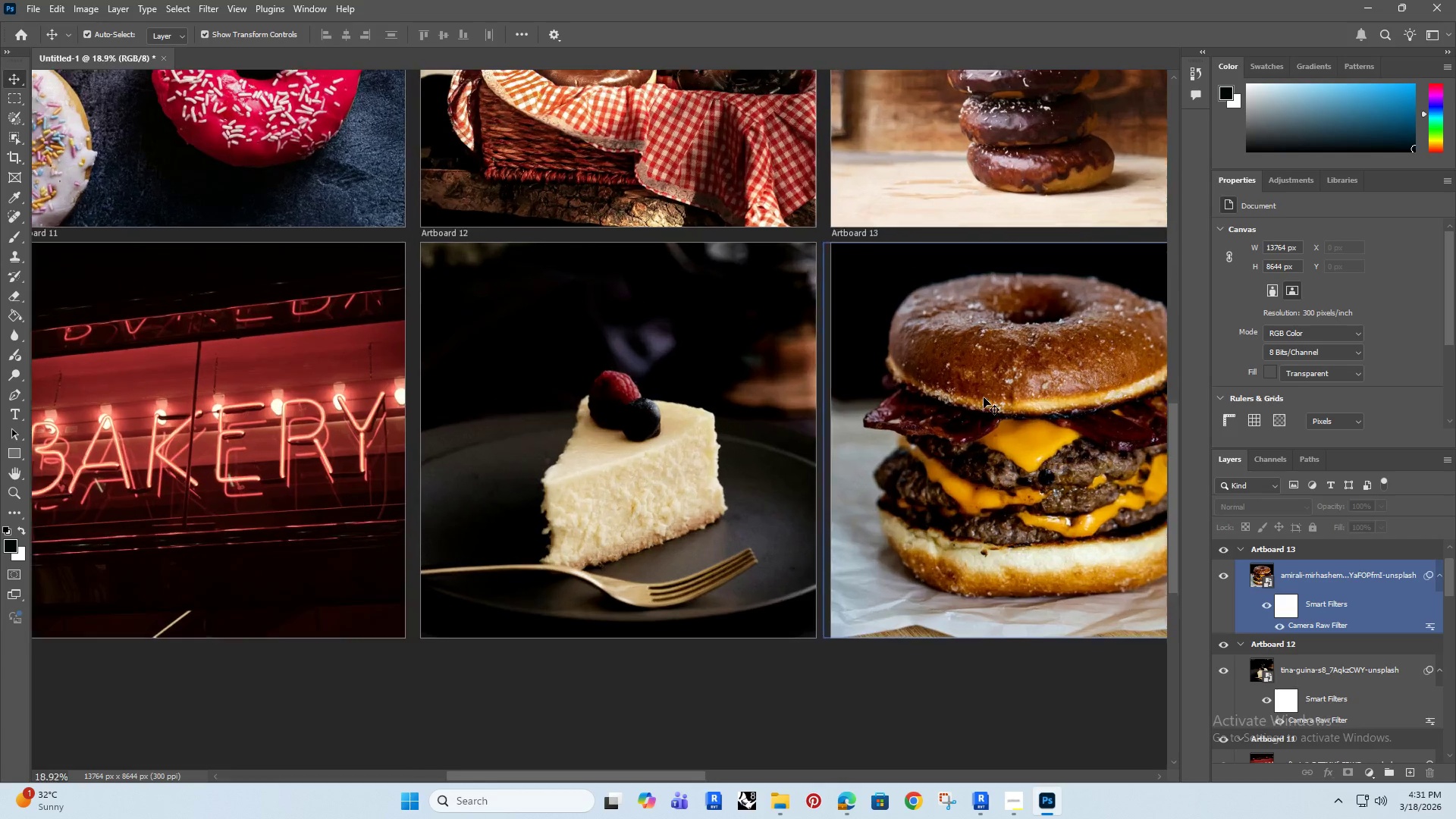 
hold_key(key=AltRight, duration=0.58)
scroll: coordinate [846, 410], scroll_direction: up, amount: 5.0
 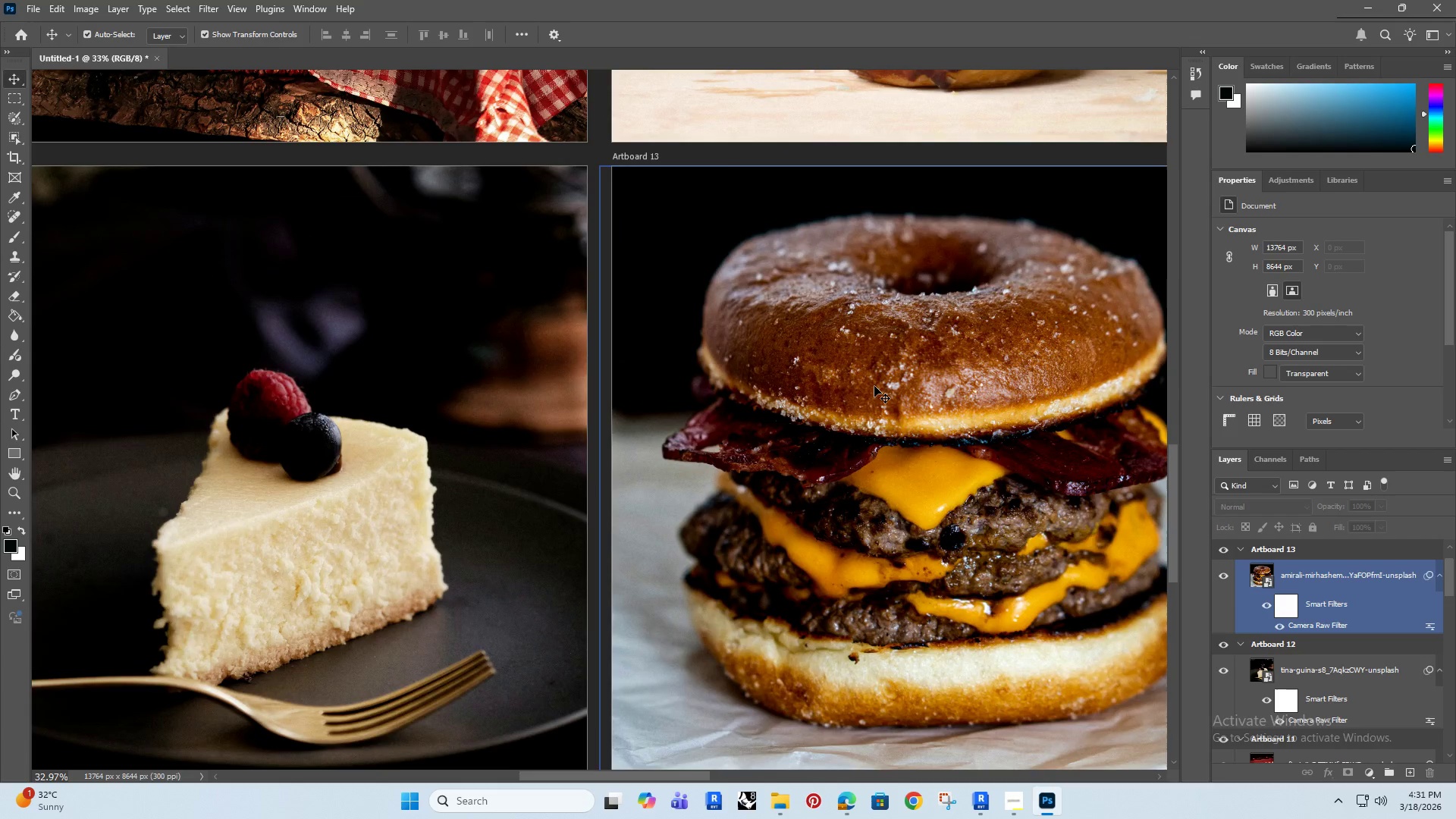 
hold_key(key=AltRight, duration=0.38)
 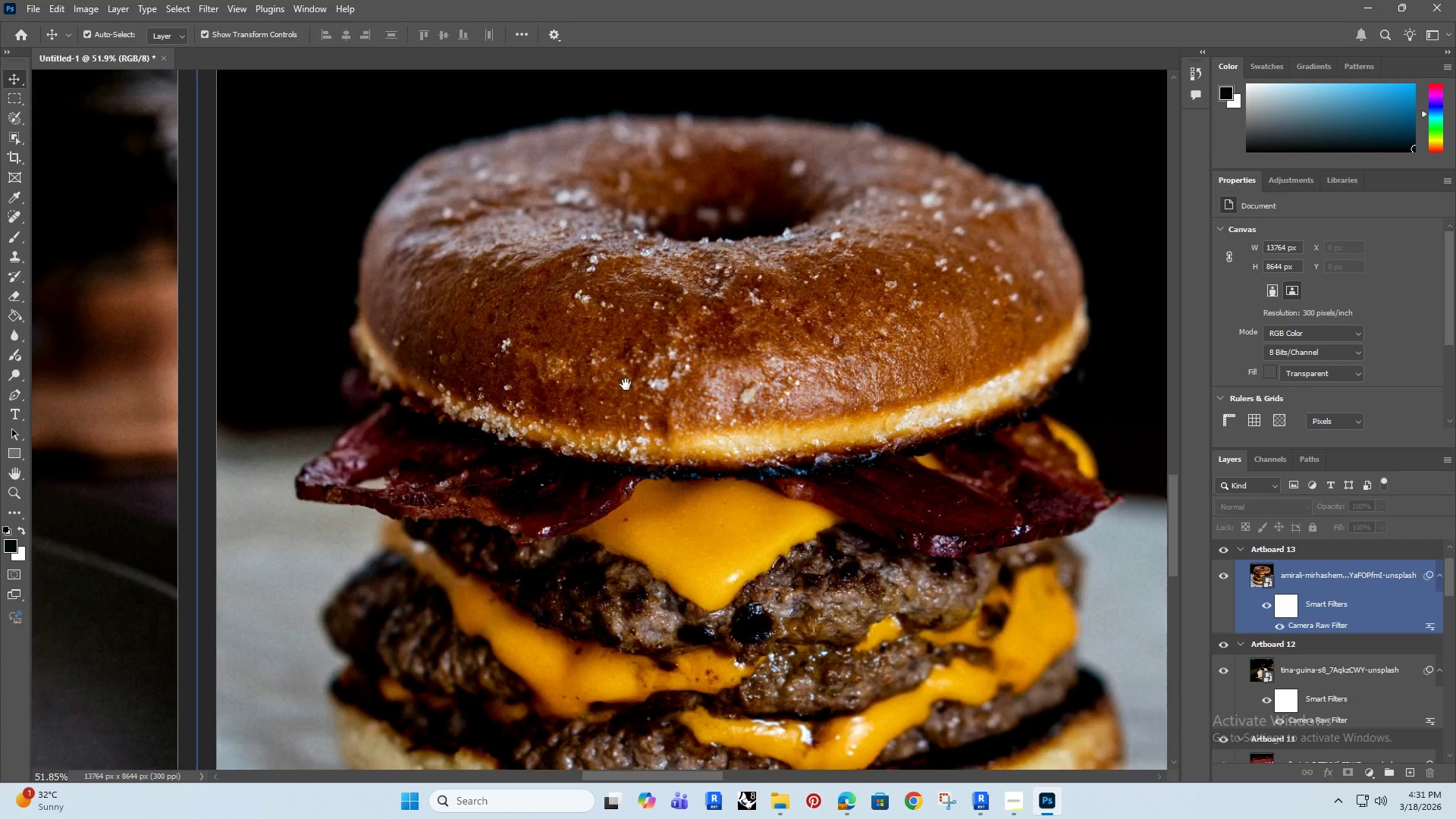 
hold_key(key=Space, duration=1.5)
 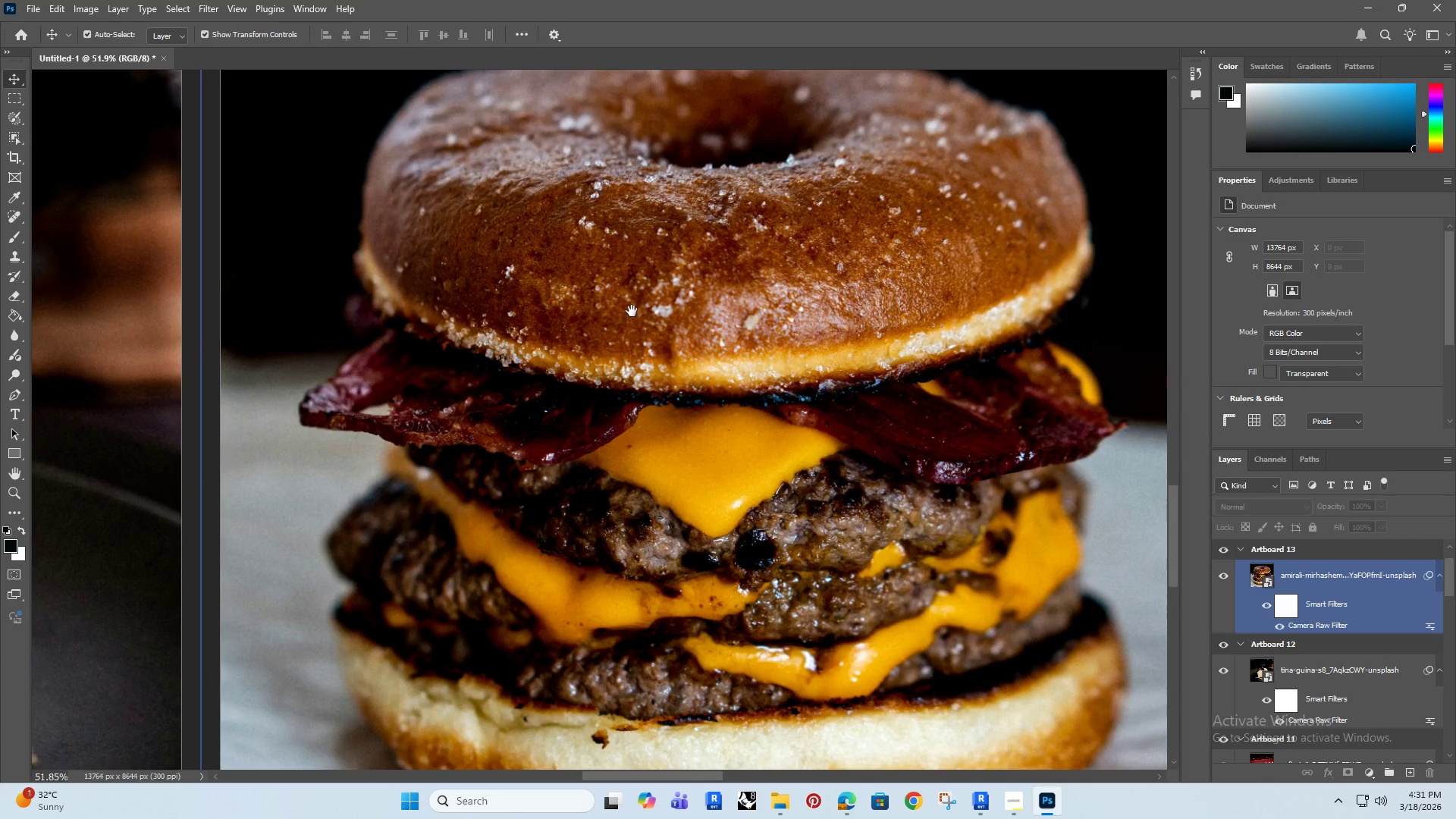 
left_click_drag(start_coordinate=[874, 387], to_coordinate=[632, 311])
 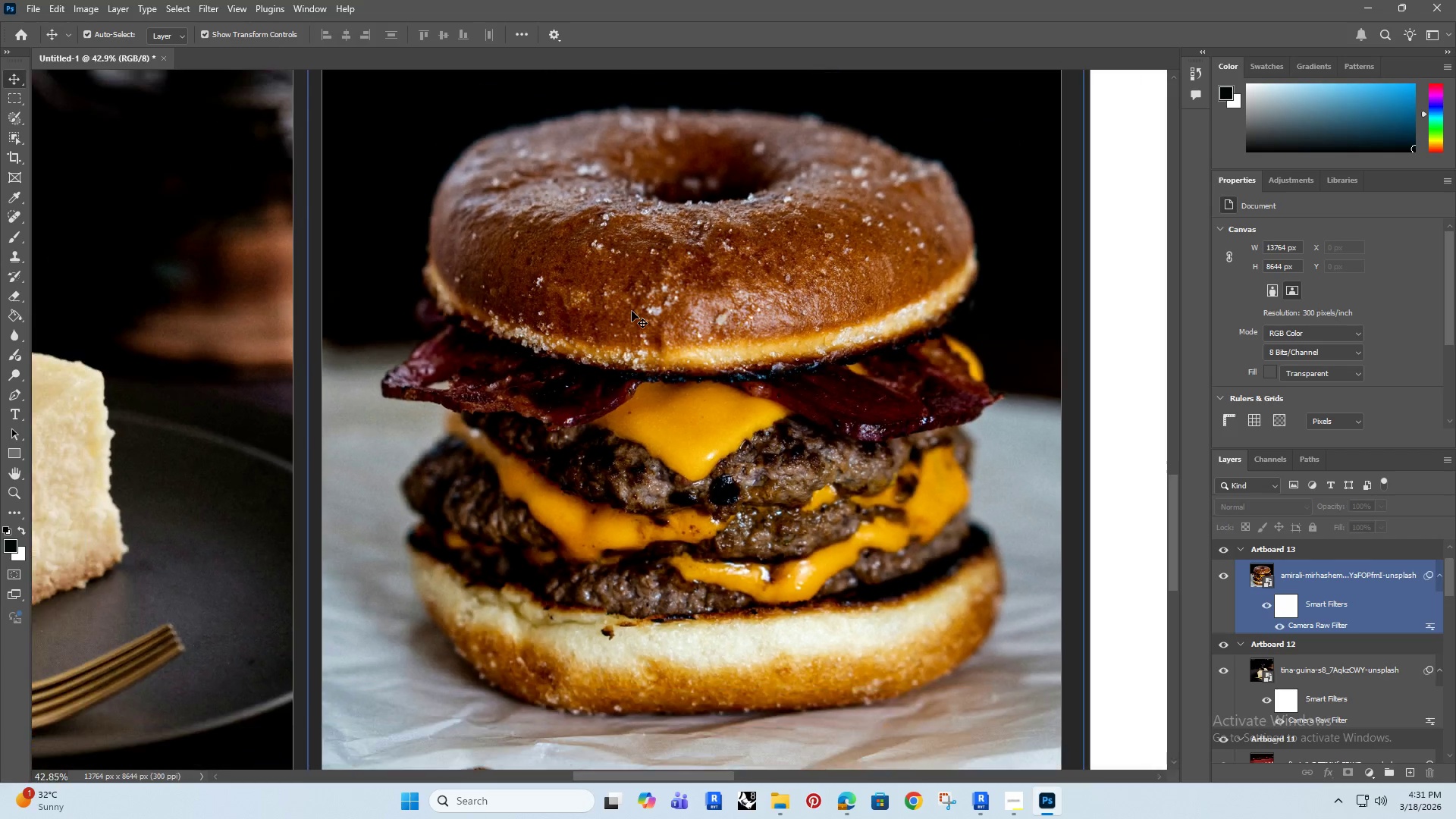 
scroll: coordinate [872, 384], scroll_direction: up, amount: 5.0
 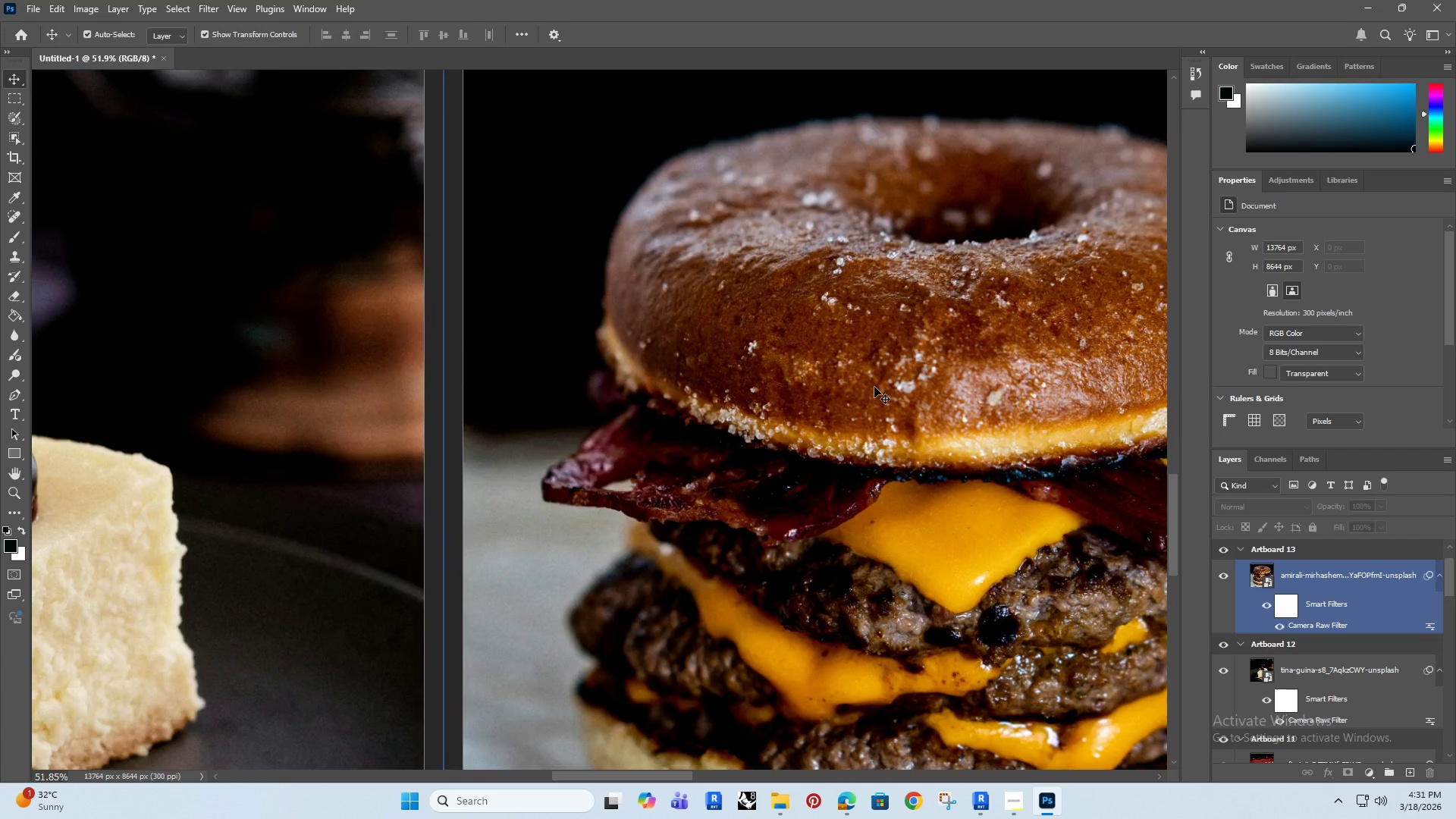 
hold_key(key=Space, duration=1.52)
 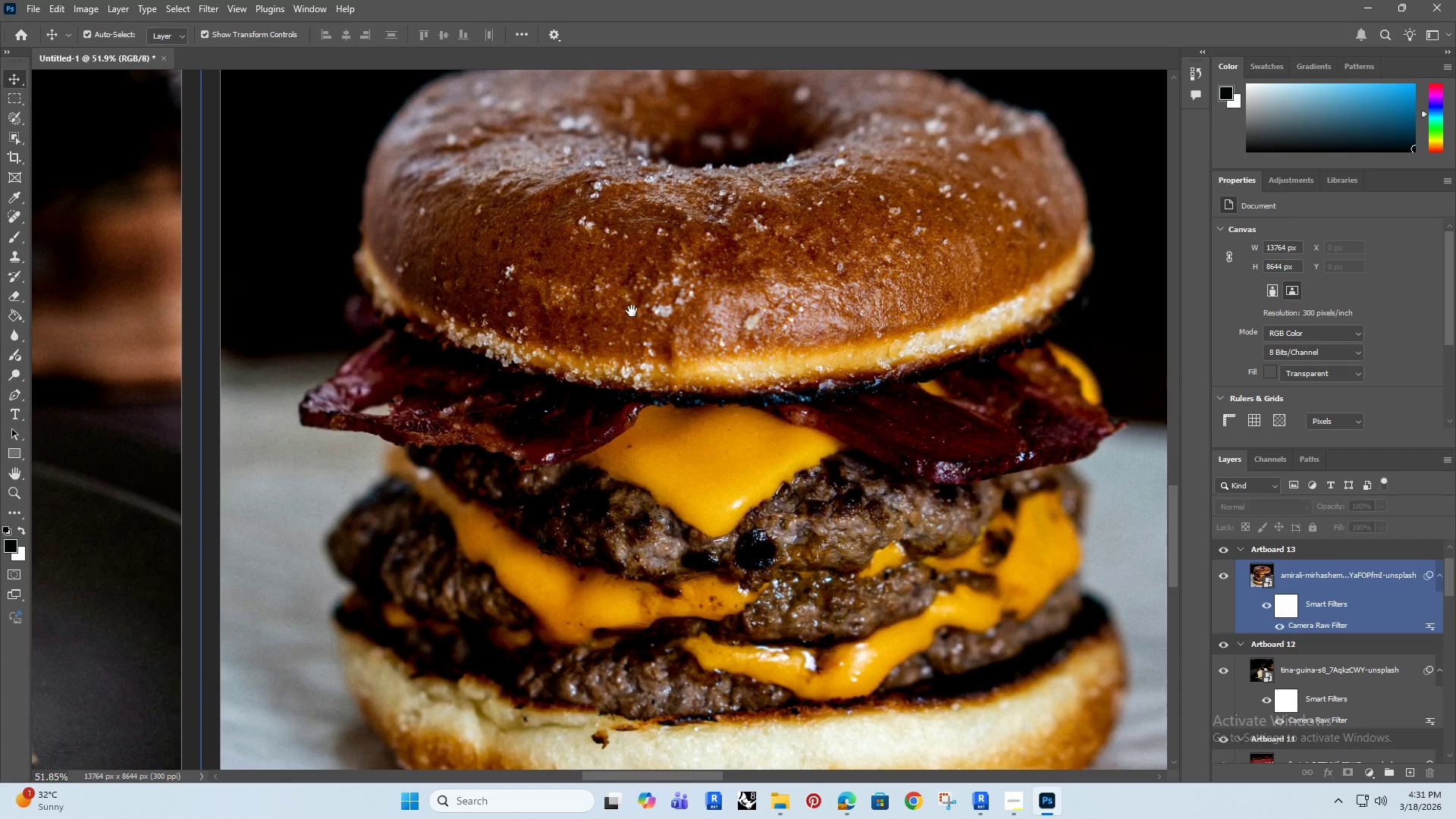 
key(Space)
 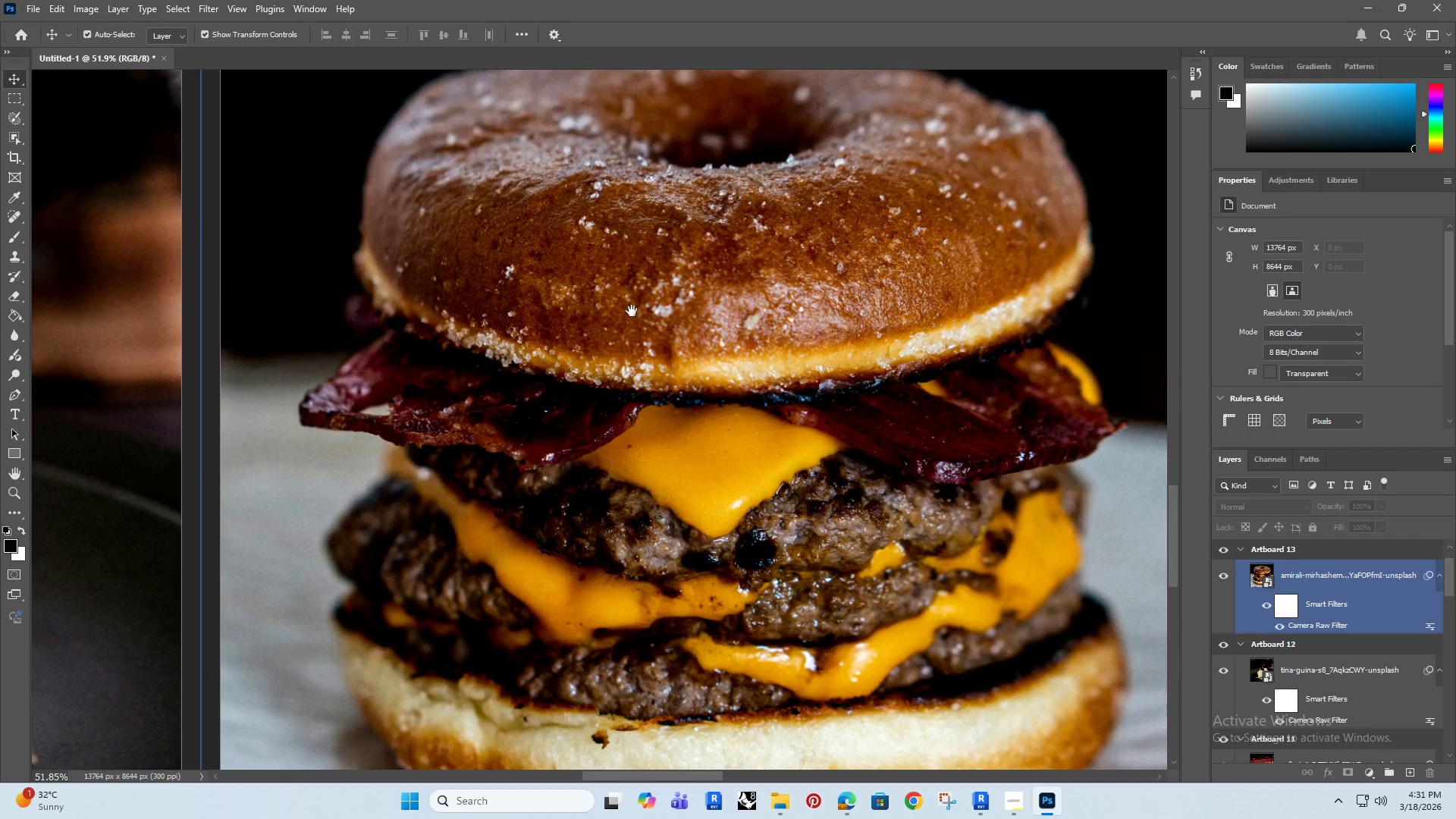 
key(Space)
 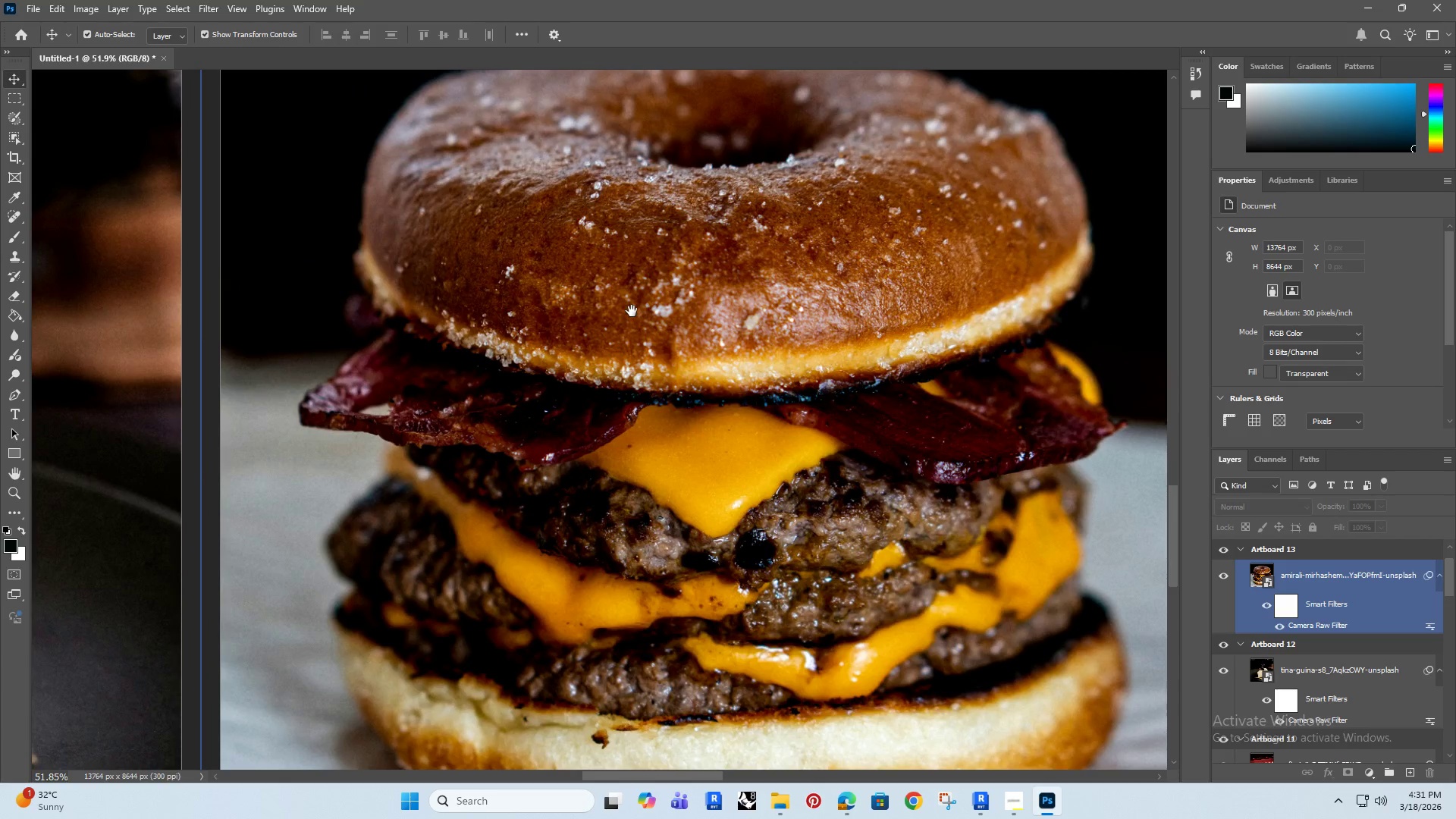 
key(Space)
 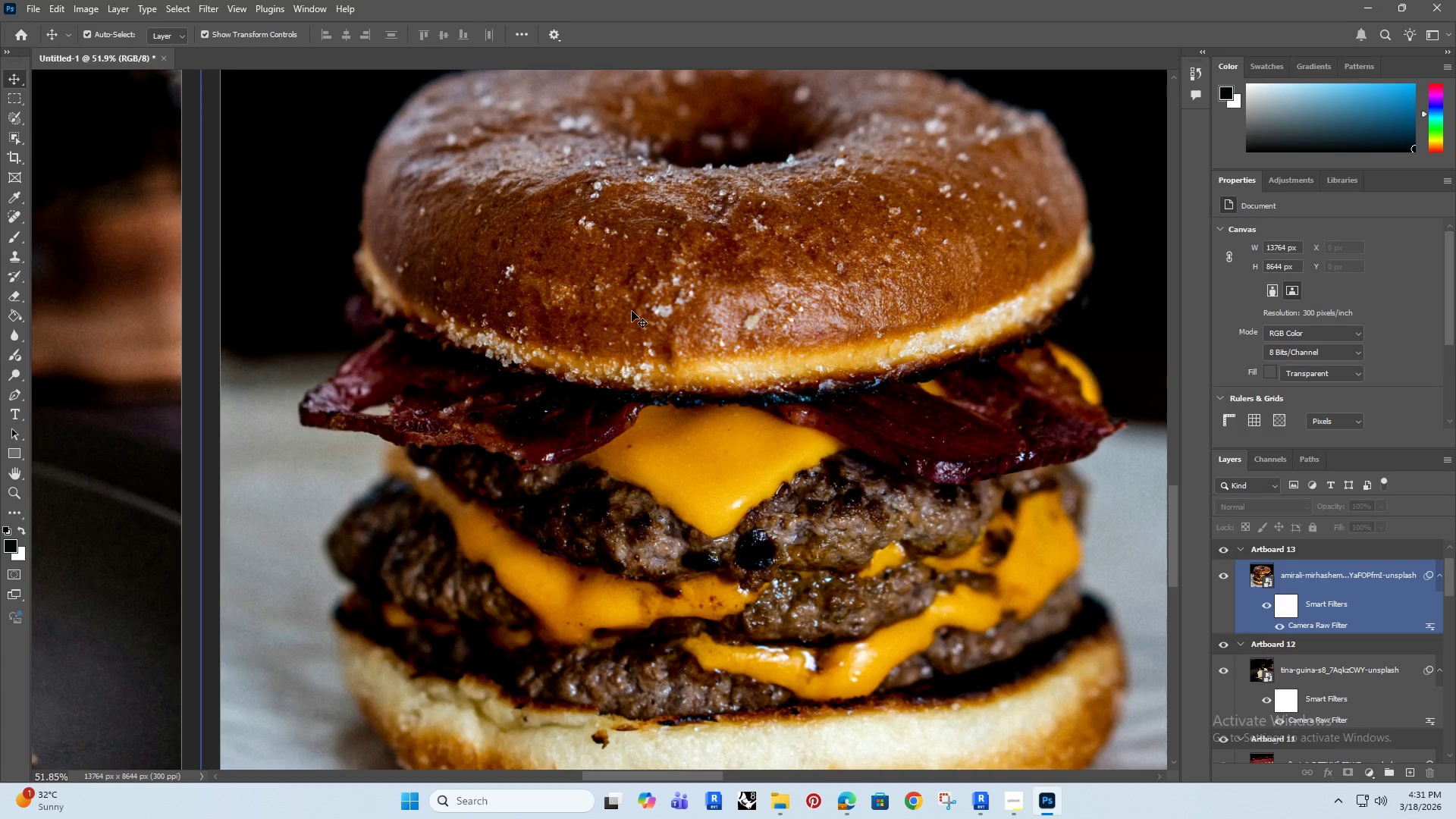 
key(Space)
 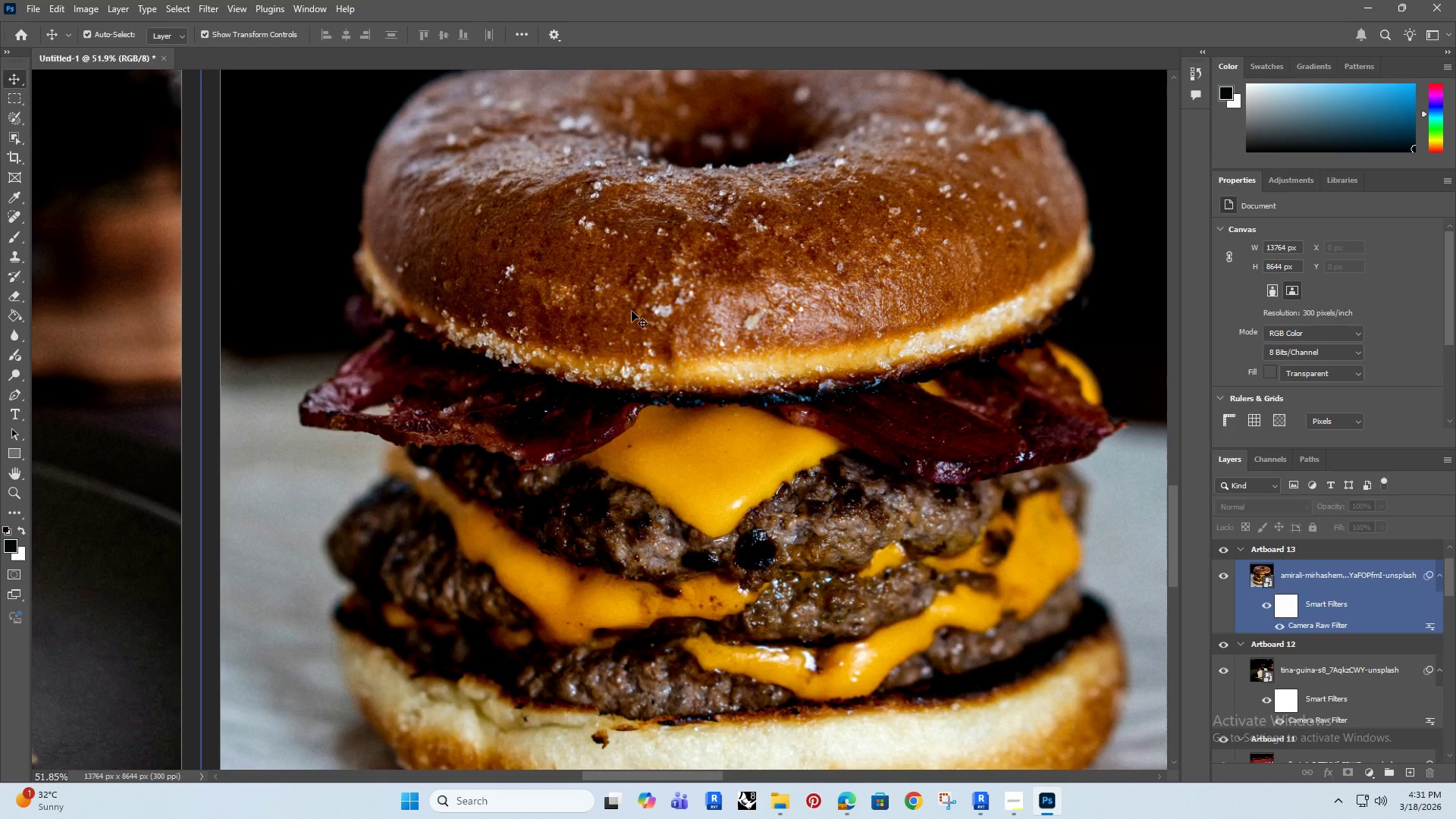 
key(Space)
 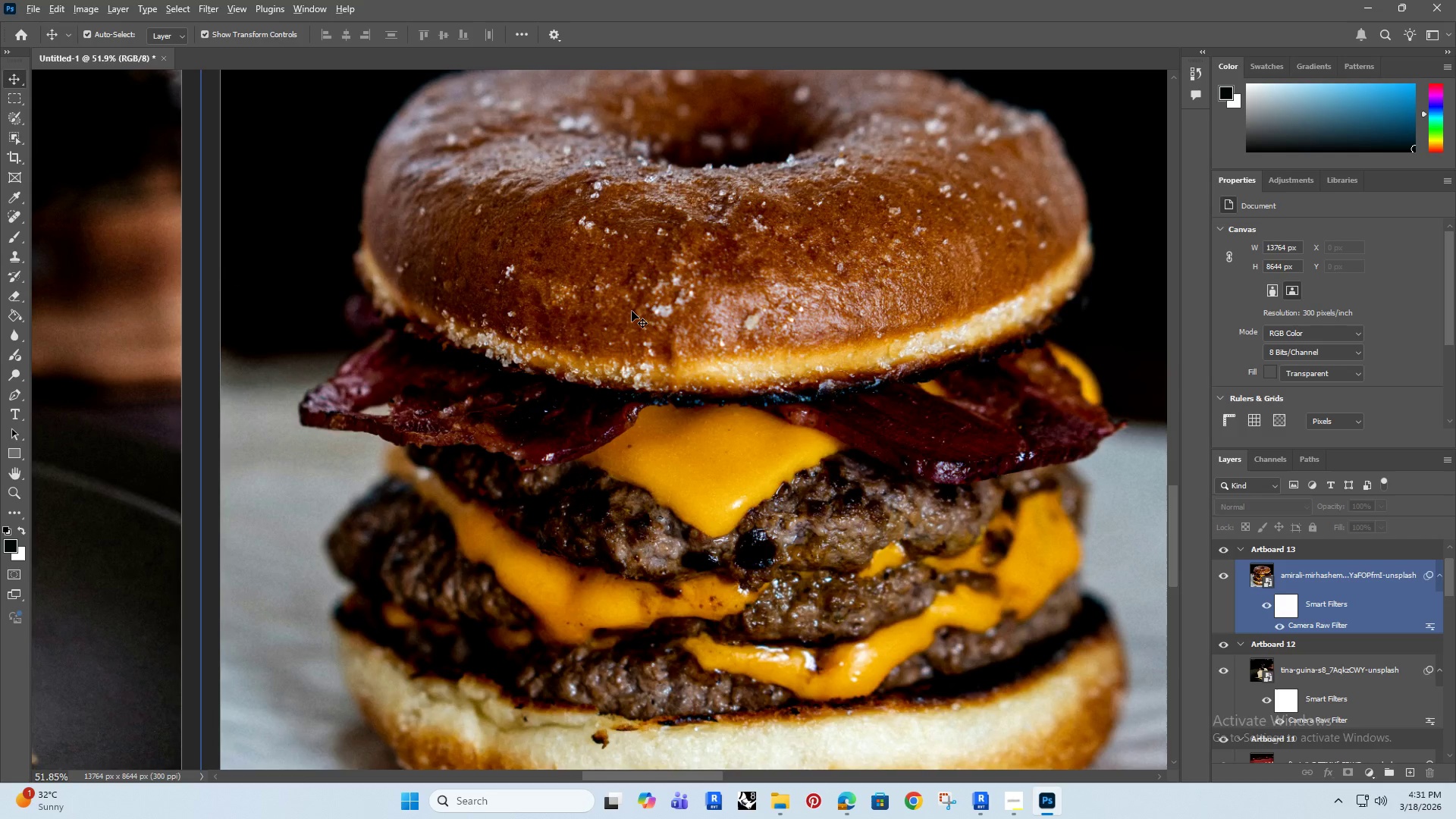 
hold_key(key=AltRight, duration=1.53)
 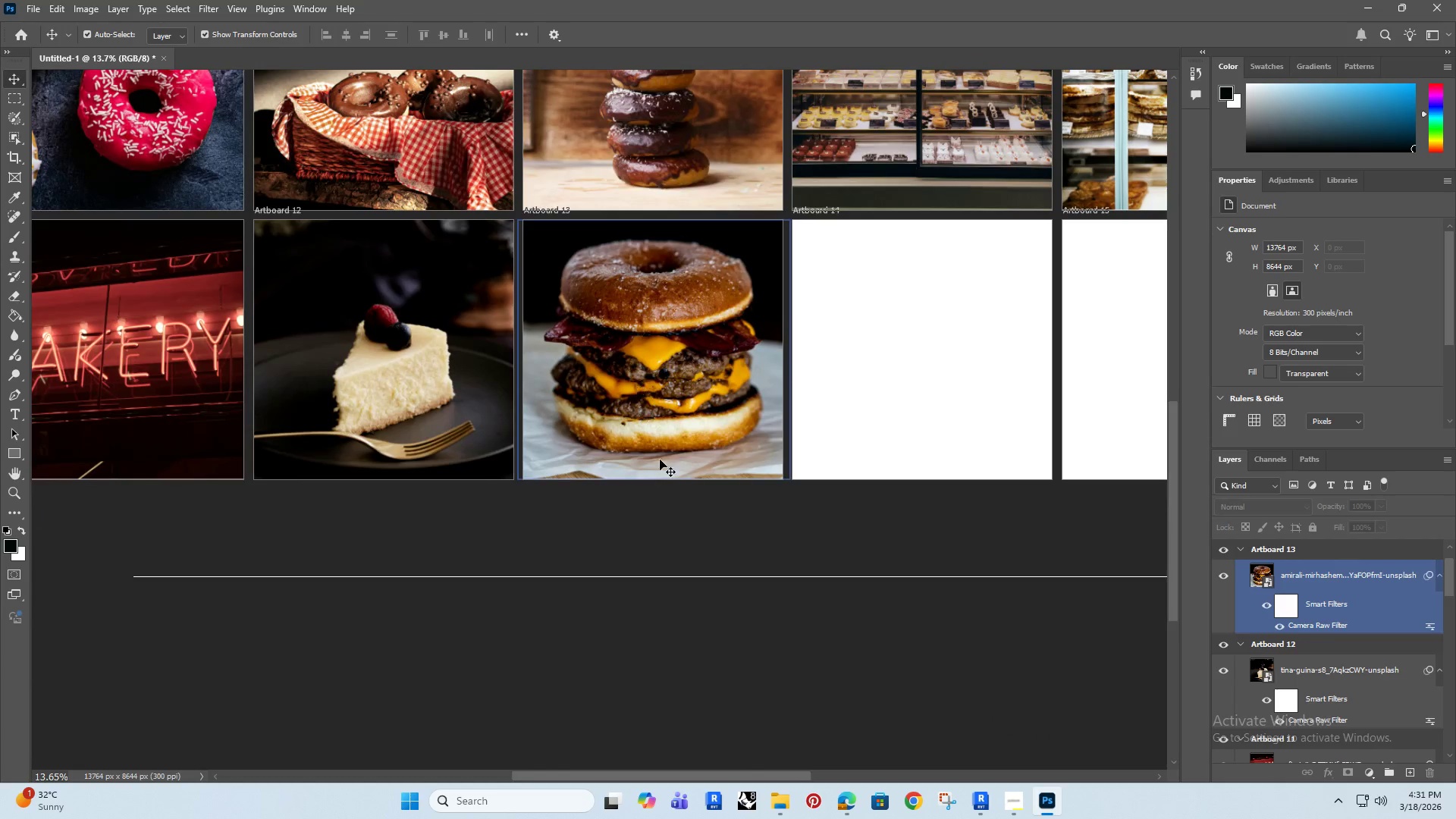 
hold_key(key=AltRight, duration=0.45)
 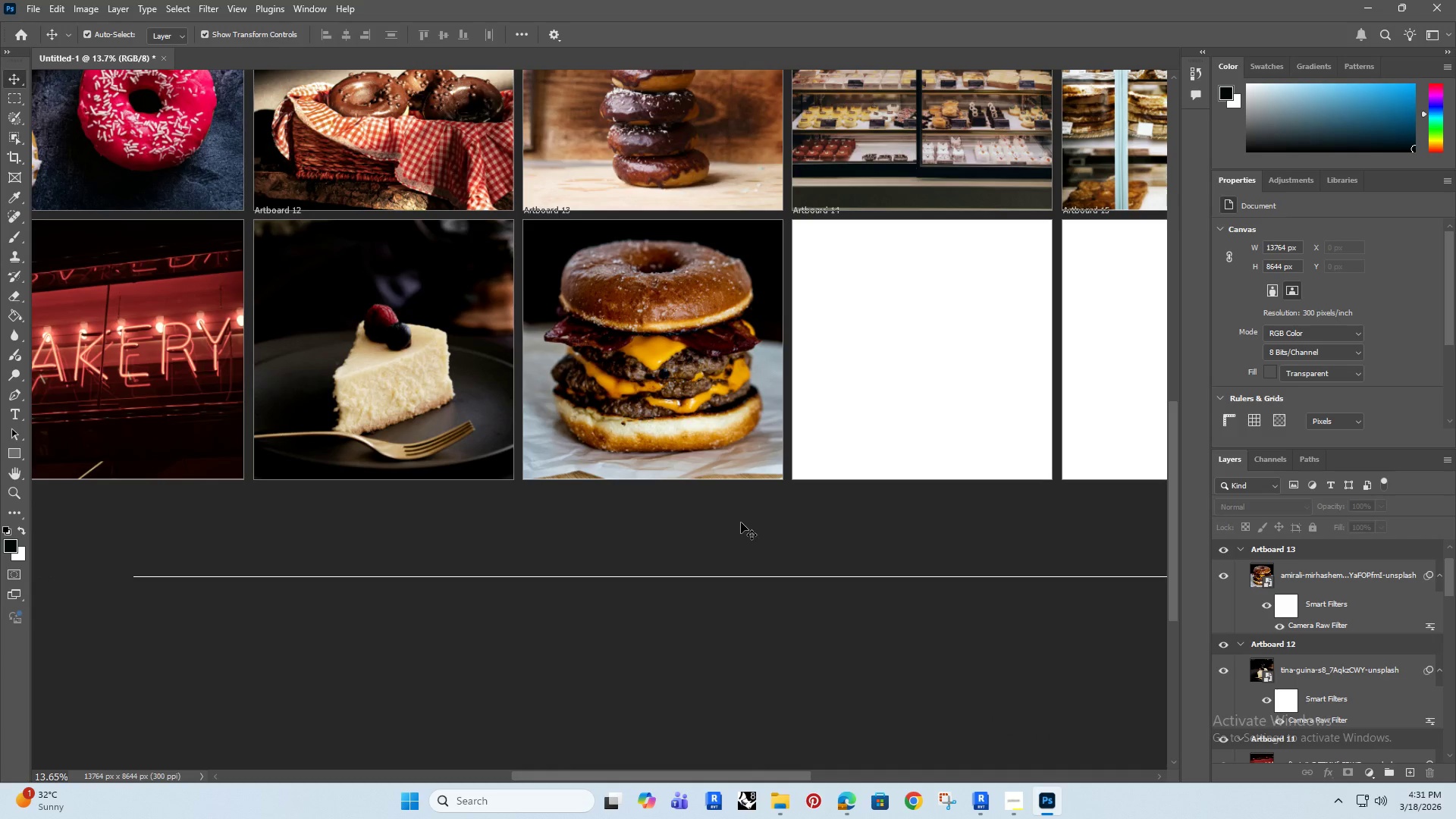 
hold_key(key=AltRight, duration=1.38)
 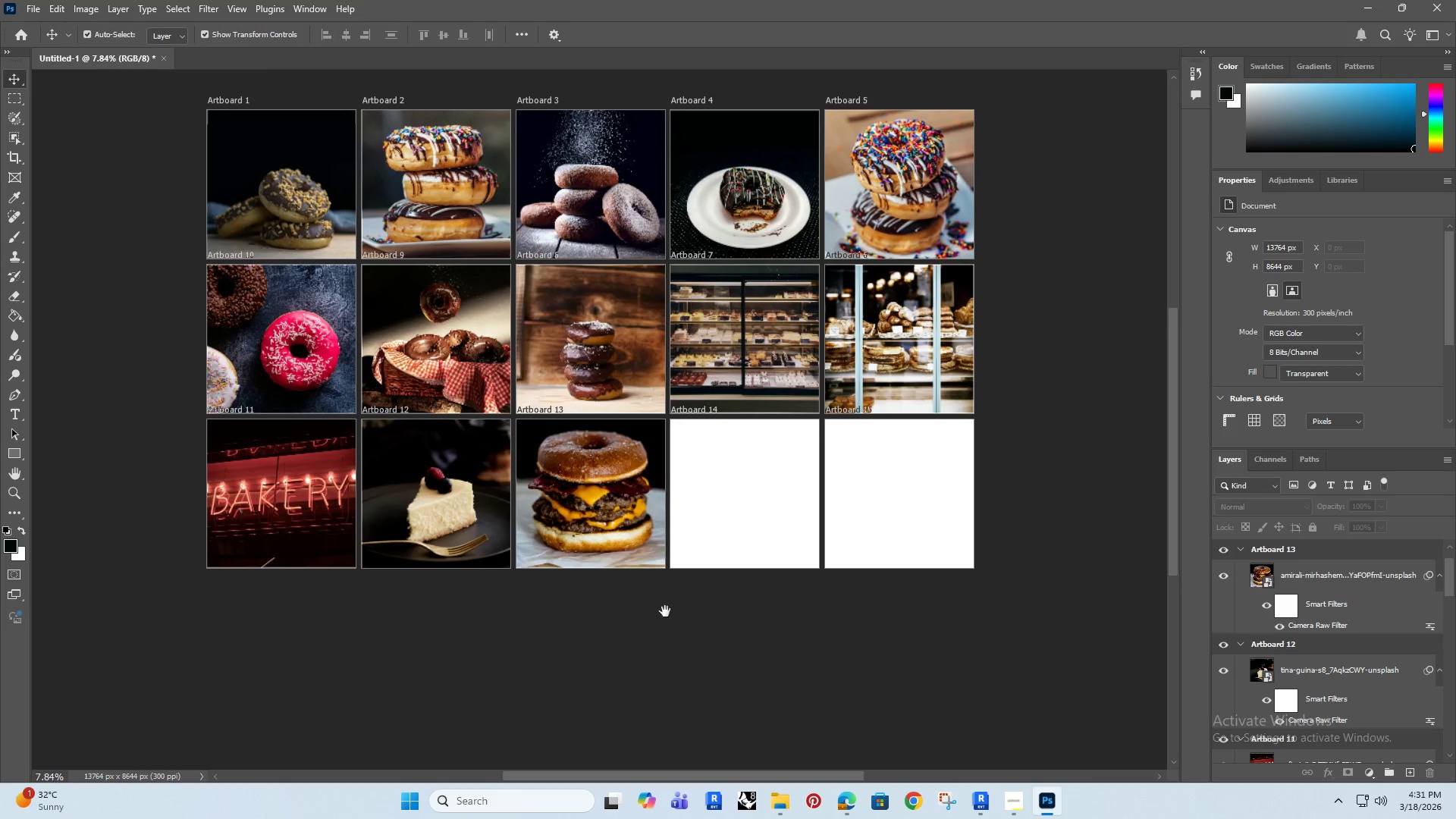 
scroll: coordinate [632, 311], scroll_direction: down, amount: 14.0
 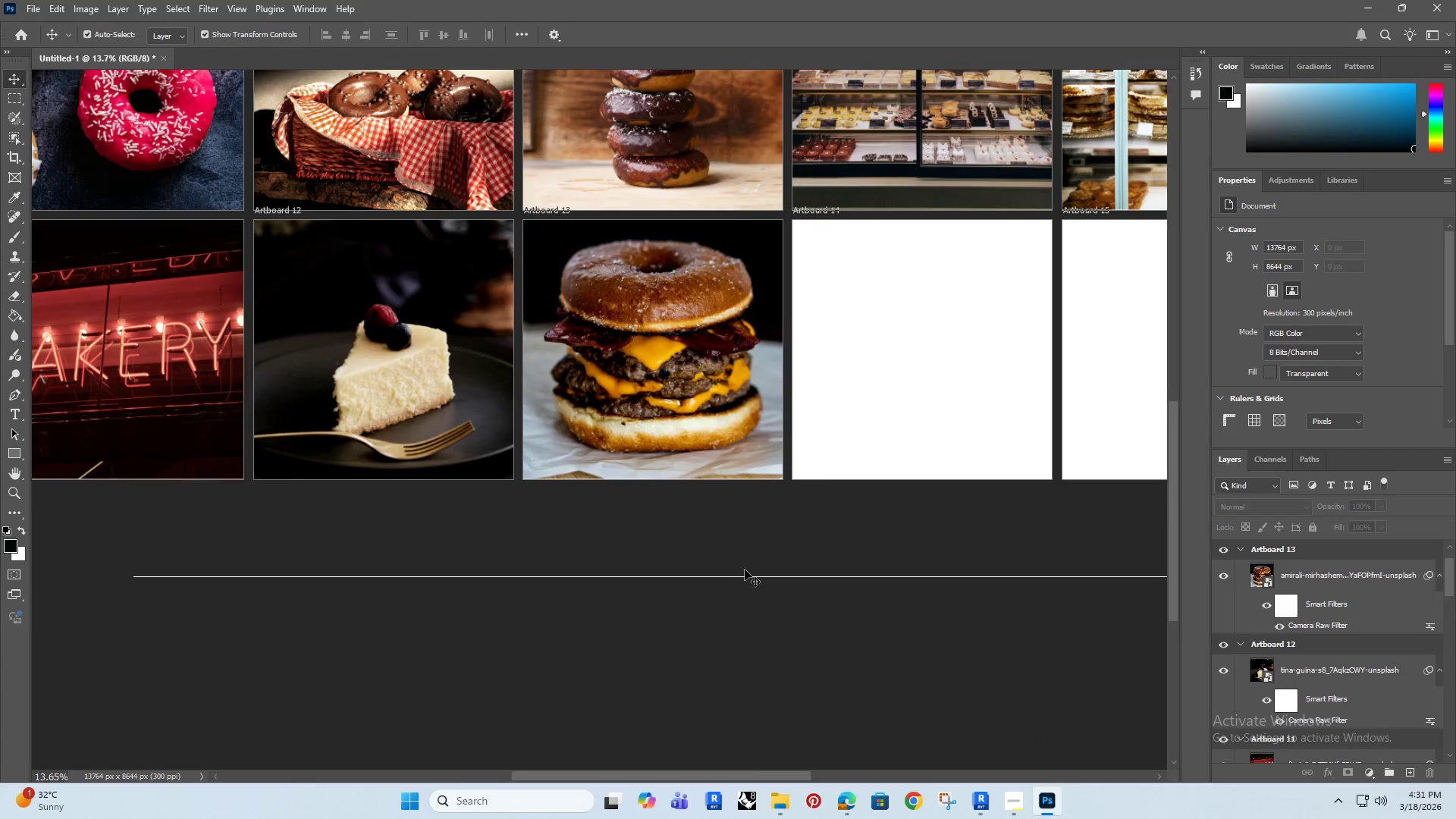 
left_click([742, 522])
 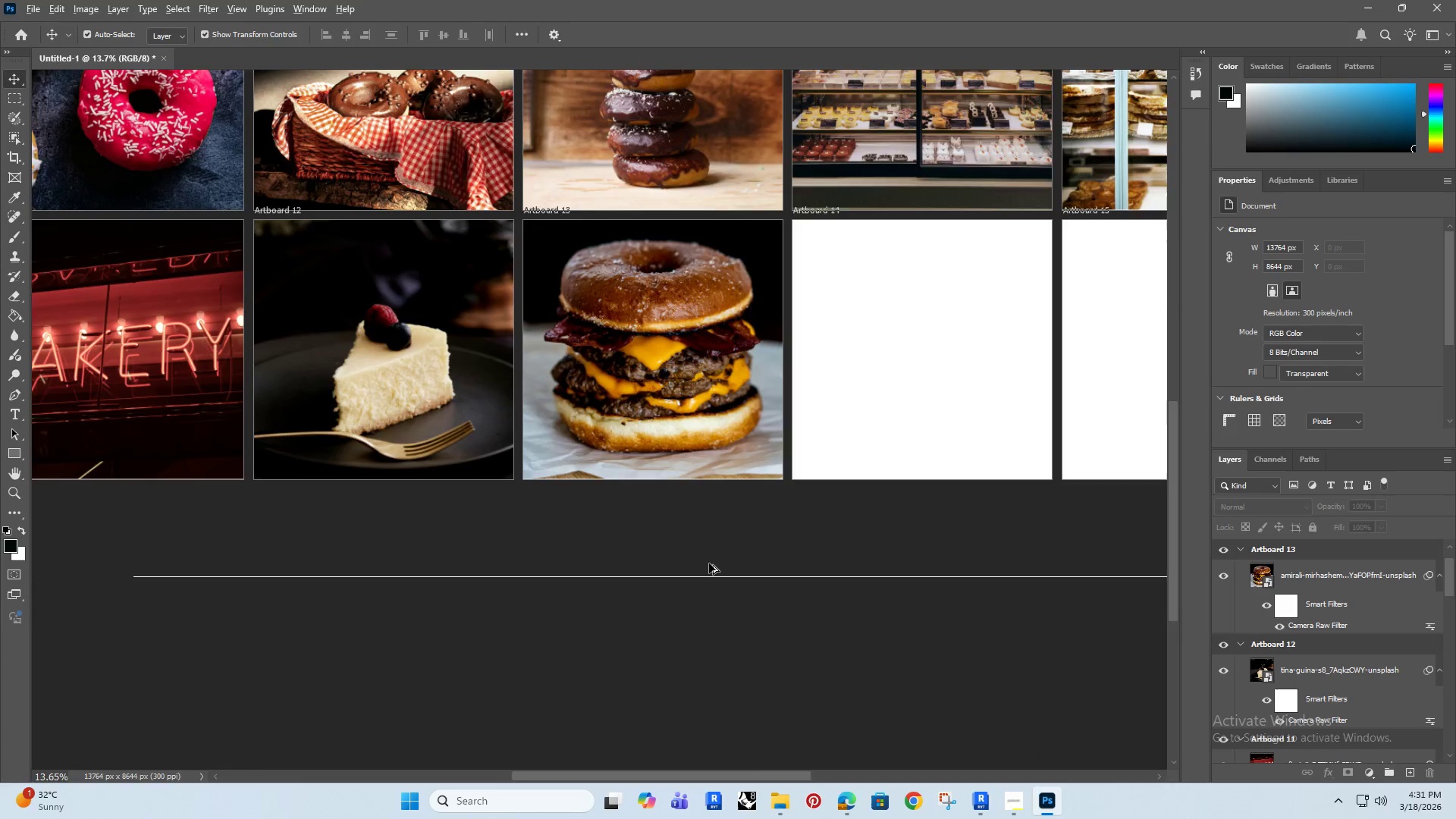 
hold_key(key=AltRight, duration=1.84)
 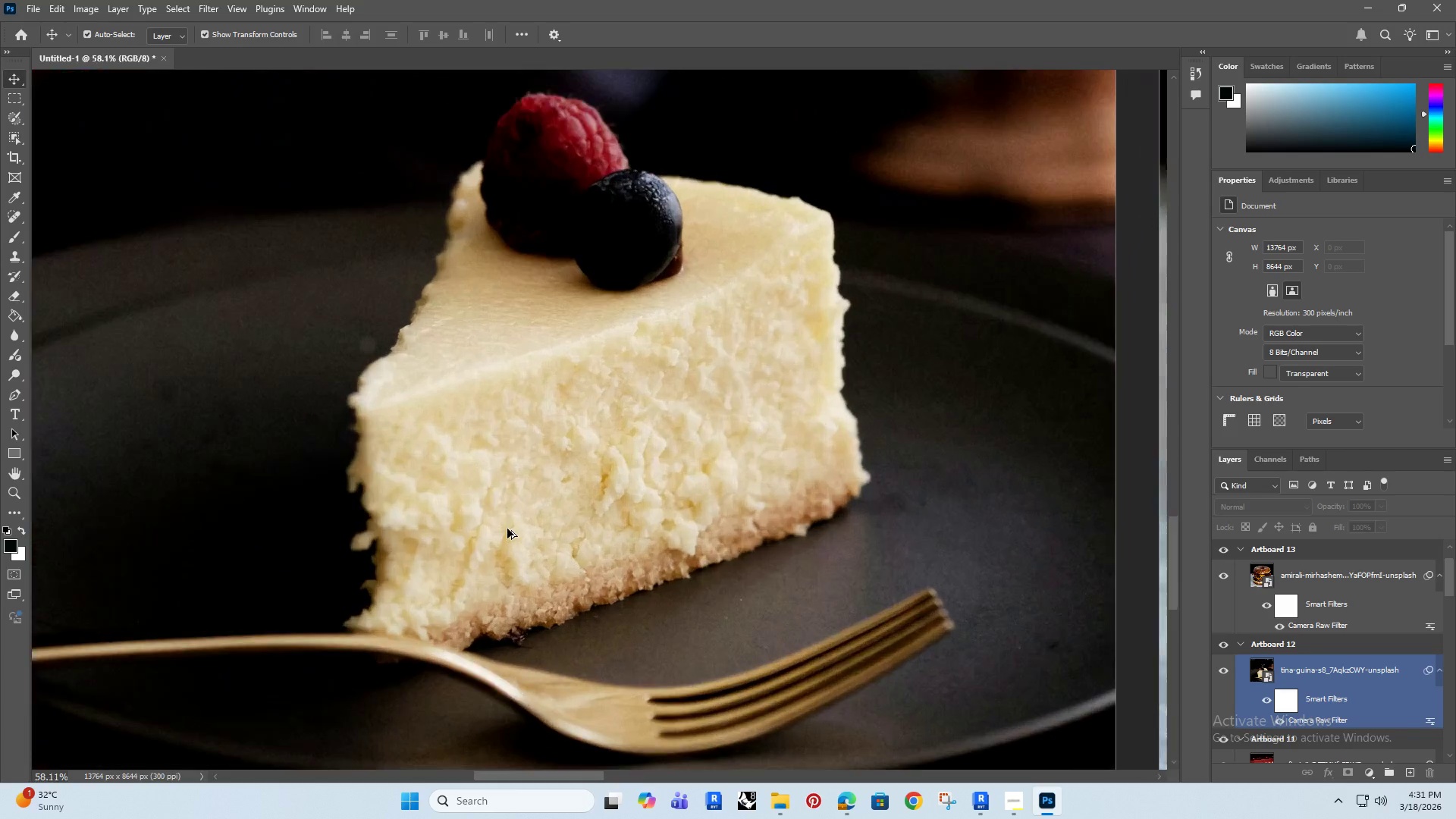 
scroll: coordinate [709, 563], scroll_direction: down, amount: 6.0
 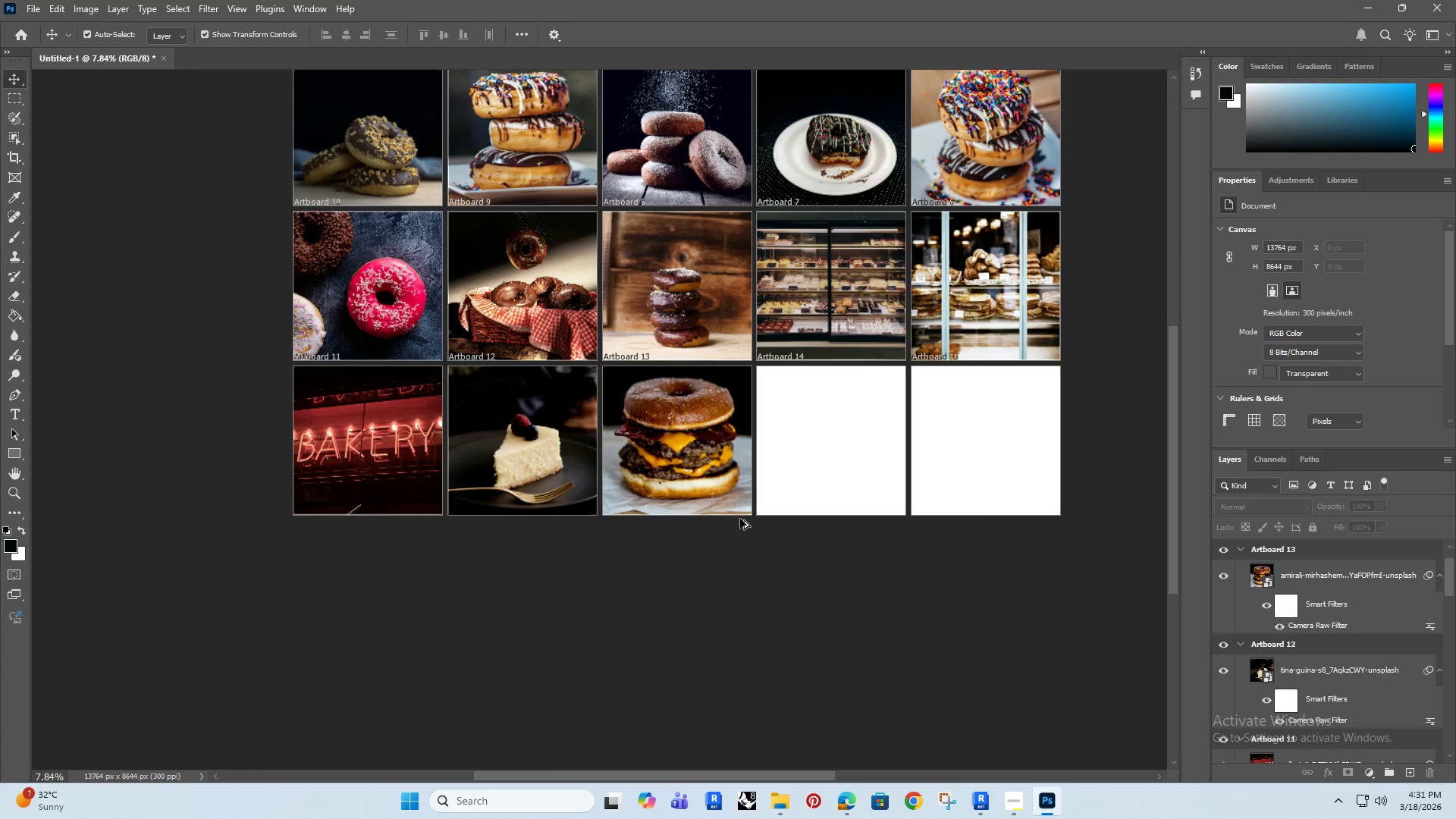 
hold_key(key=Space, duration=1.02)
 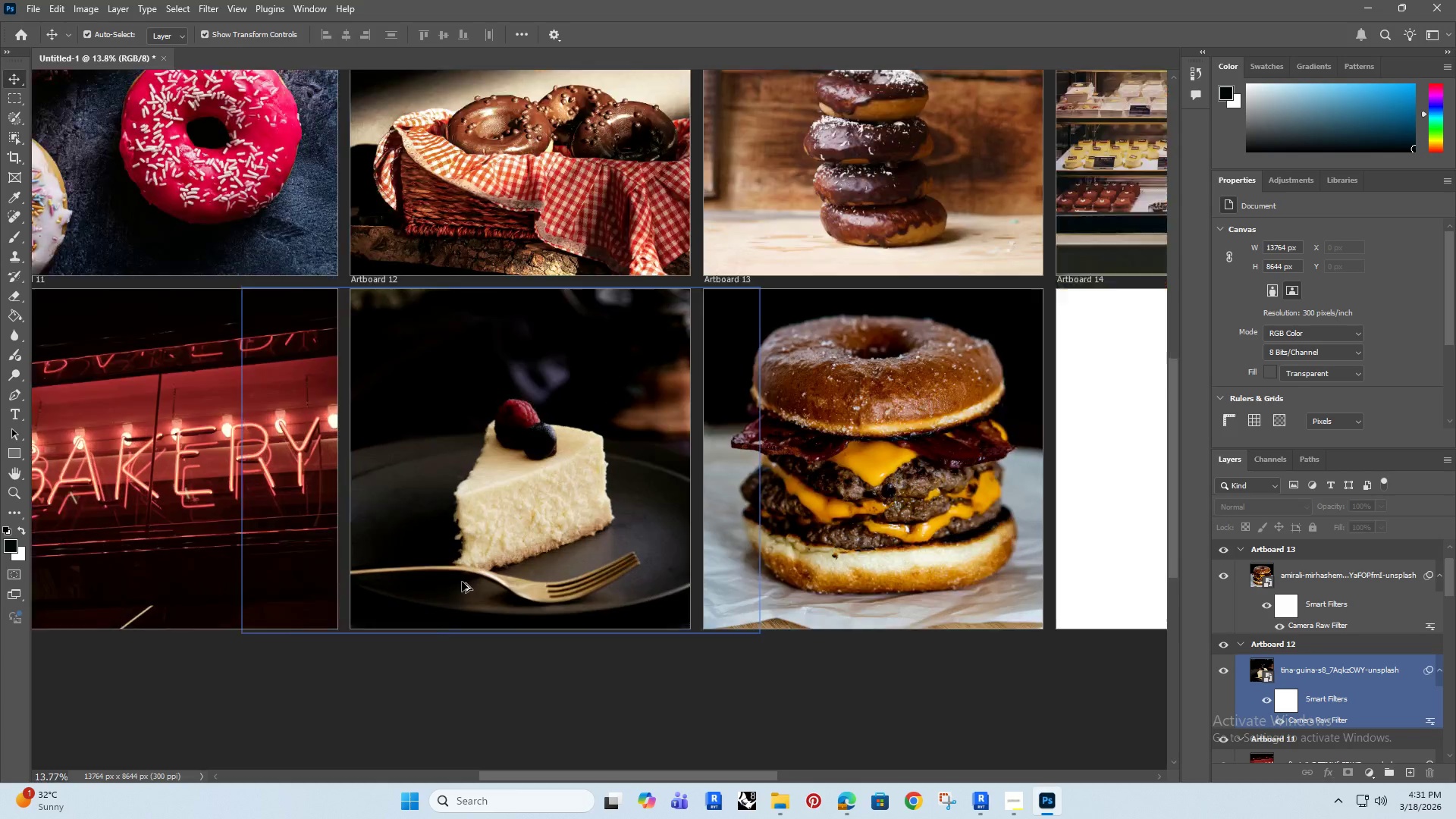 
left_click_drag(start_coordinate=[767, 547], to_coordinate=[726, 636])
 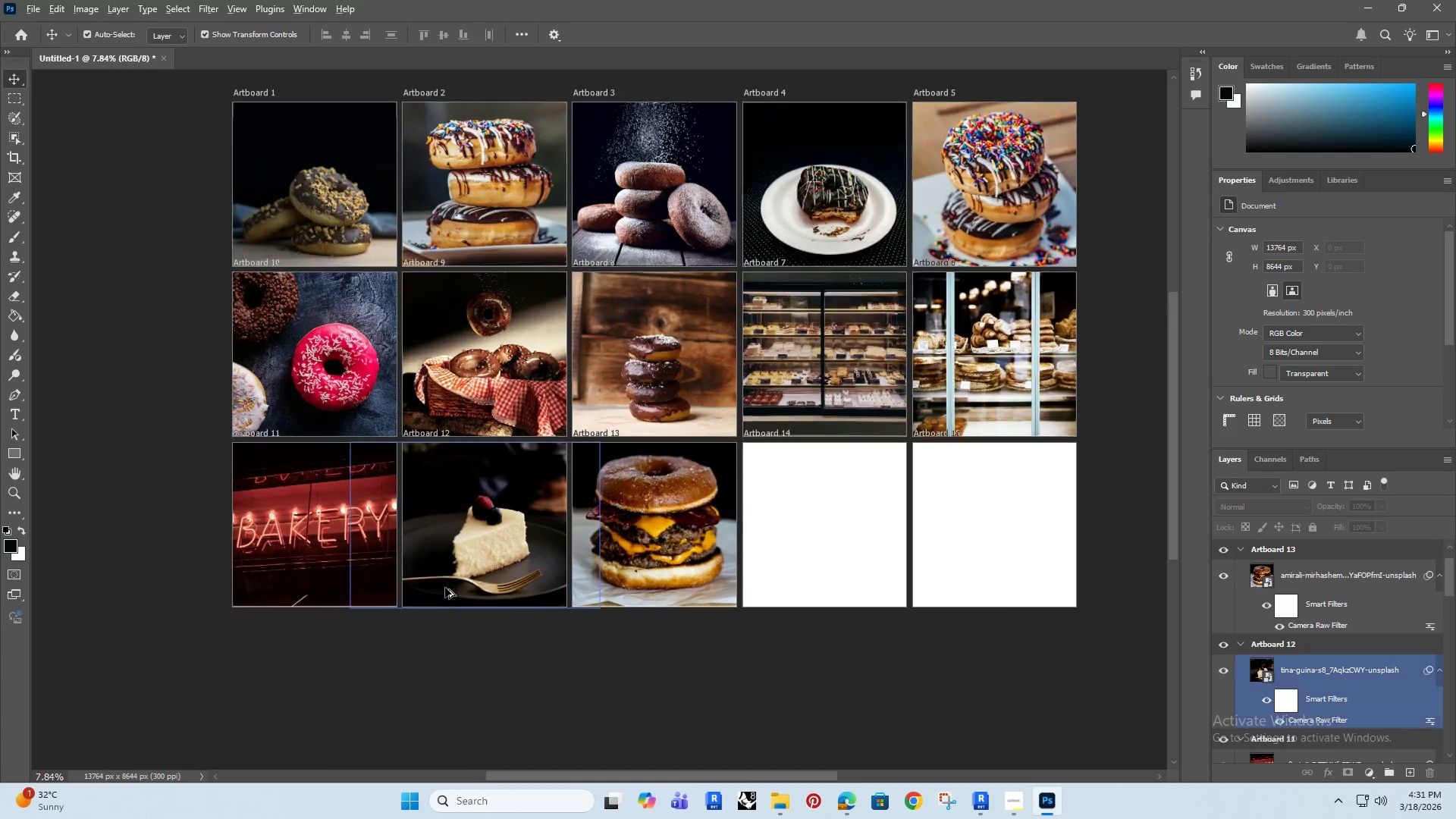 
hold_key(key=AltRight, duration=1.51)
scroll: coordinate [507, 529], scroll_direction: up, amount: 22.0
 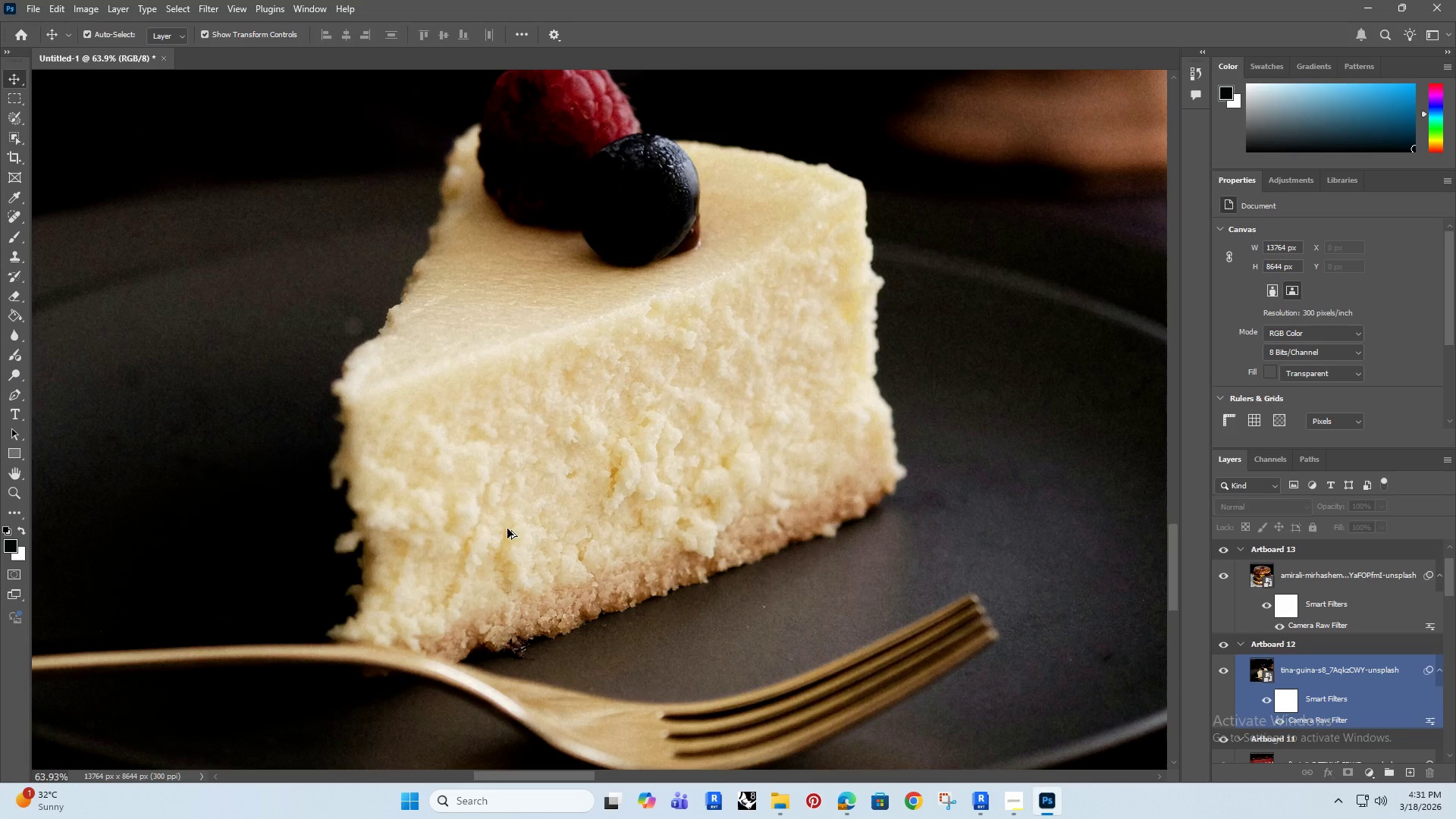 
hold_key(key=AltRight, duration=1.5)
hold_key(key=AltRight, duration=1.14)
scroll: coordinate [544, 488], scroll_direction: down, amount: 13.0
 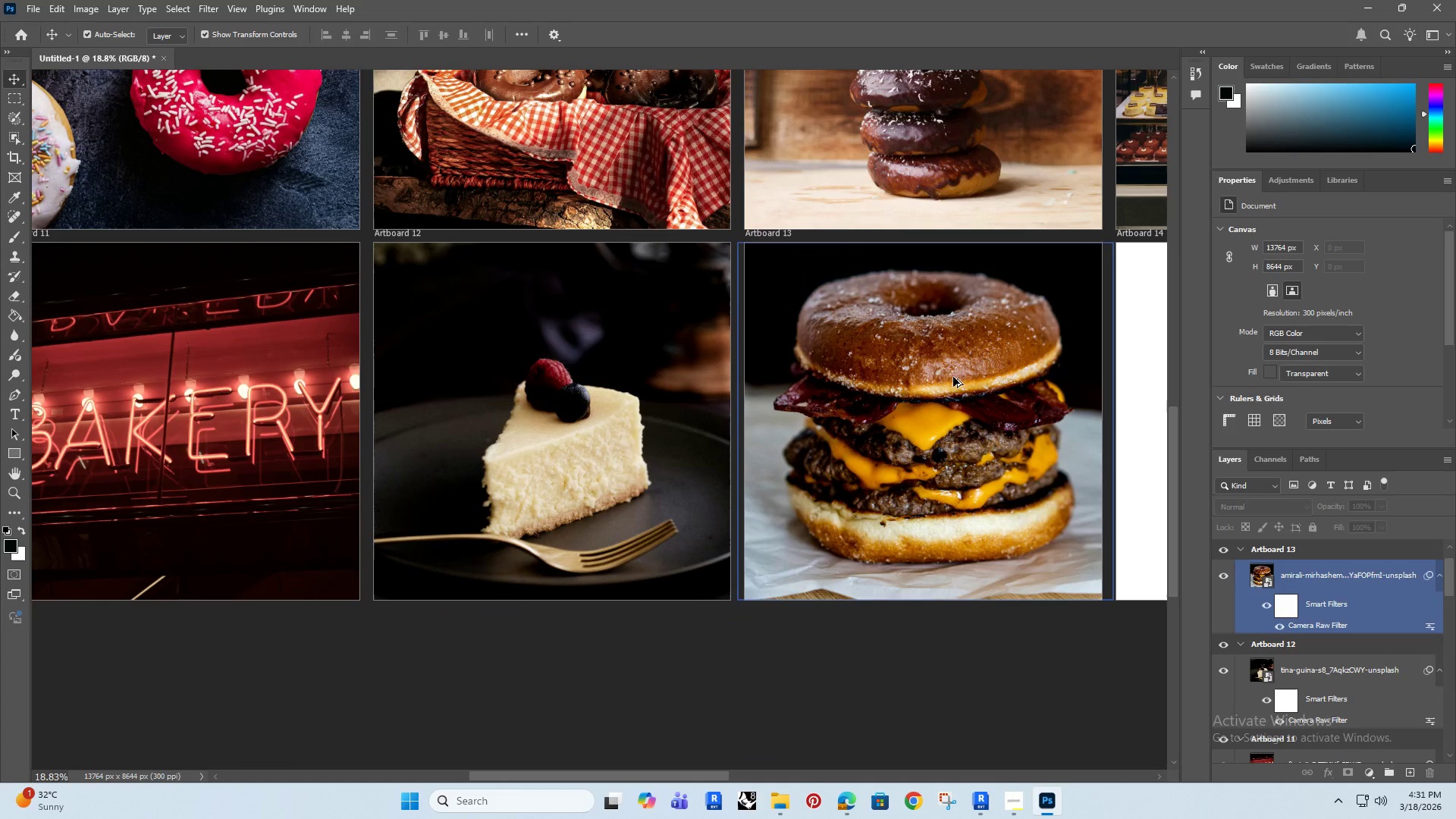 
hold_key(key=Space, duration=1.02)
 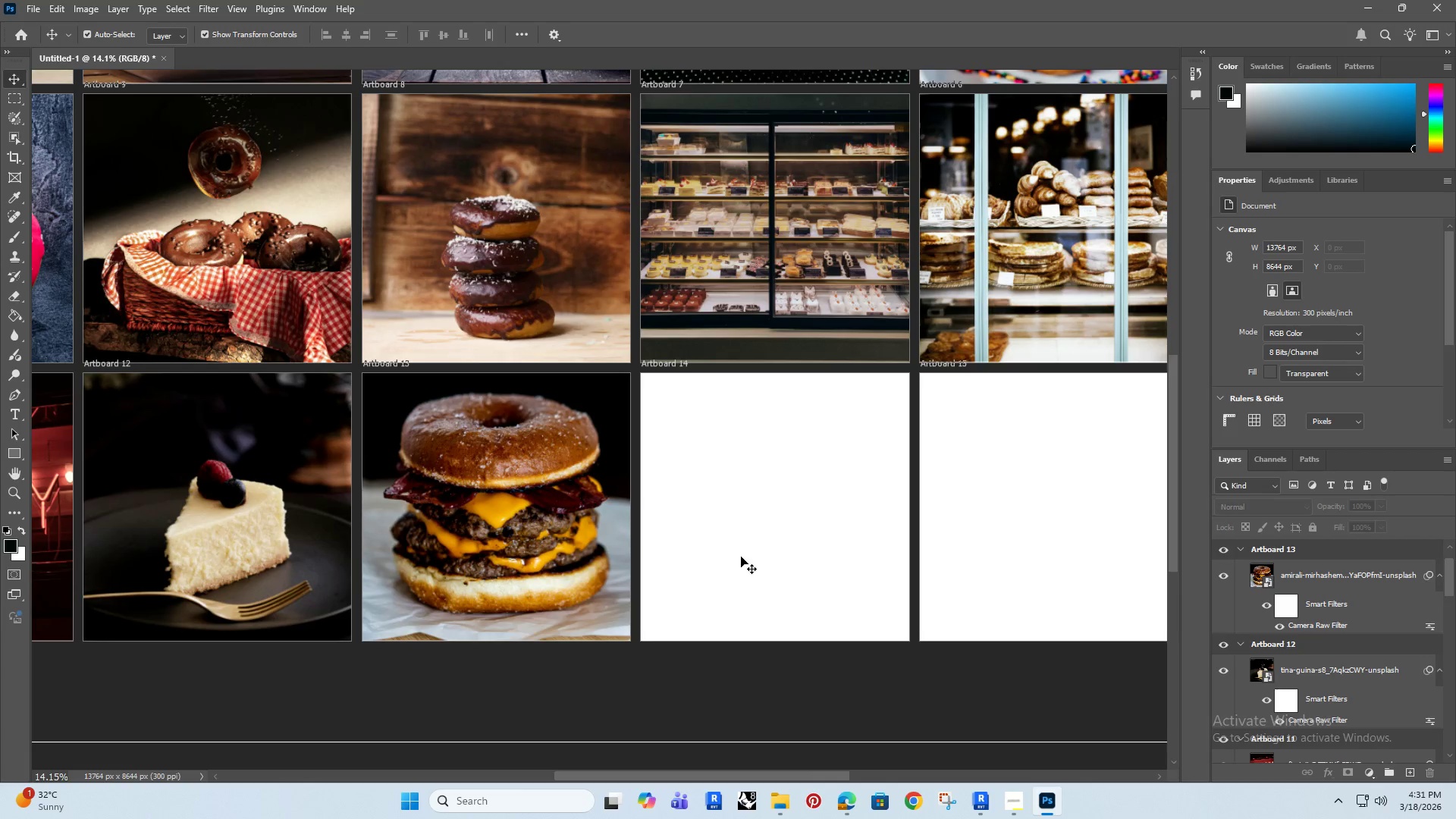 
scroll: coordinate [937, 384], scroll_direction: down, amount: 3.0
 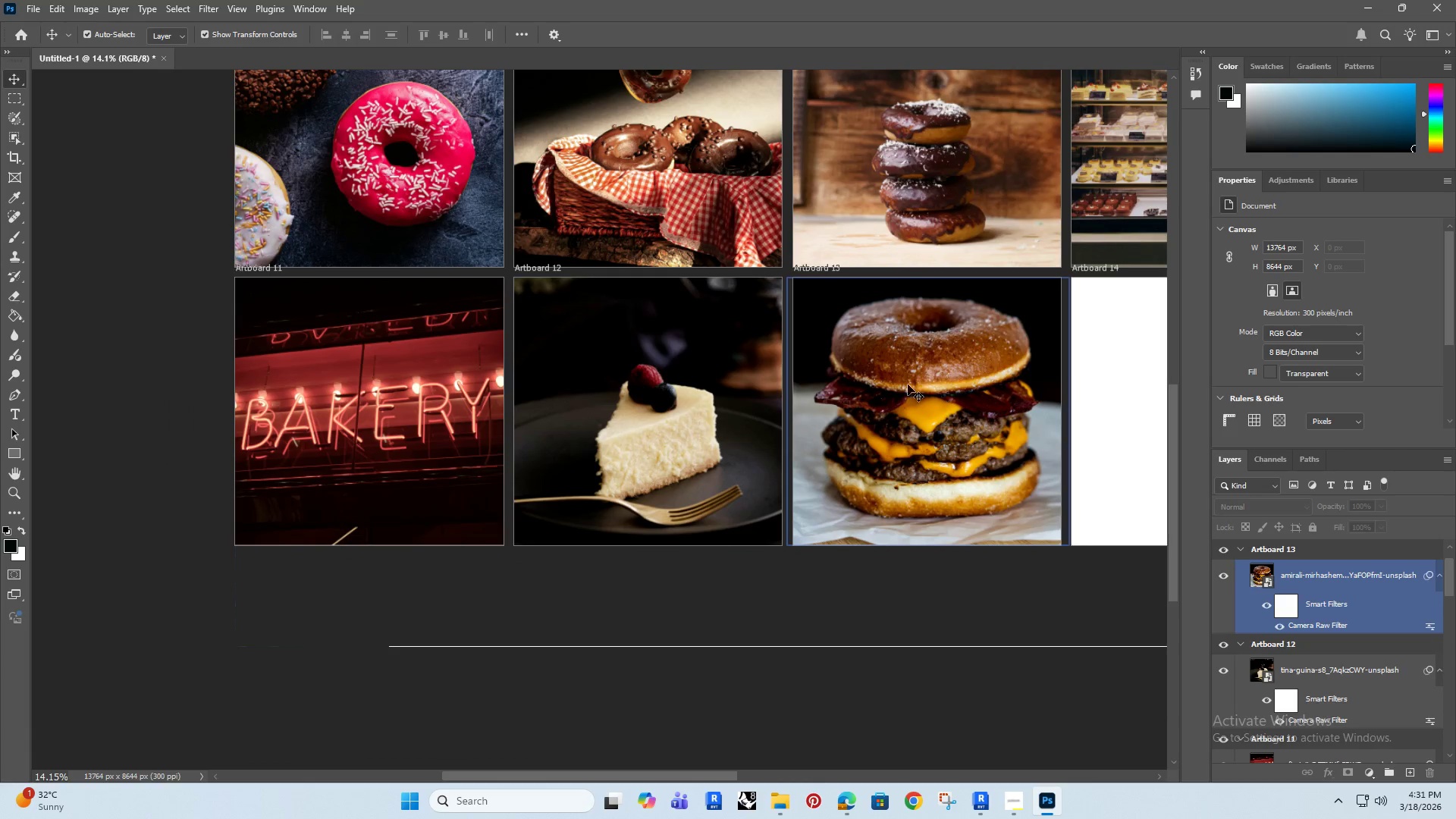 
left_click_drag(start_coordinate=[887, 369], to_coordinate=[457, 464])
 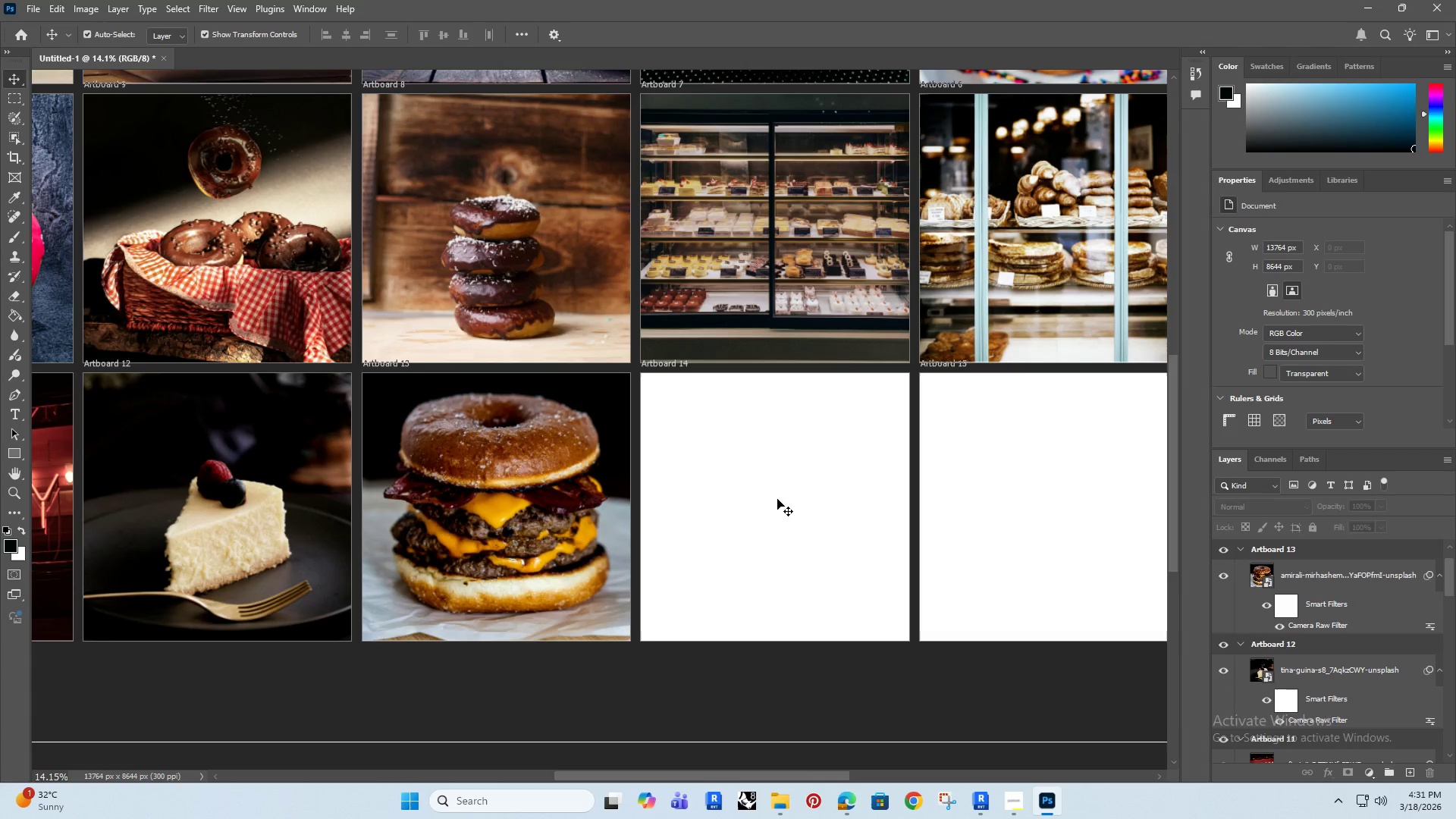 
left_click([756, 524])
 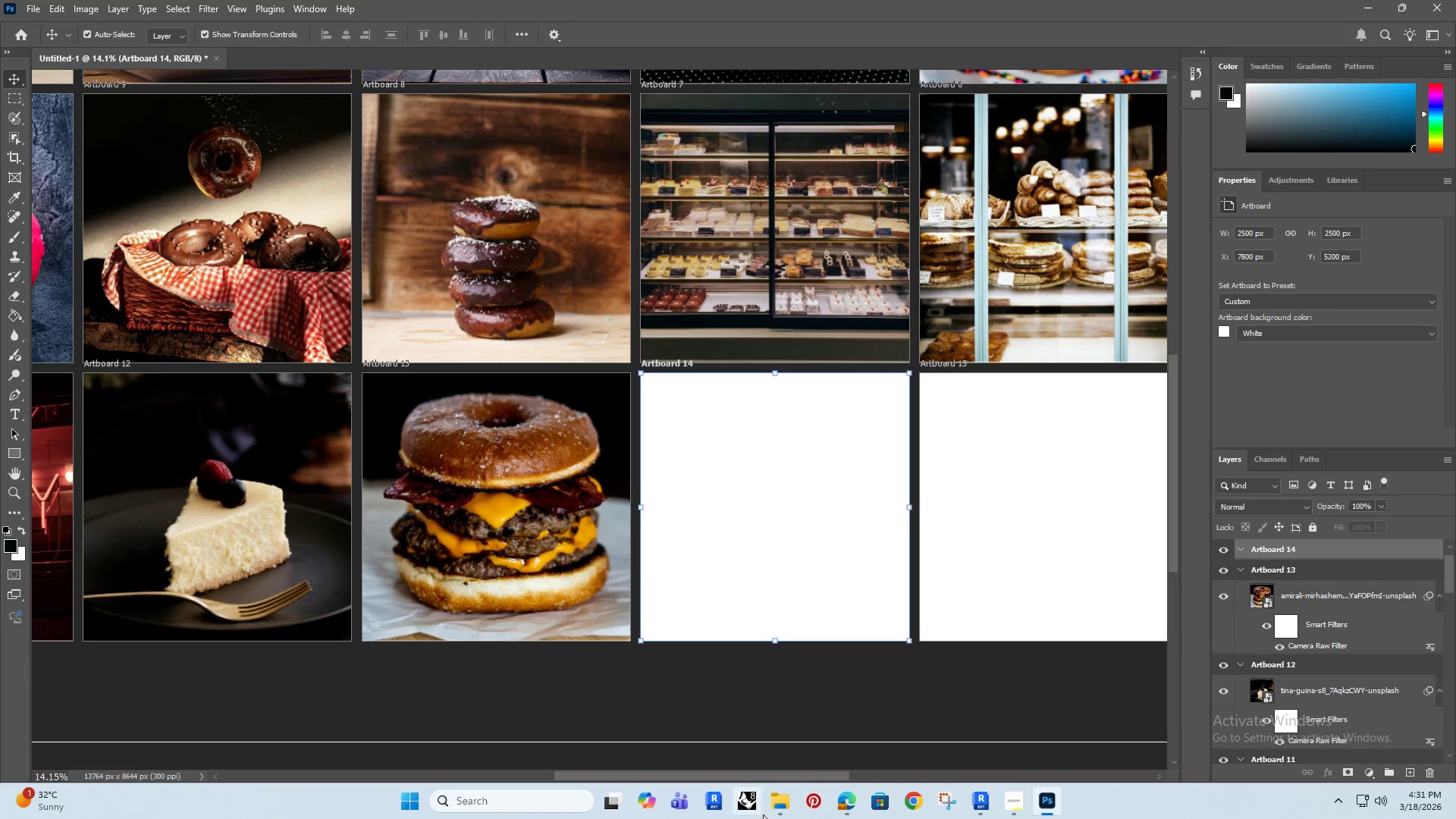 
left_click([784, 802])
 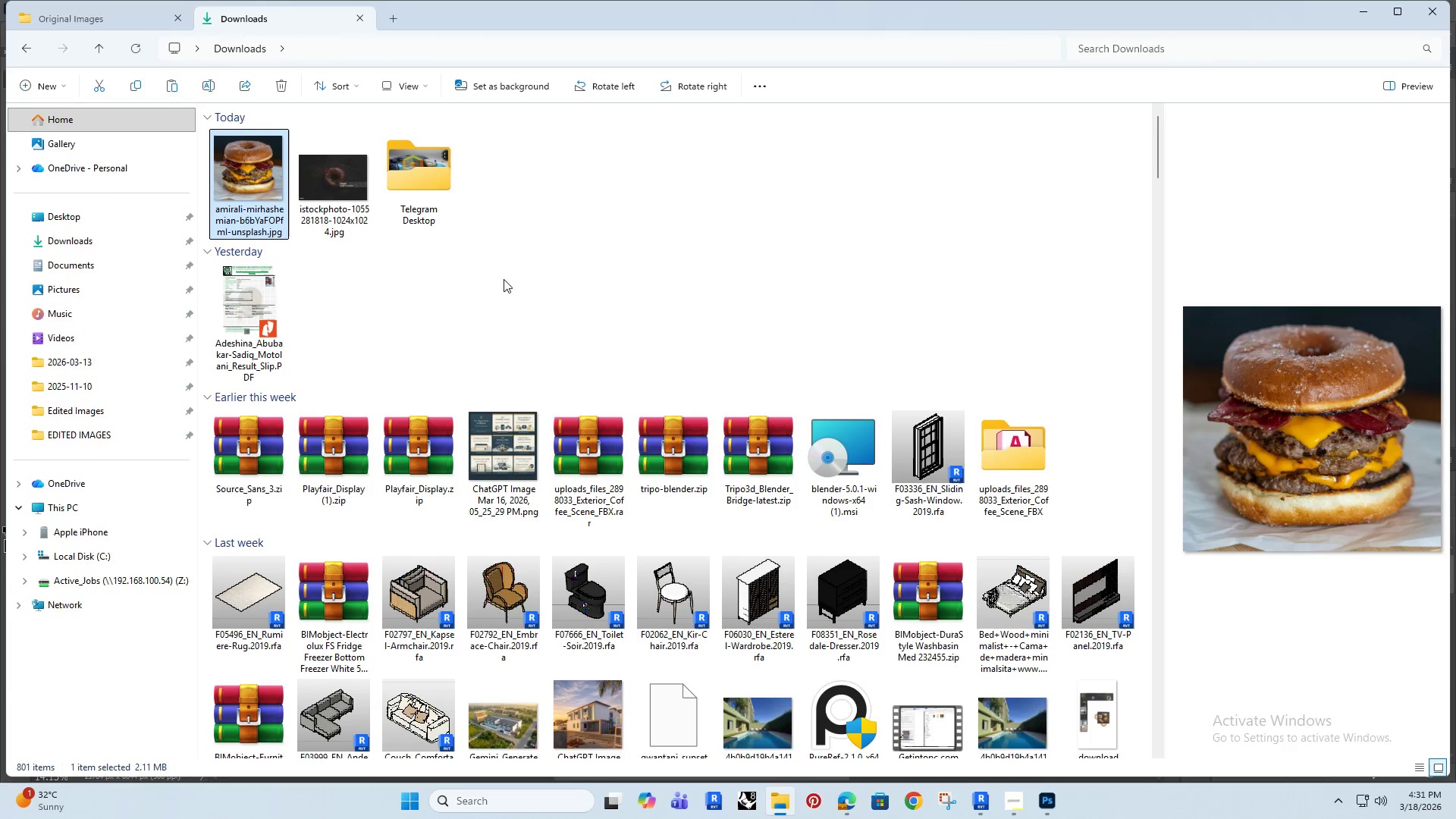 
left_click([494, 275])
 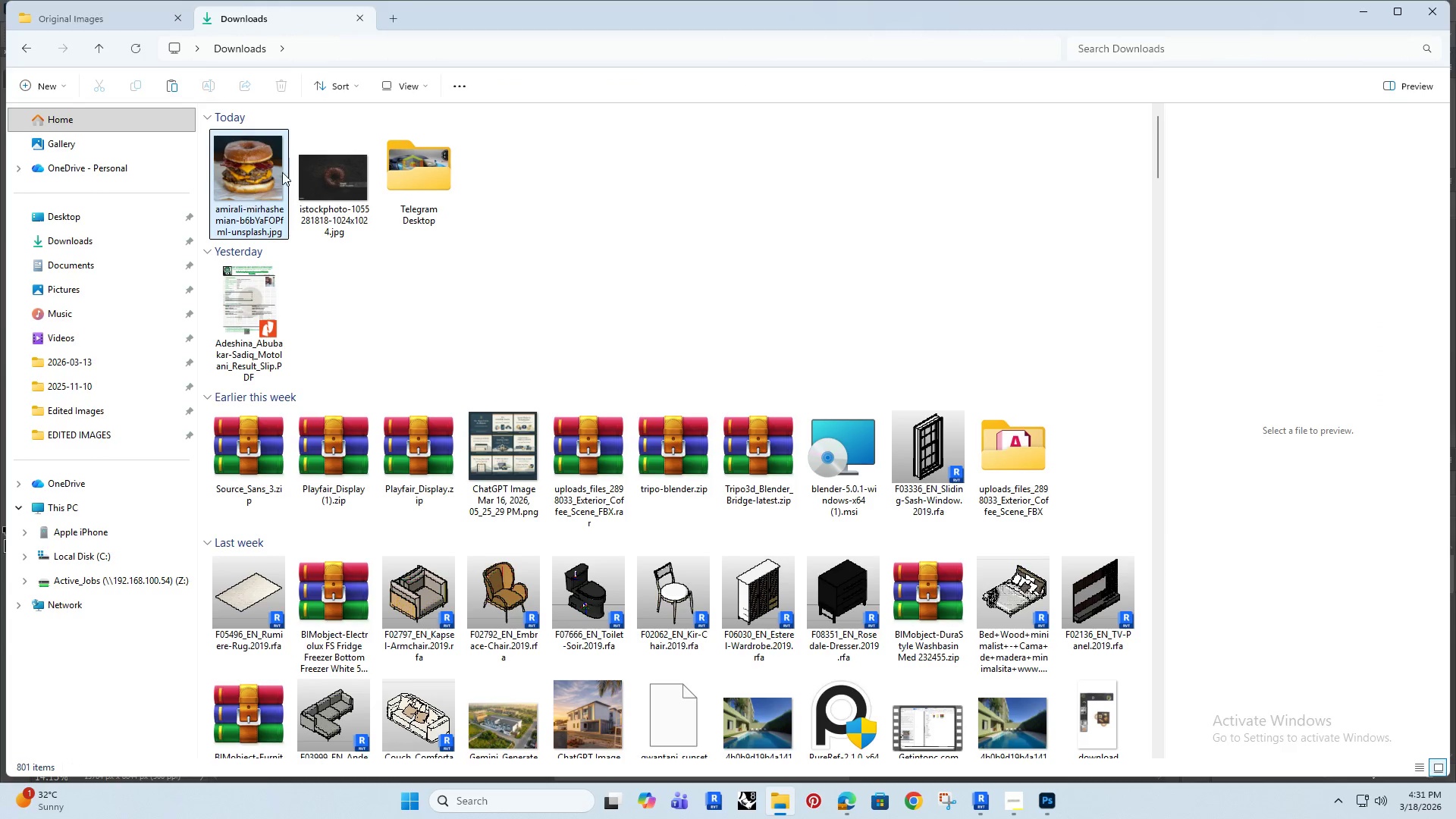 
left_click([351, 155])
 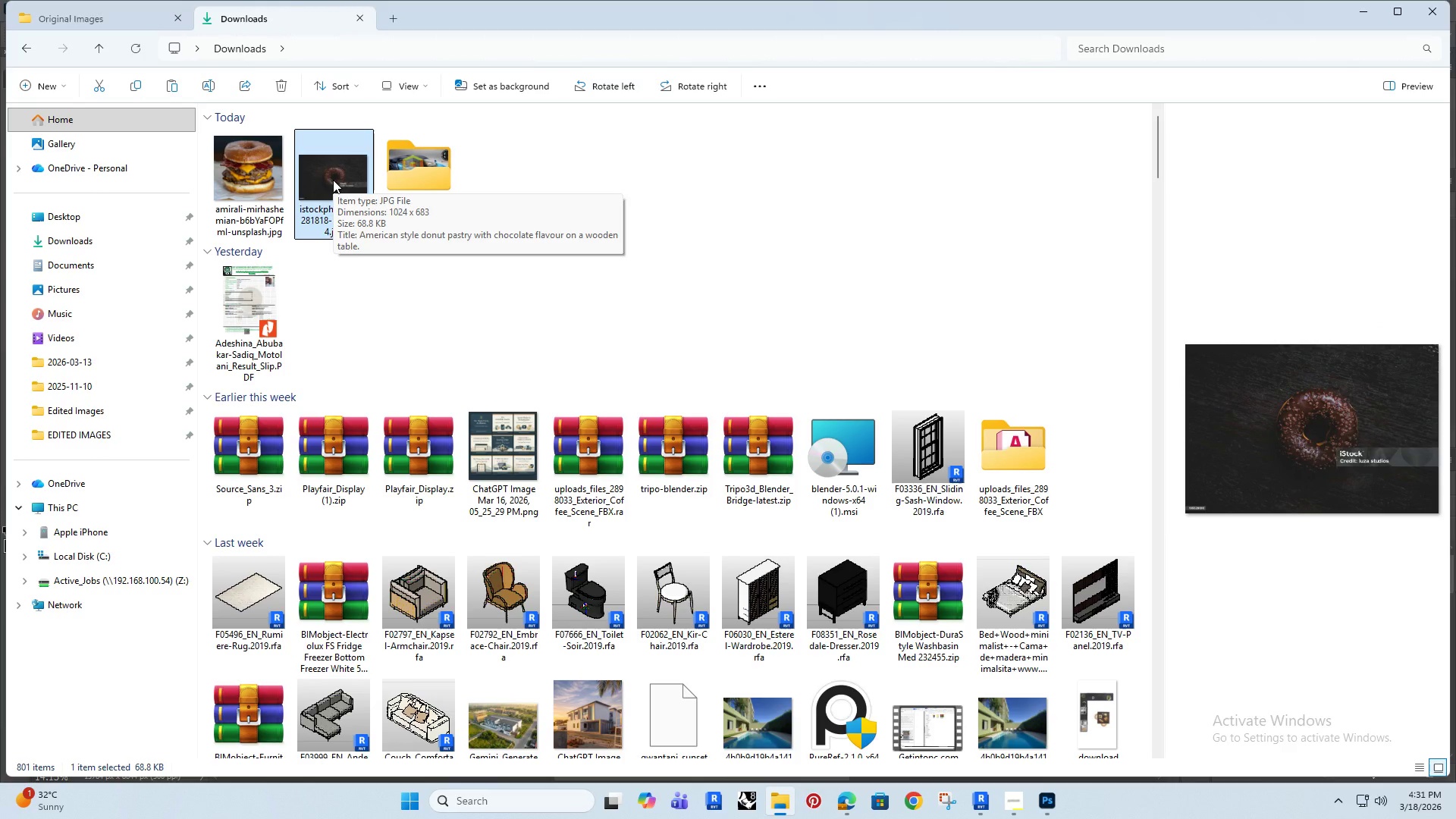 
right_click([333, 180])
 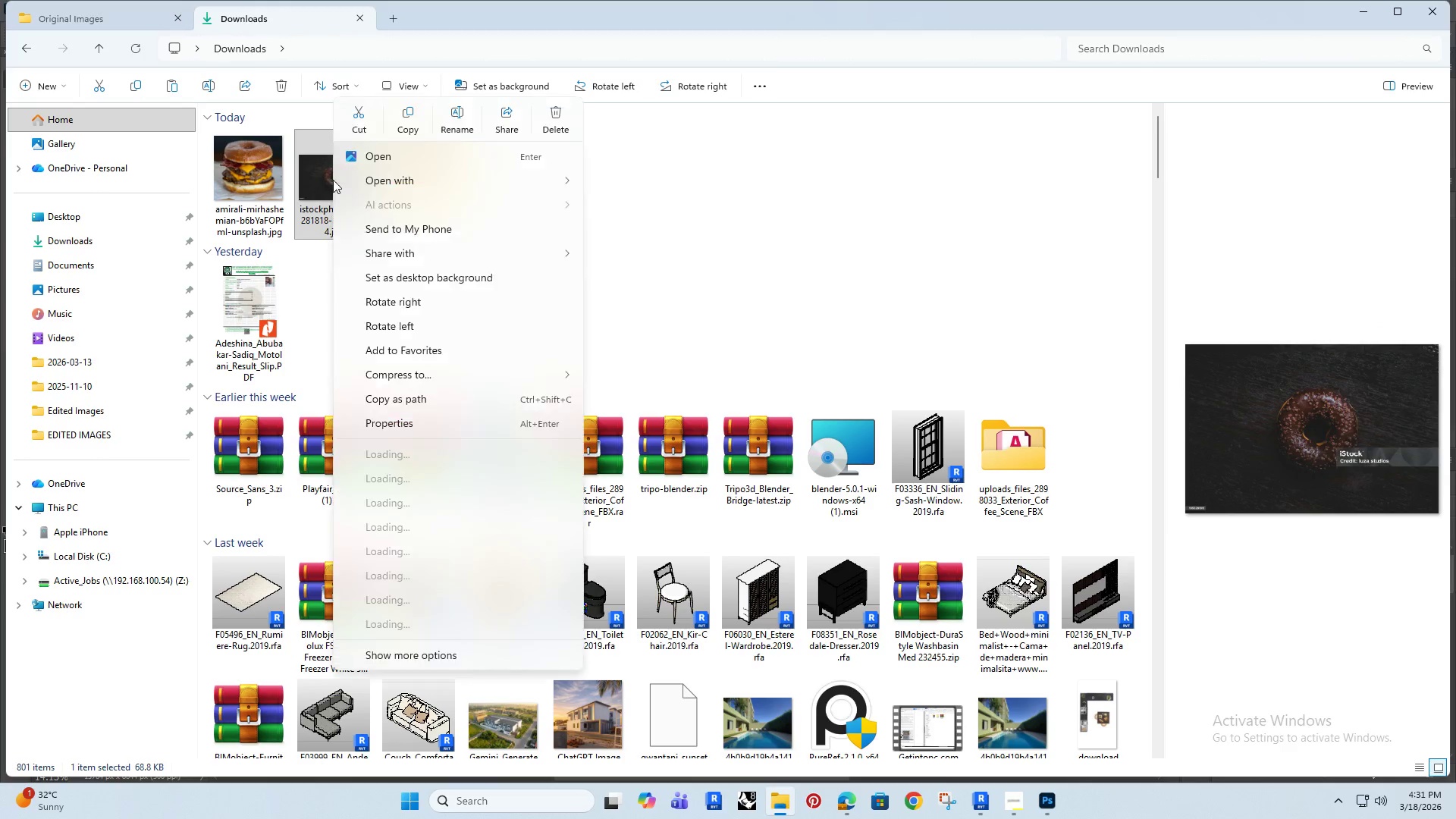 
left_click([395, 183])
 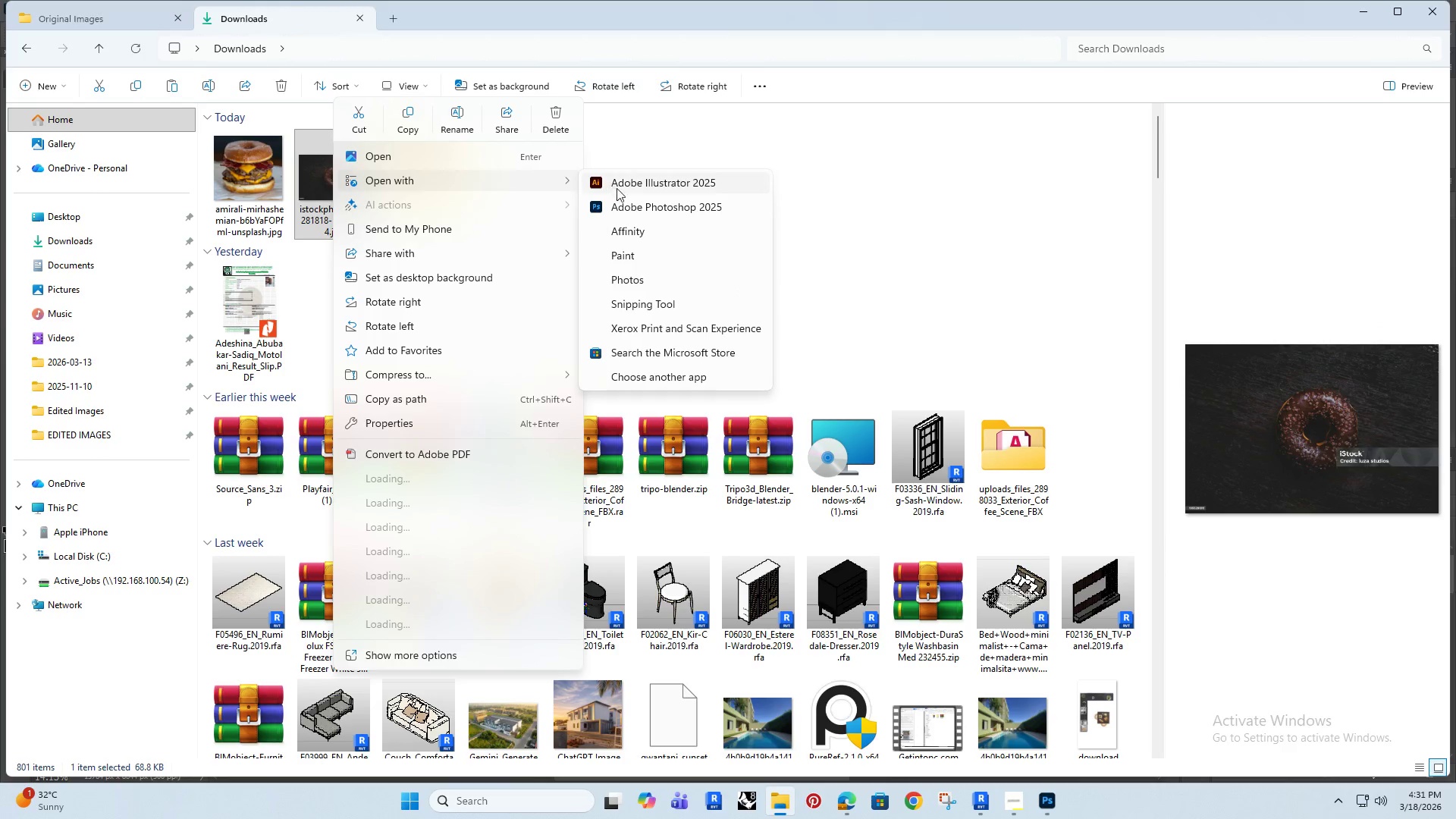 
left_click([660, 206])
 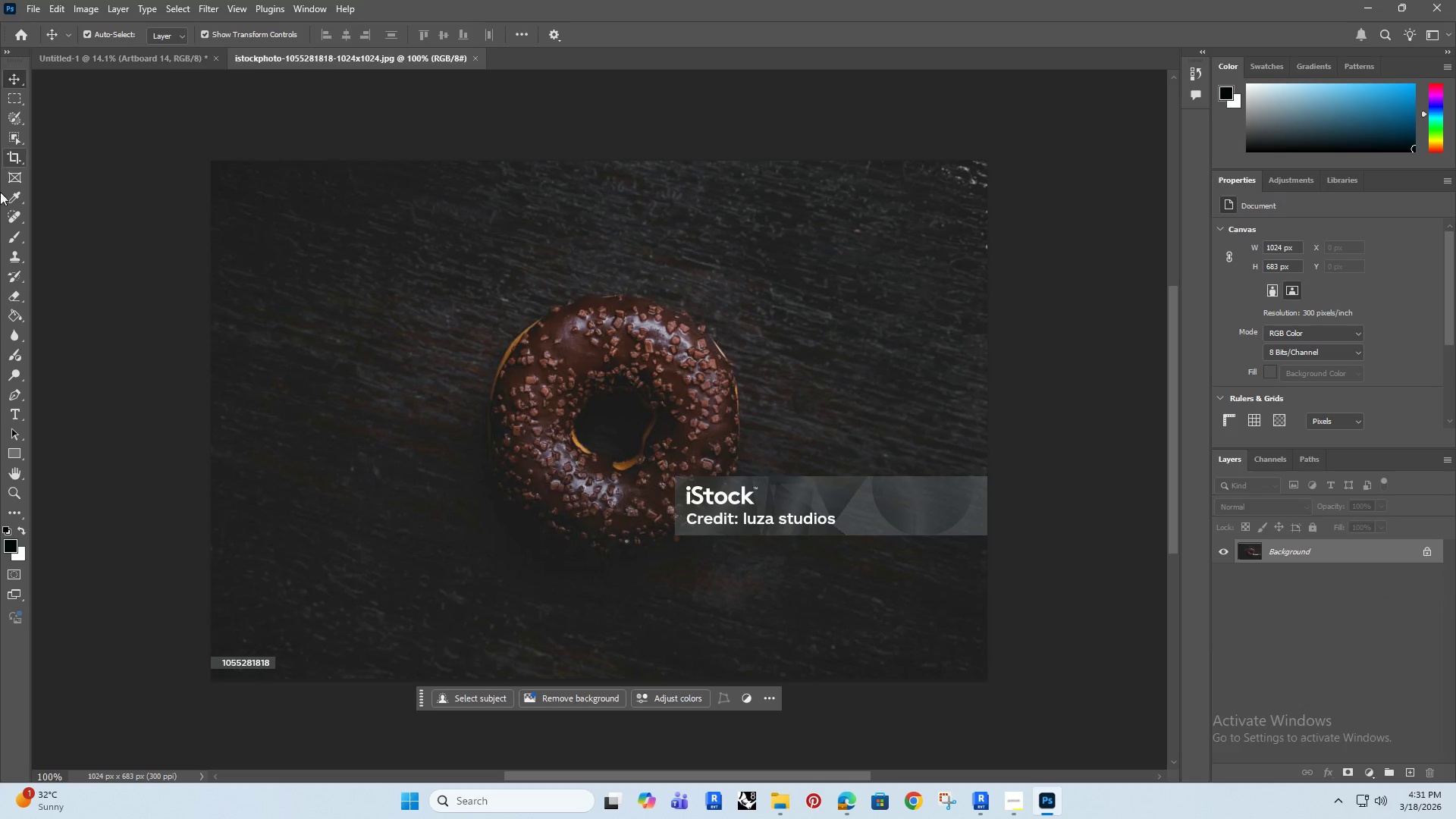 
wait(6.86)
 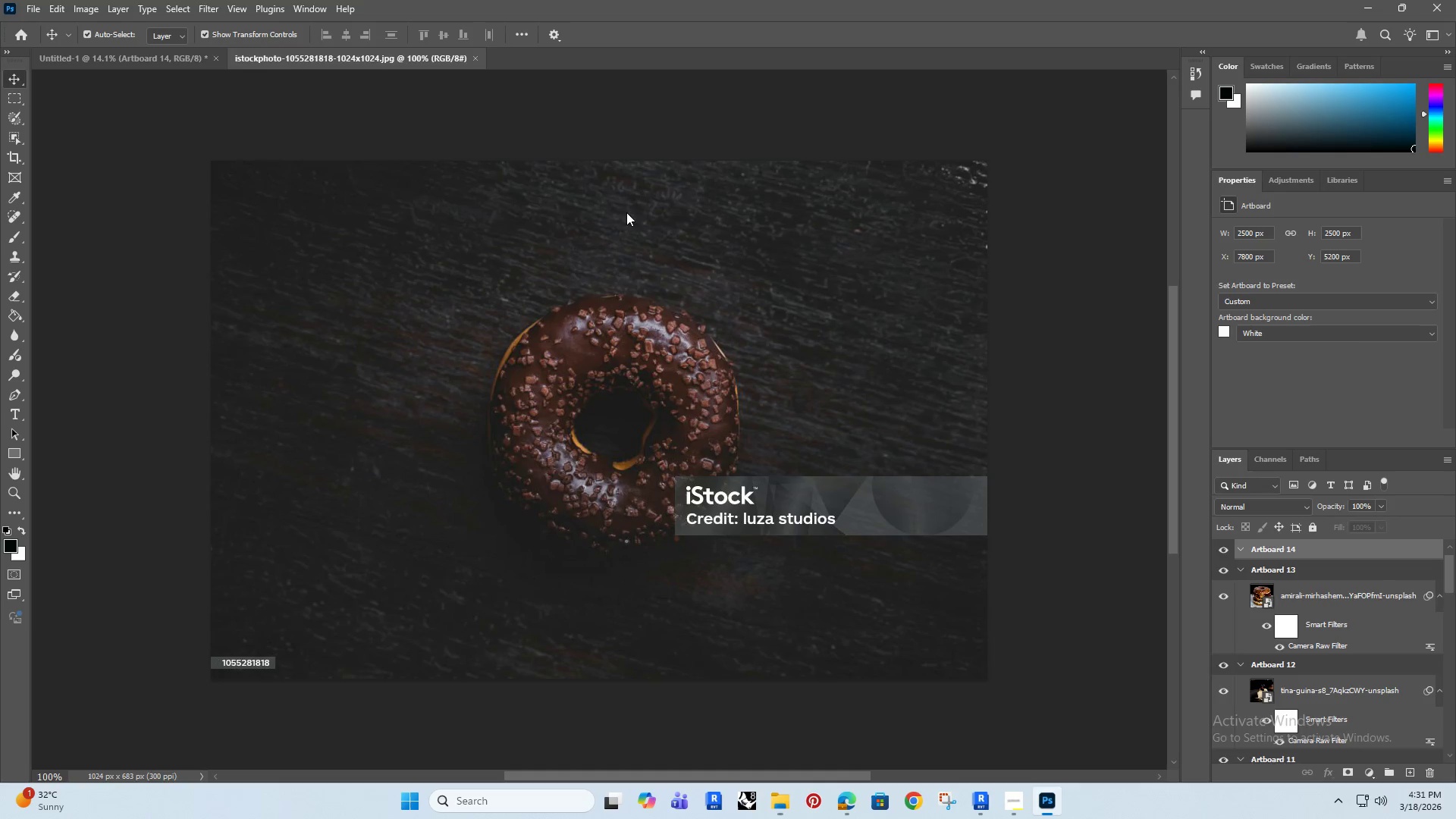 
left_click([11, 218])
 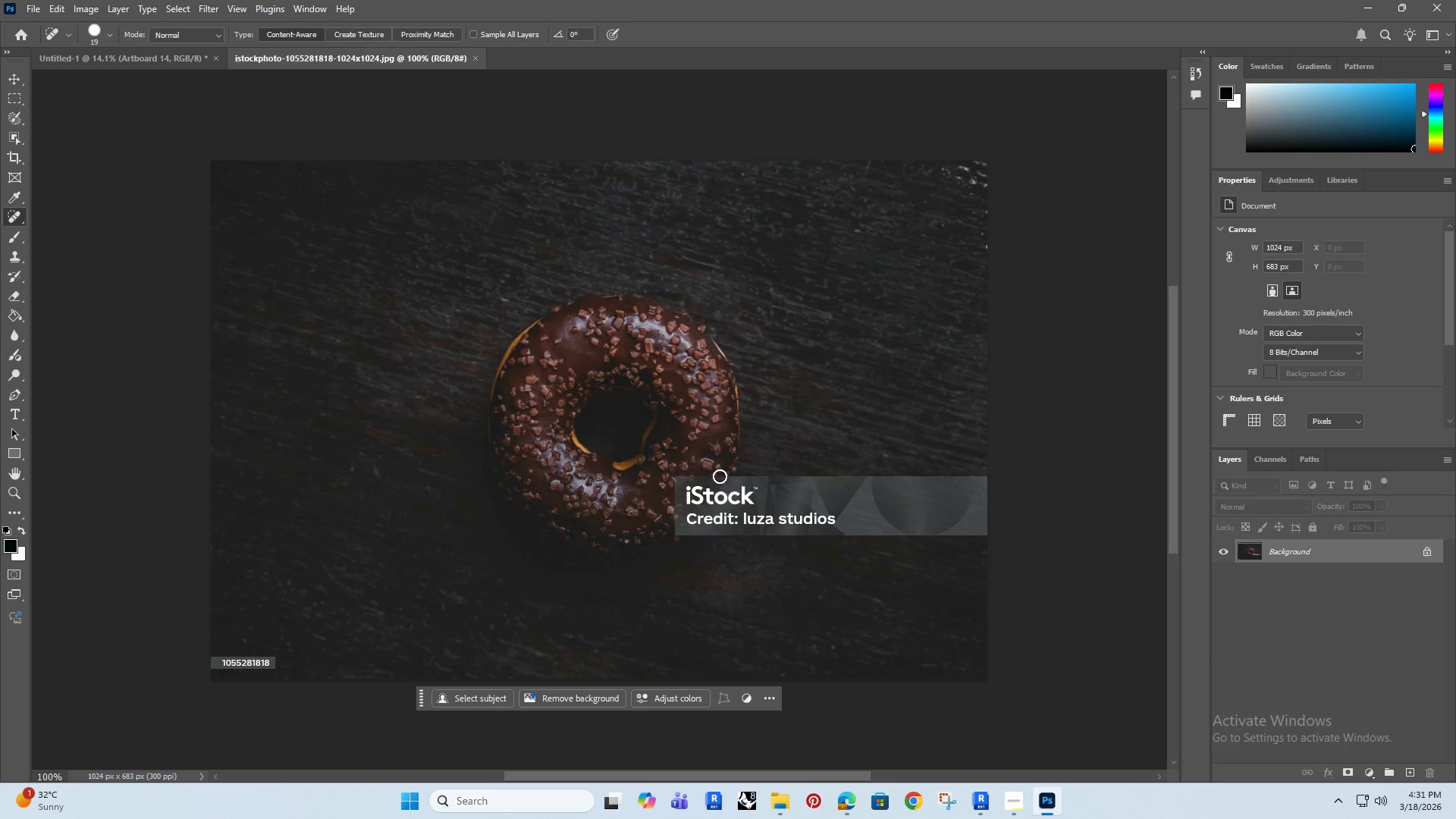 
hold_key(key=AltRight, duration=0.52)
 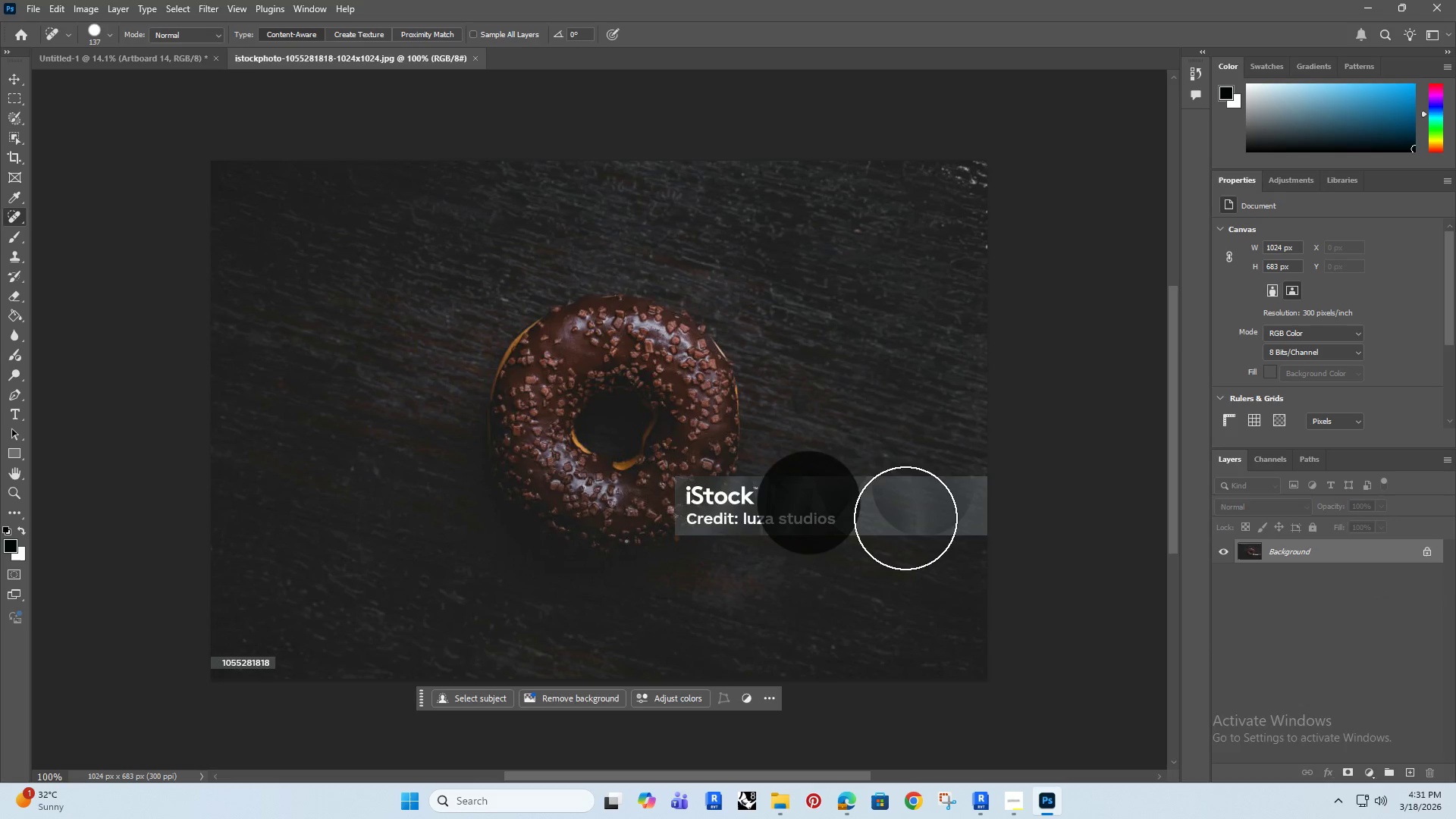 
hold_key(key=ControlRight, duration=0.48)
 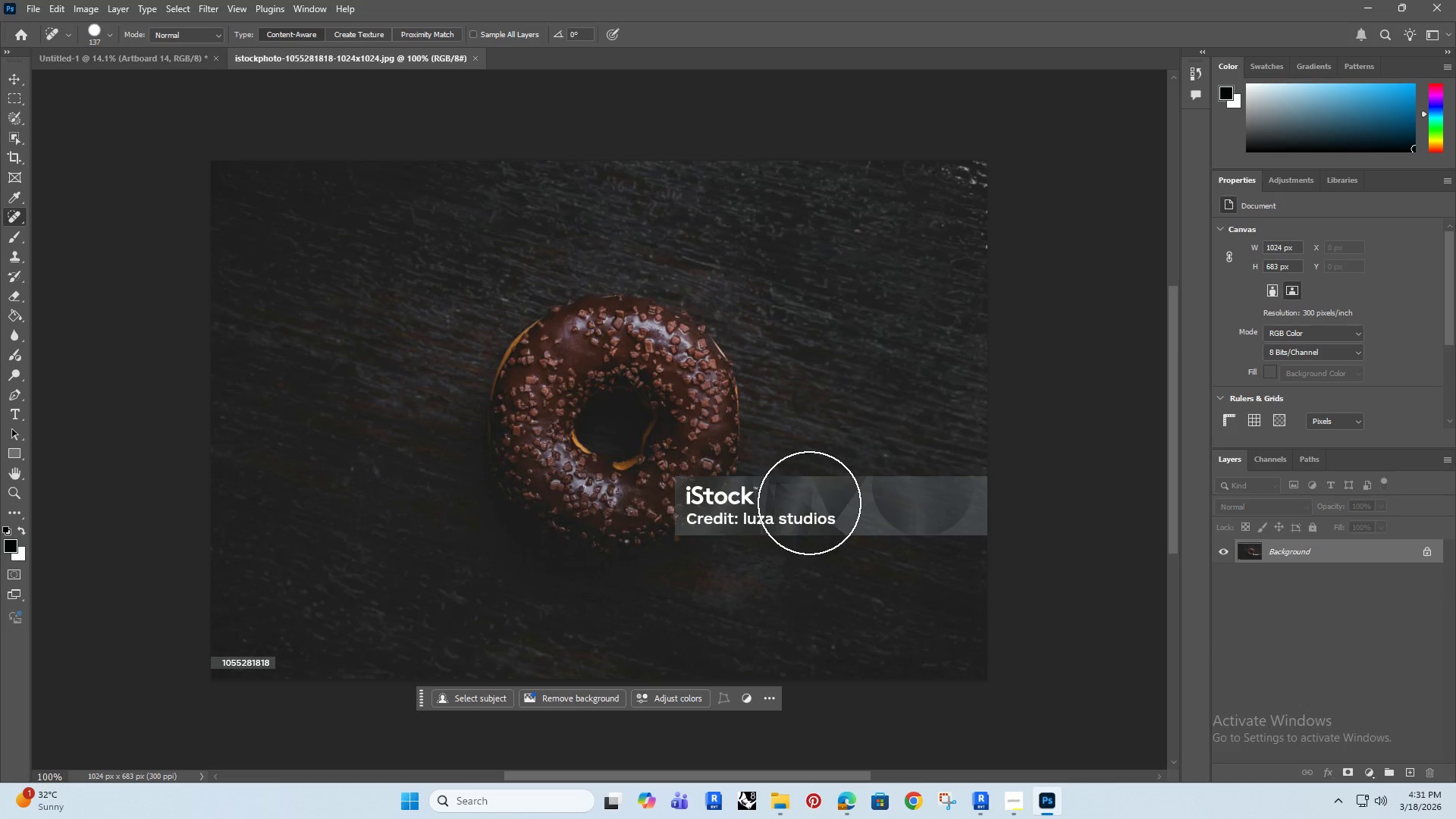 
left_click([809, 503])
 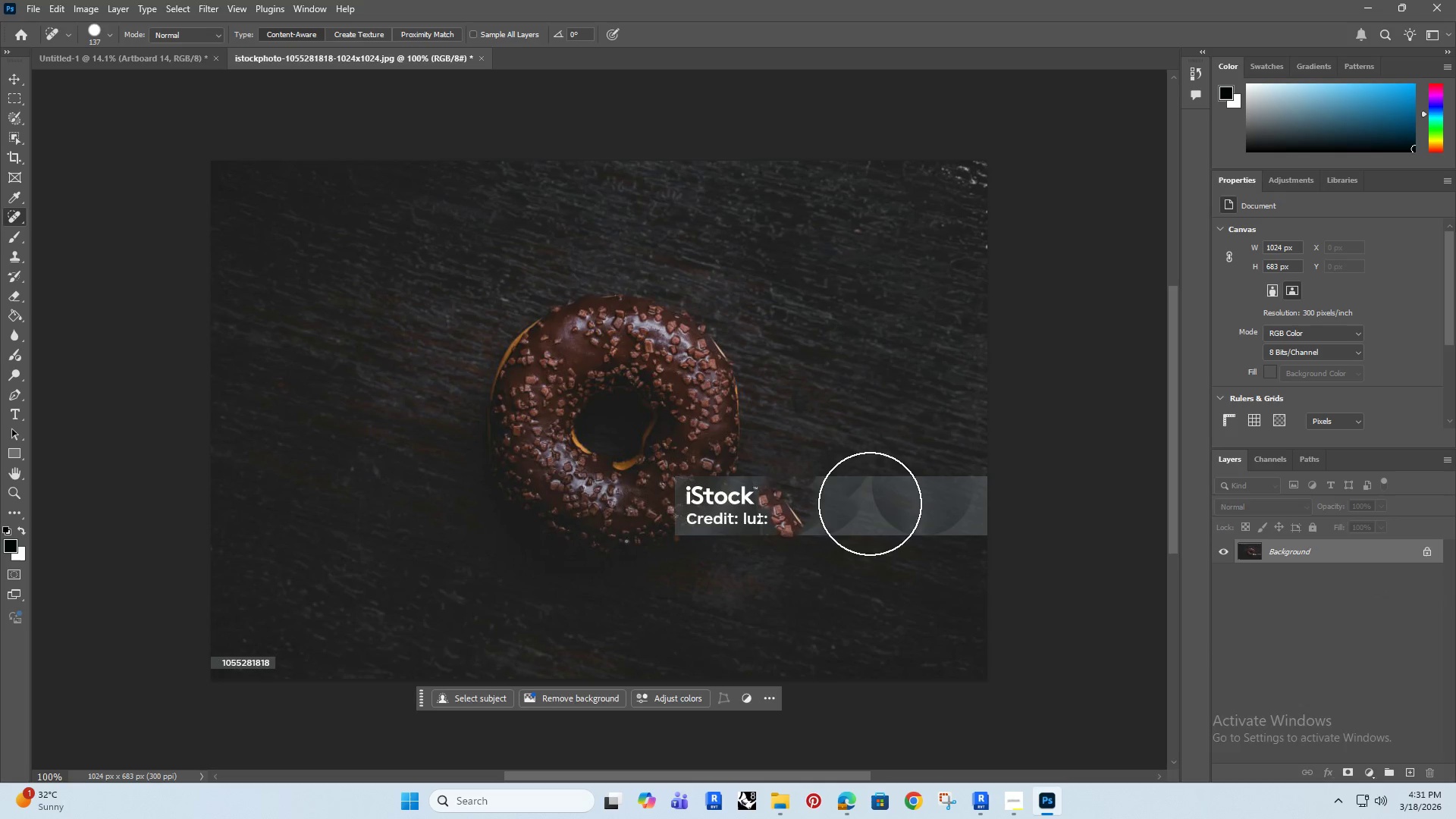 
left_click([902, 514])
 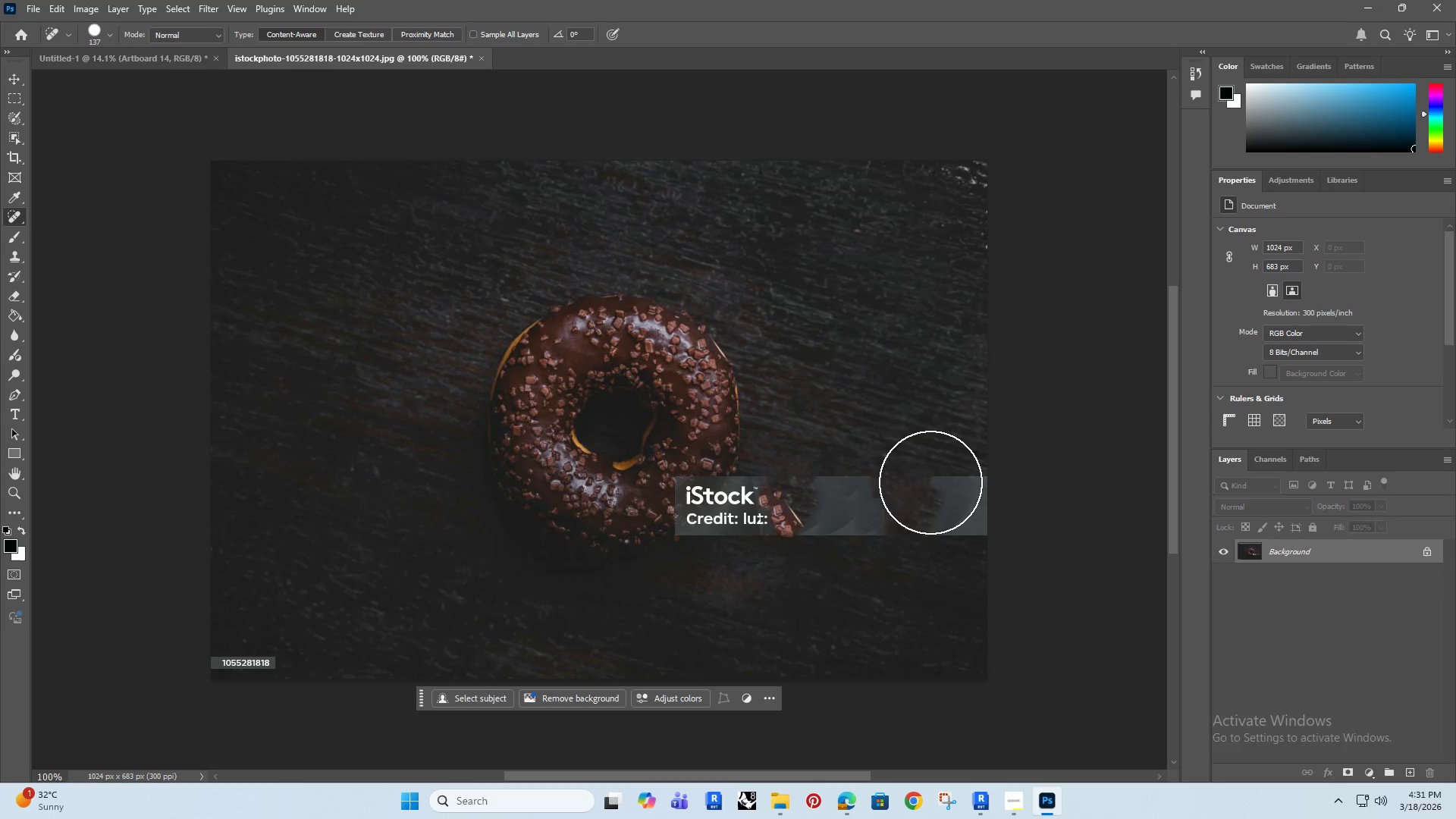 
left_click_drag(start_coordinate=[930, 482], to_coordinate=[930, 559])
 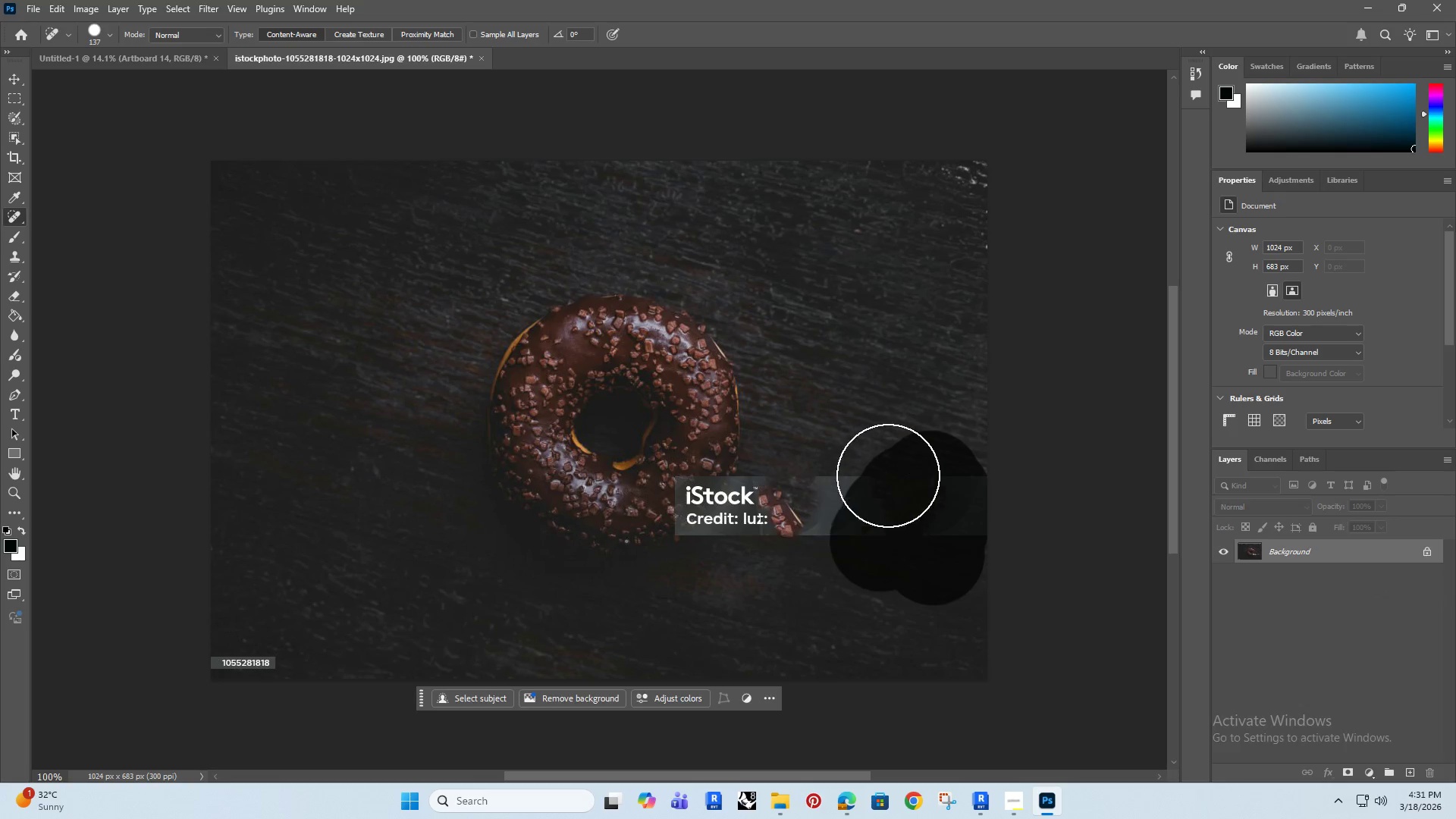 
left_click_drag(start_coordinate=[889, 475], to_coordinate=[816, 547])
 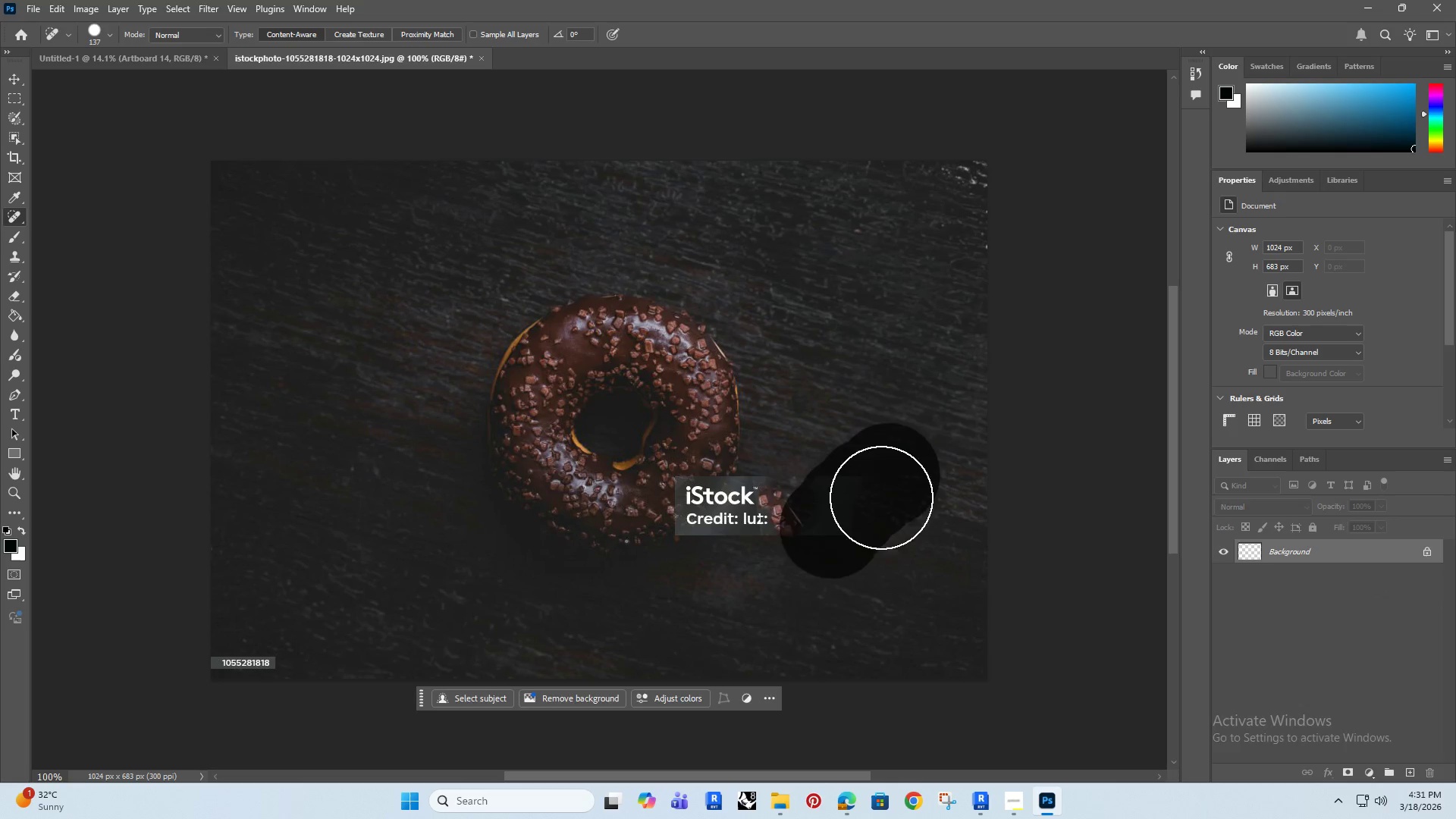 
left_click_drag(start_coordinate=[877, 497], to_coordinate=[796, 549])
 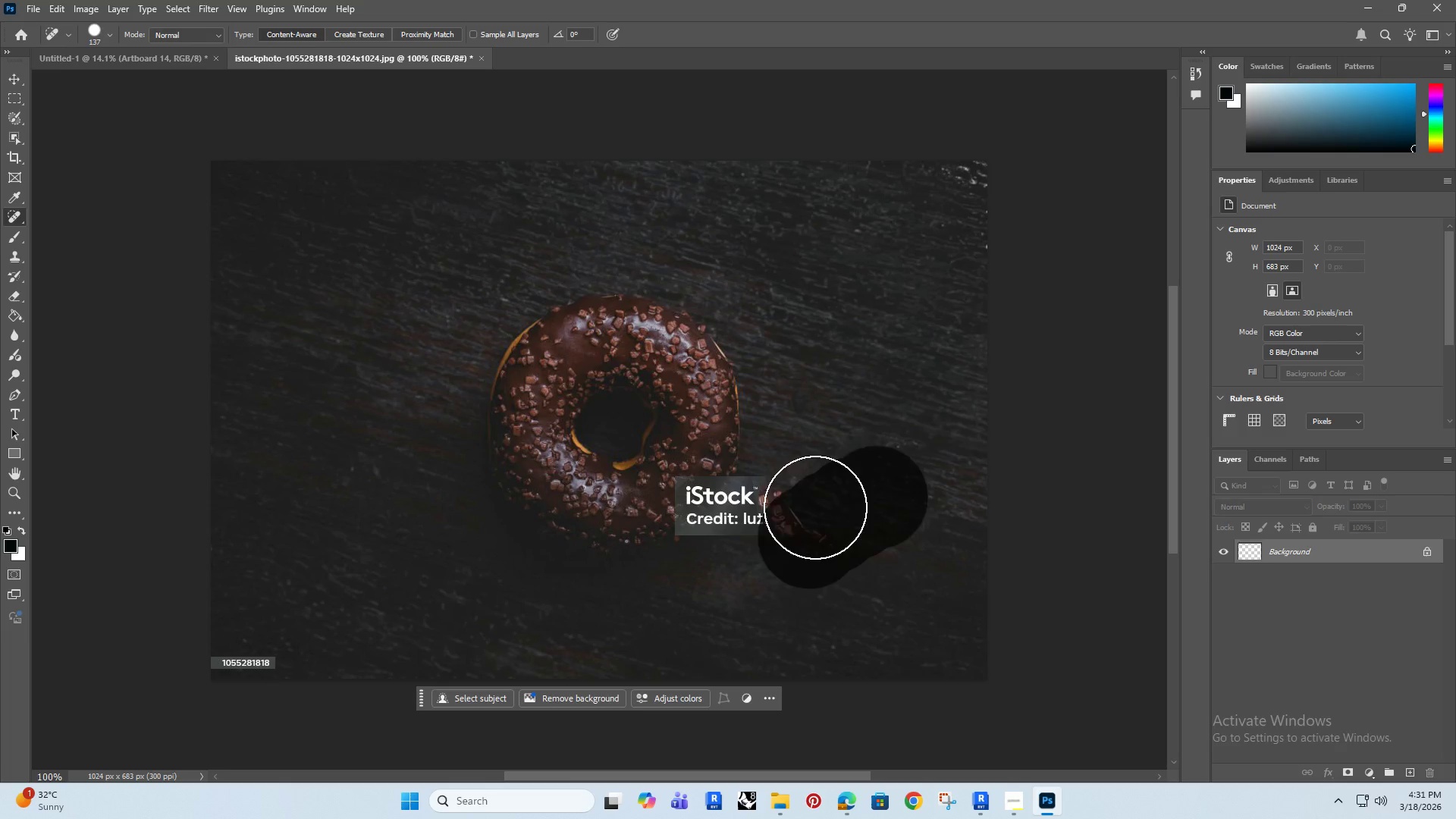 
left_click_drag(start_coordinate=[815, 506], to_coordinate=[770, 551])
 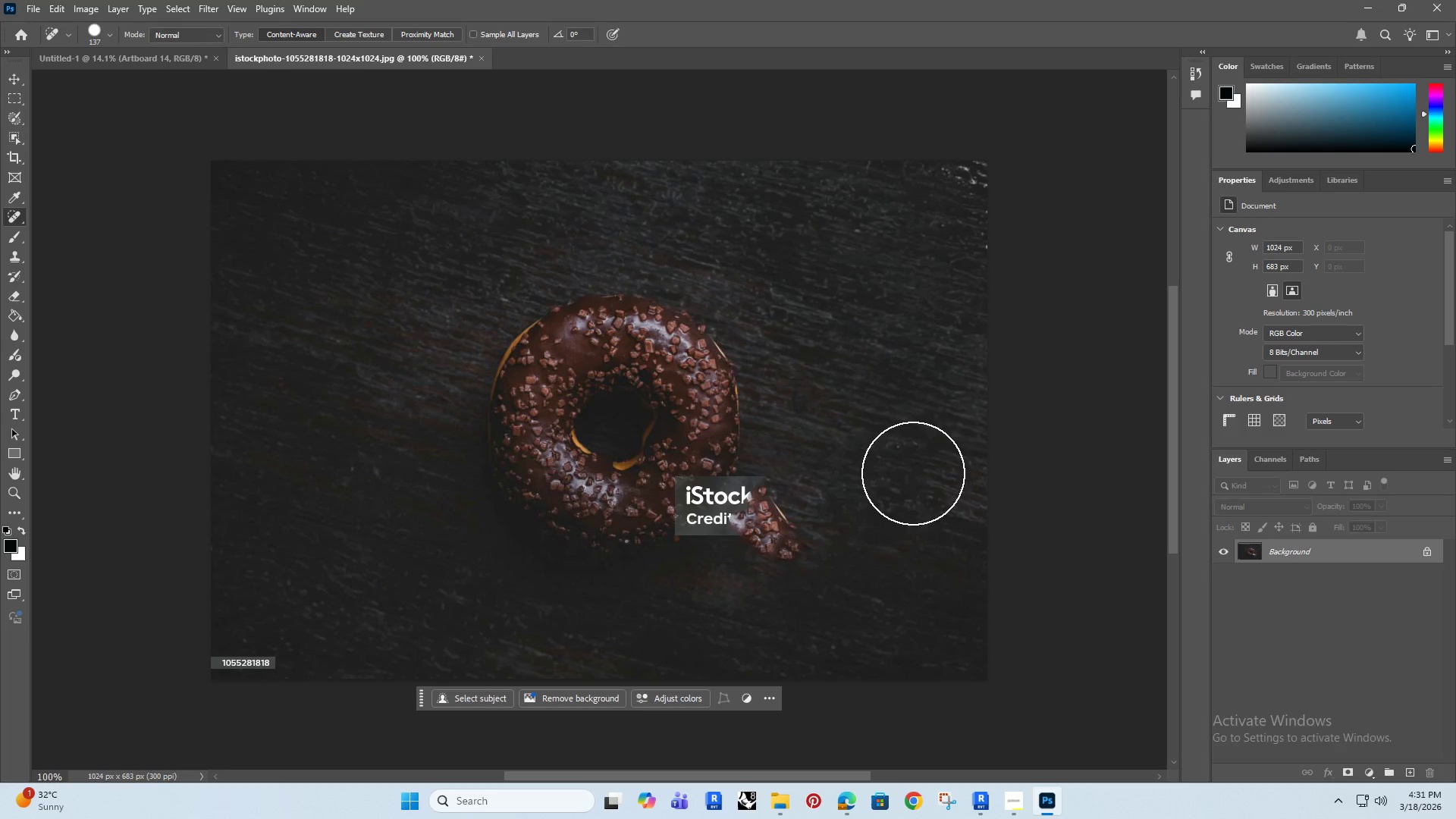 
hold_key(key=AltRight, duration=0.52)
left_click([908, 434])
 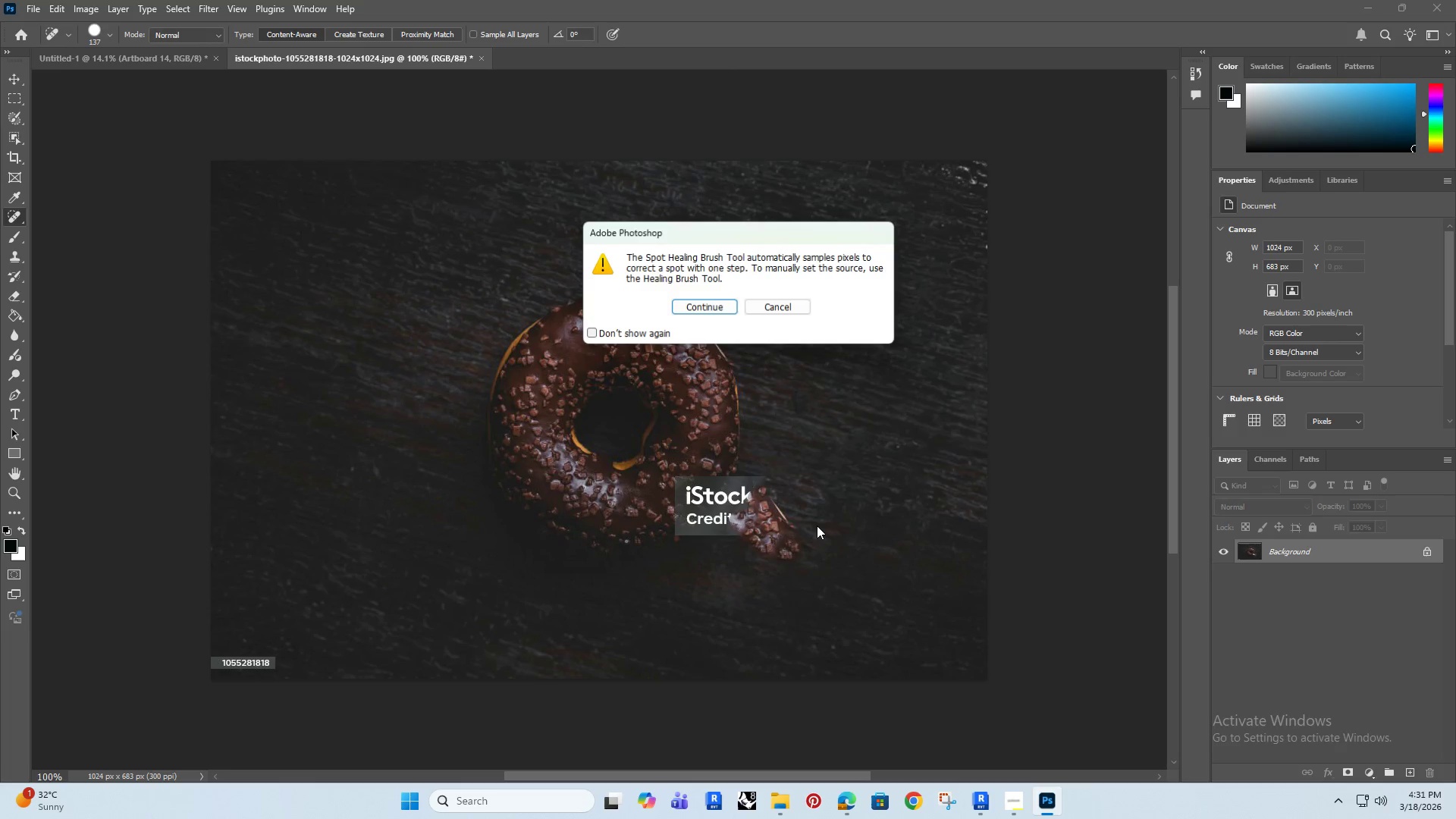 
double_click([817, 526])
 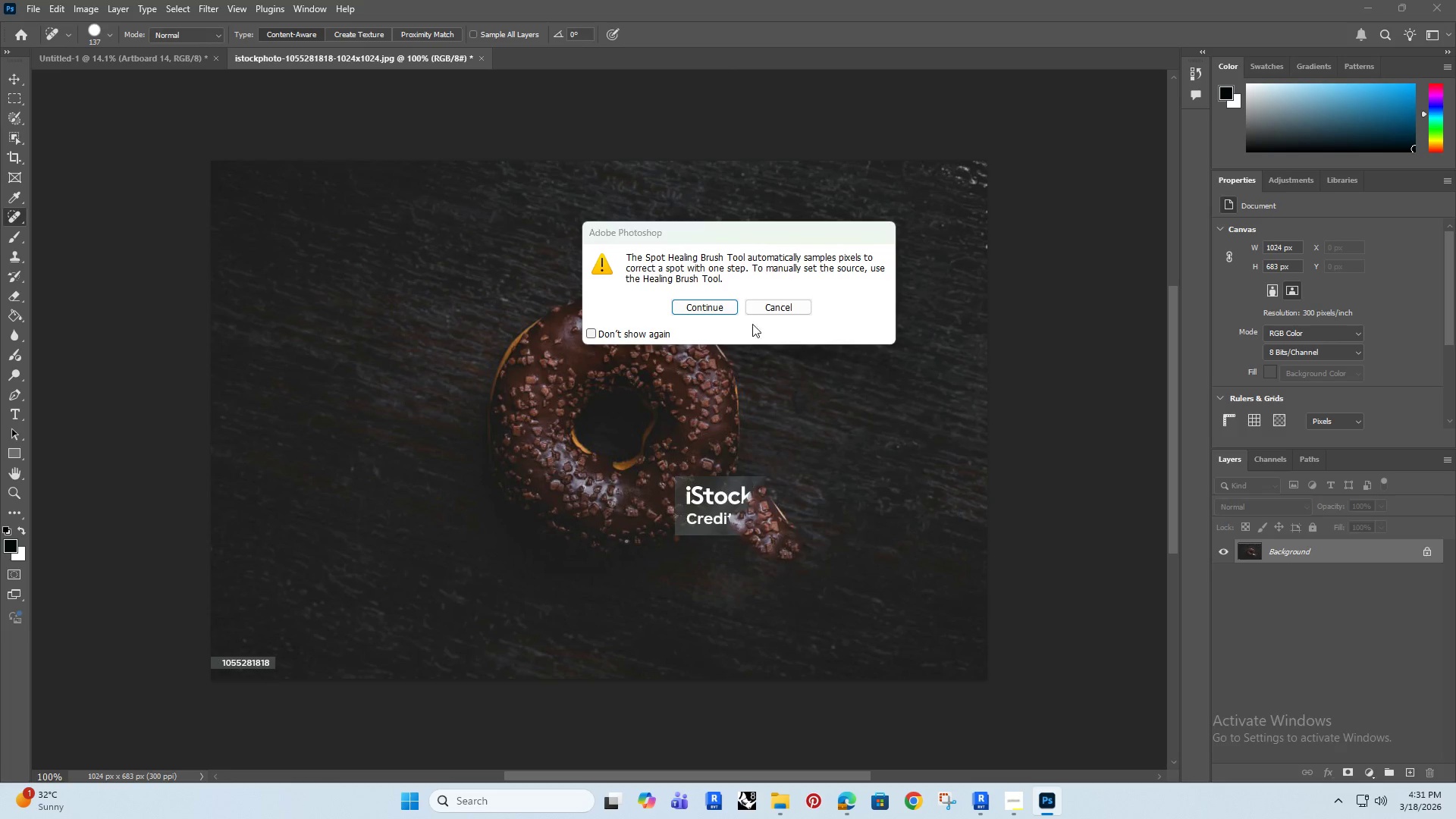 
left_click([786, 299])
 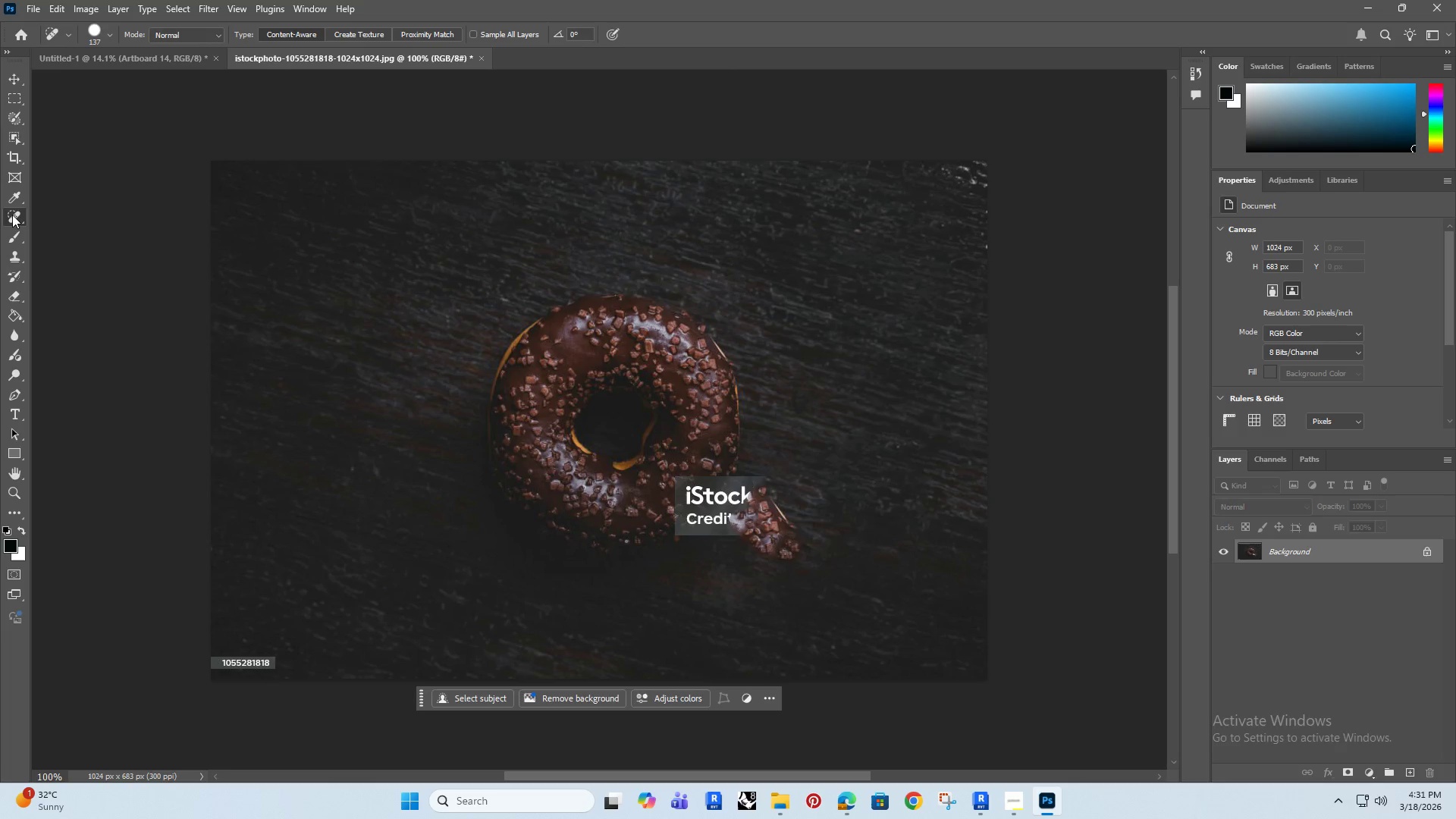 
left_click([12, 215])
 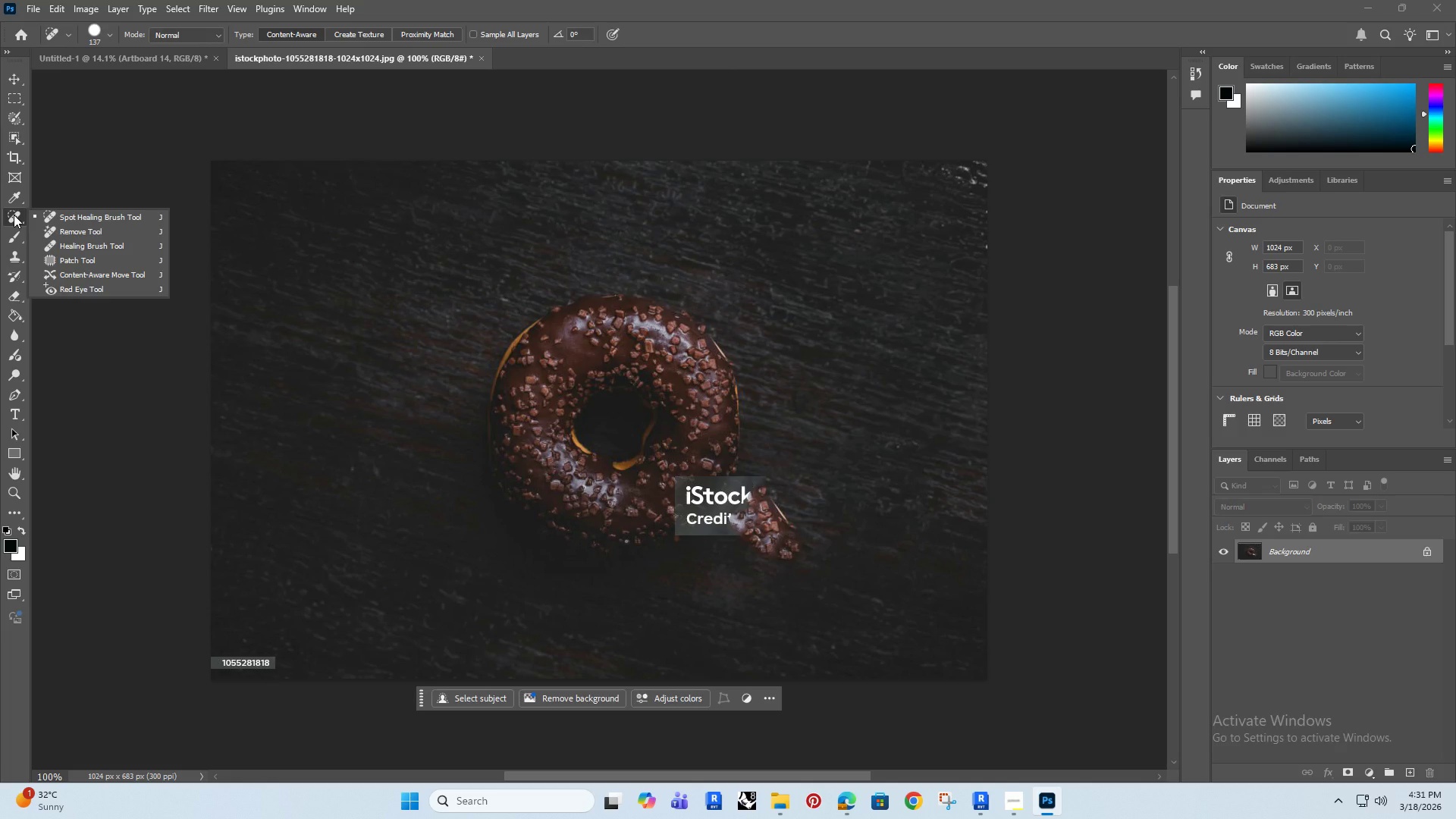 
left_click([14, 215])
 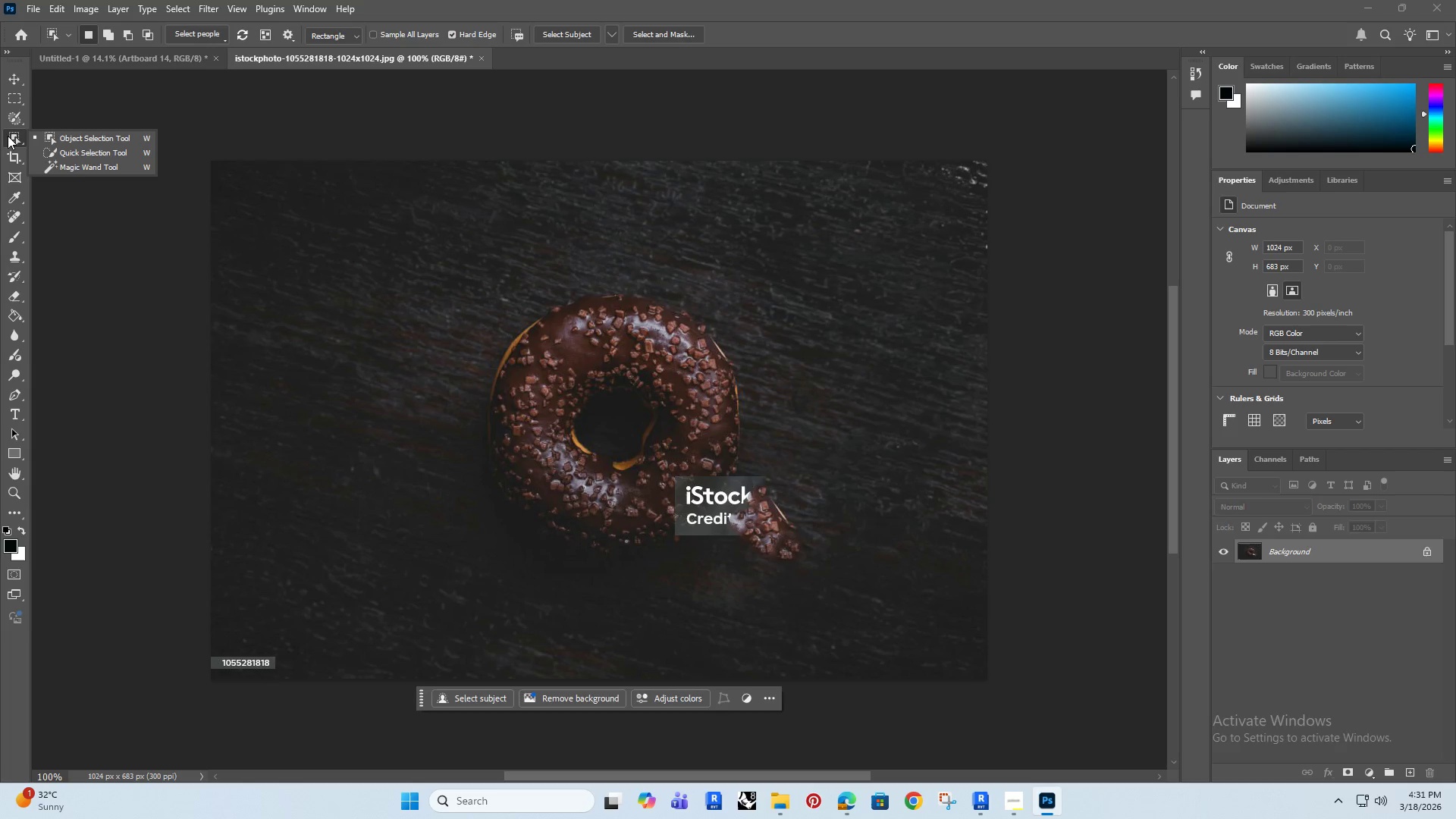 
left_click([8, 136])
 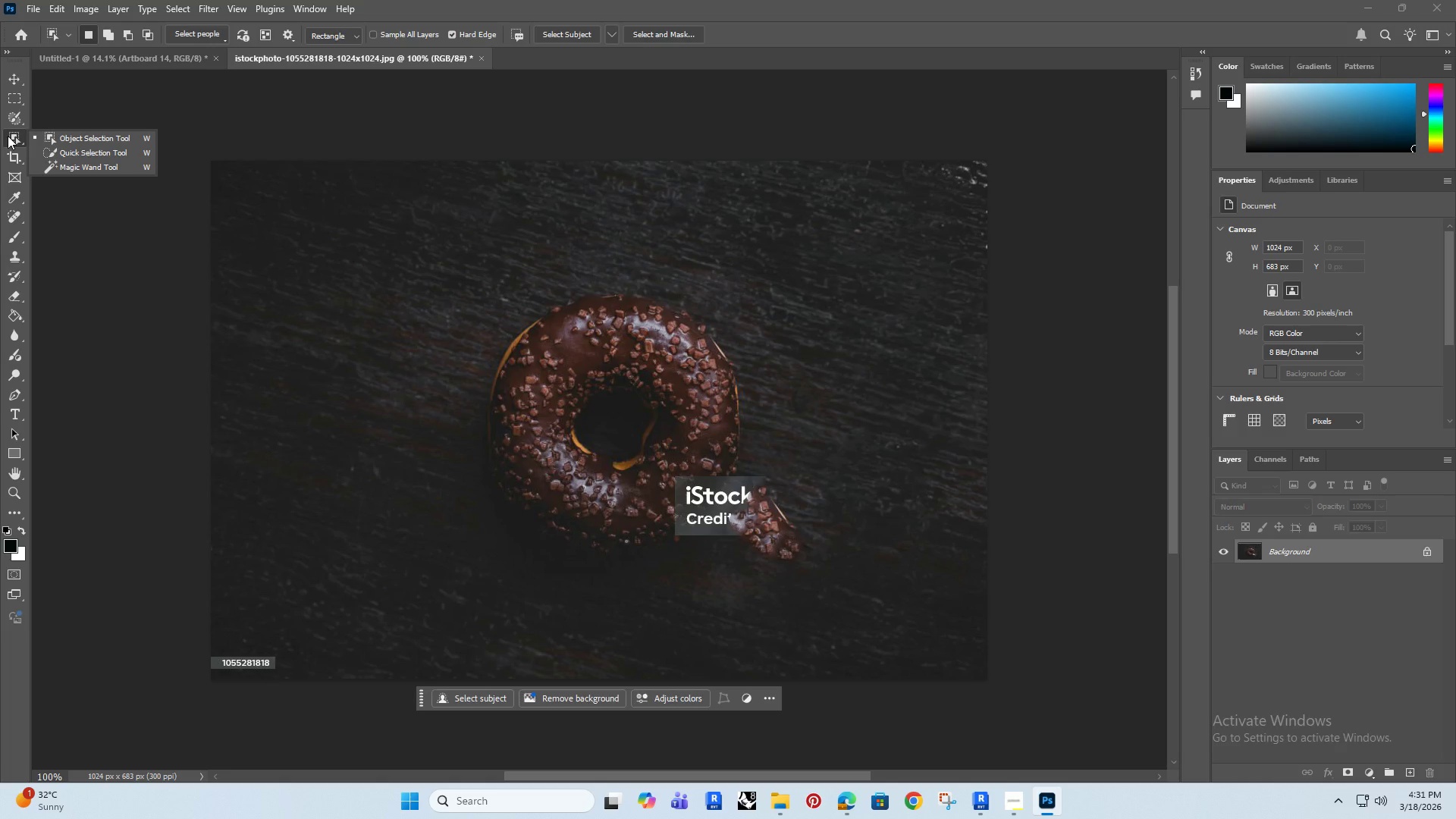 
left_click([8, 136])
 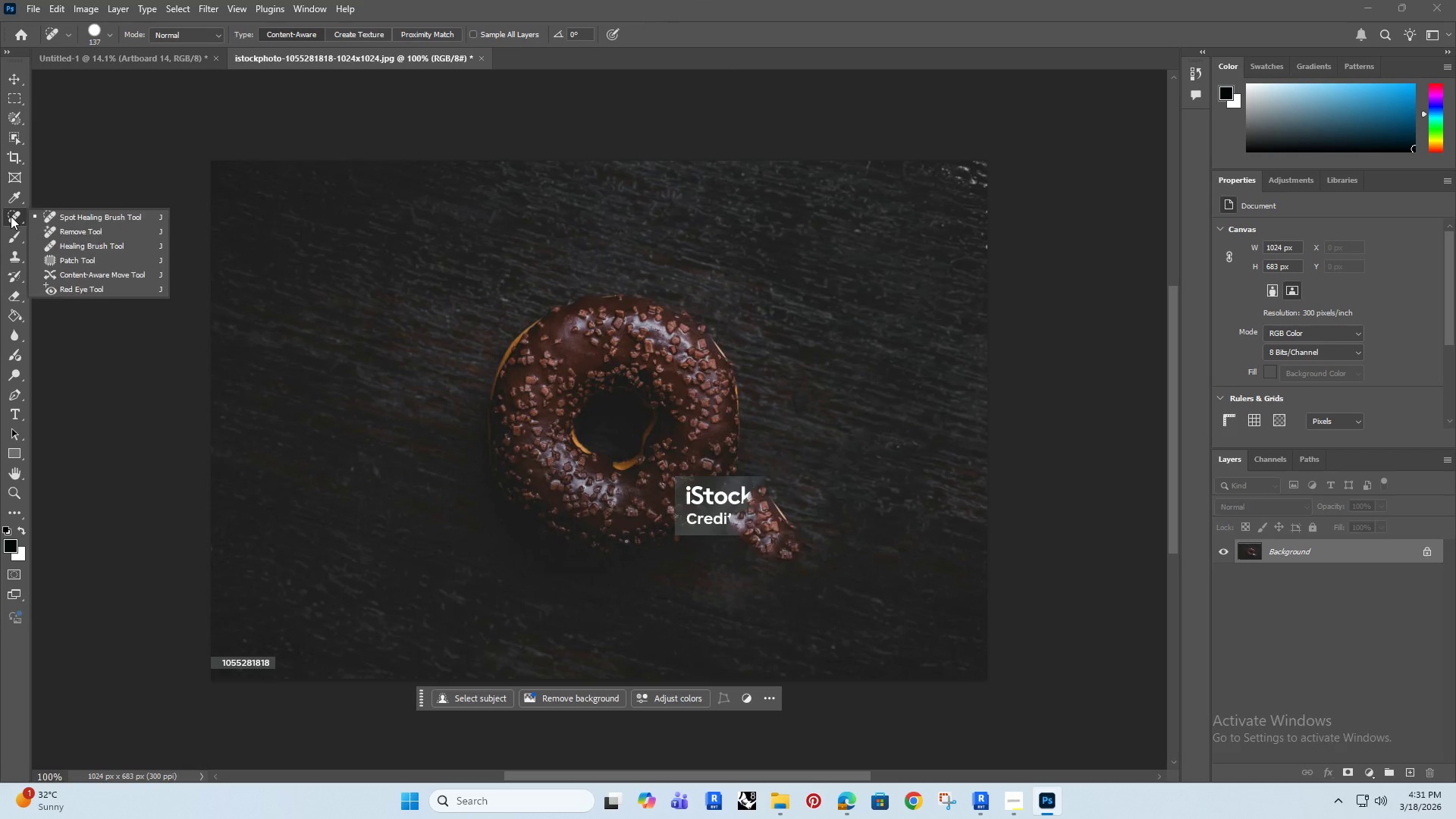 
left_click([11, 216])
 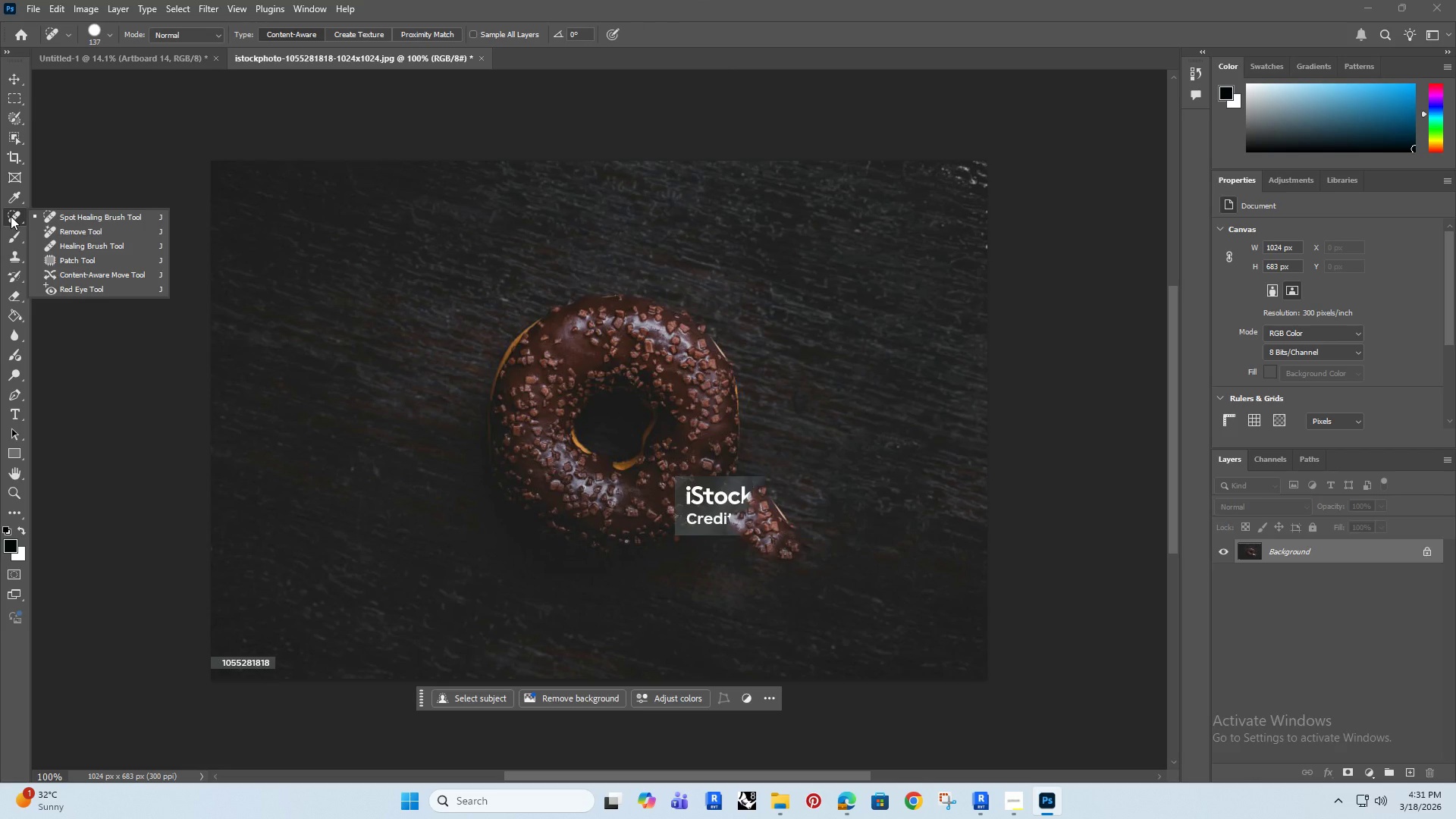 
left_click([11, 216])
 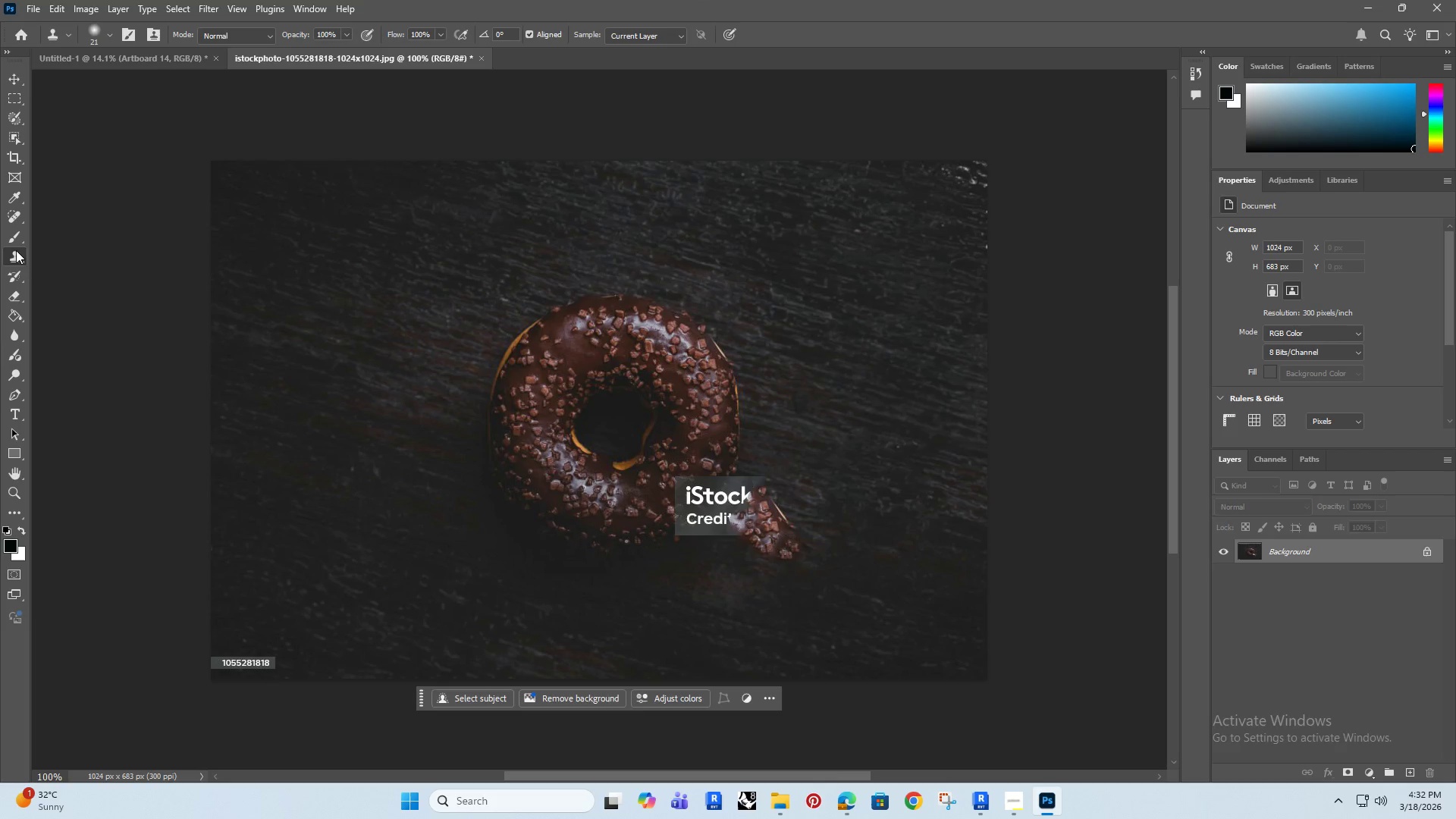 
left_click([16, 250])
 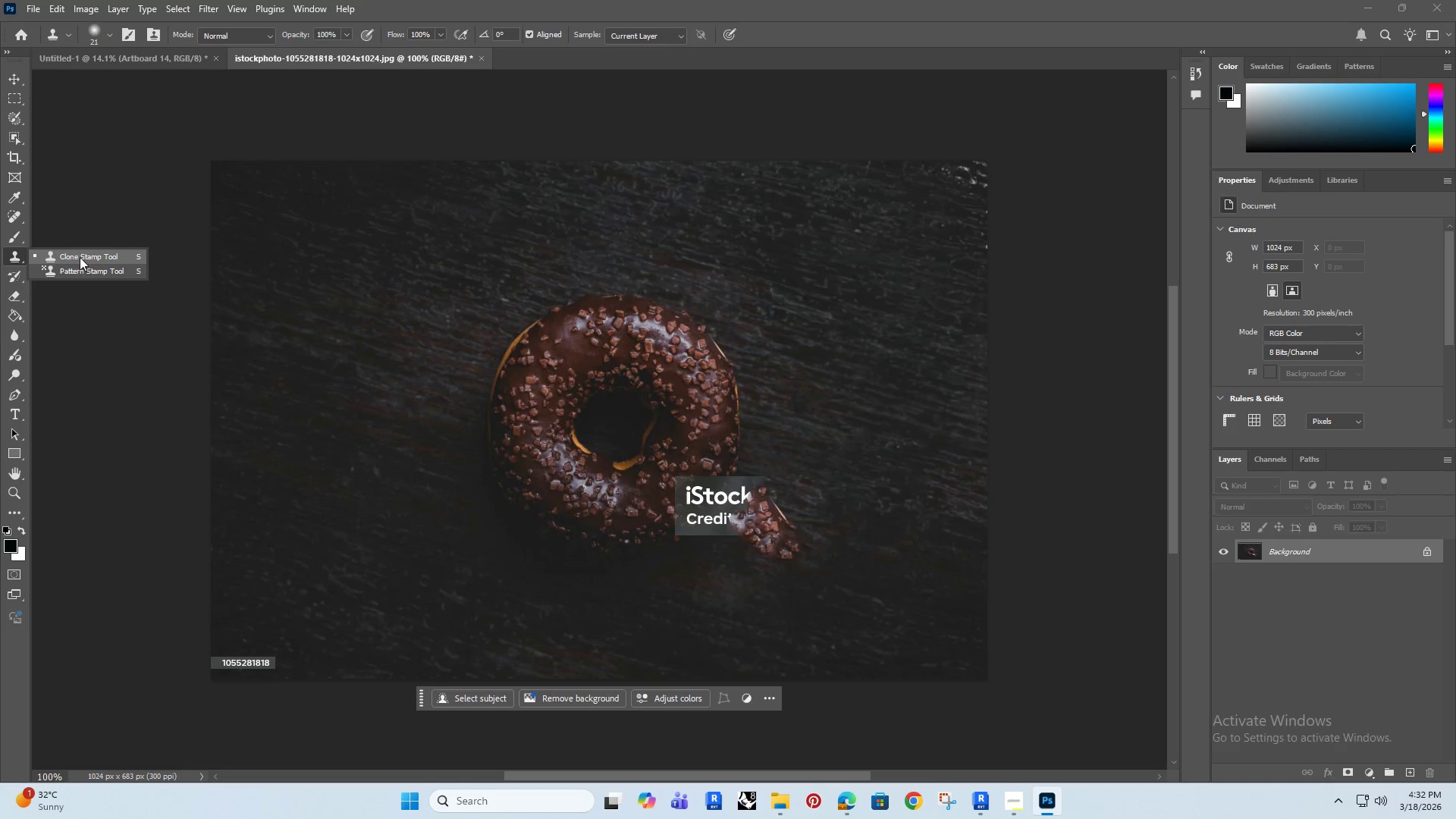 
left_click([83, 257])
 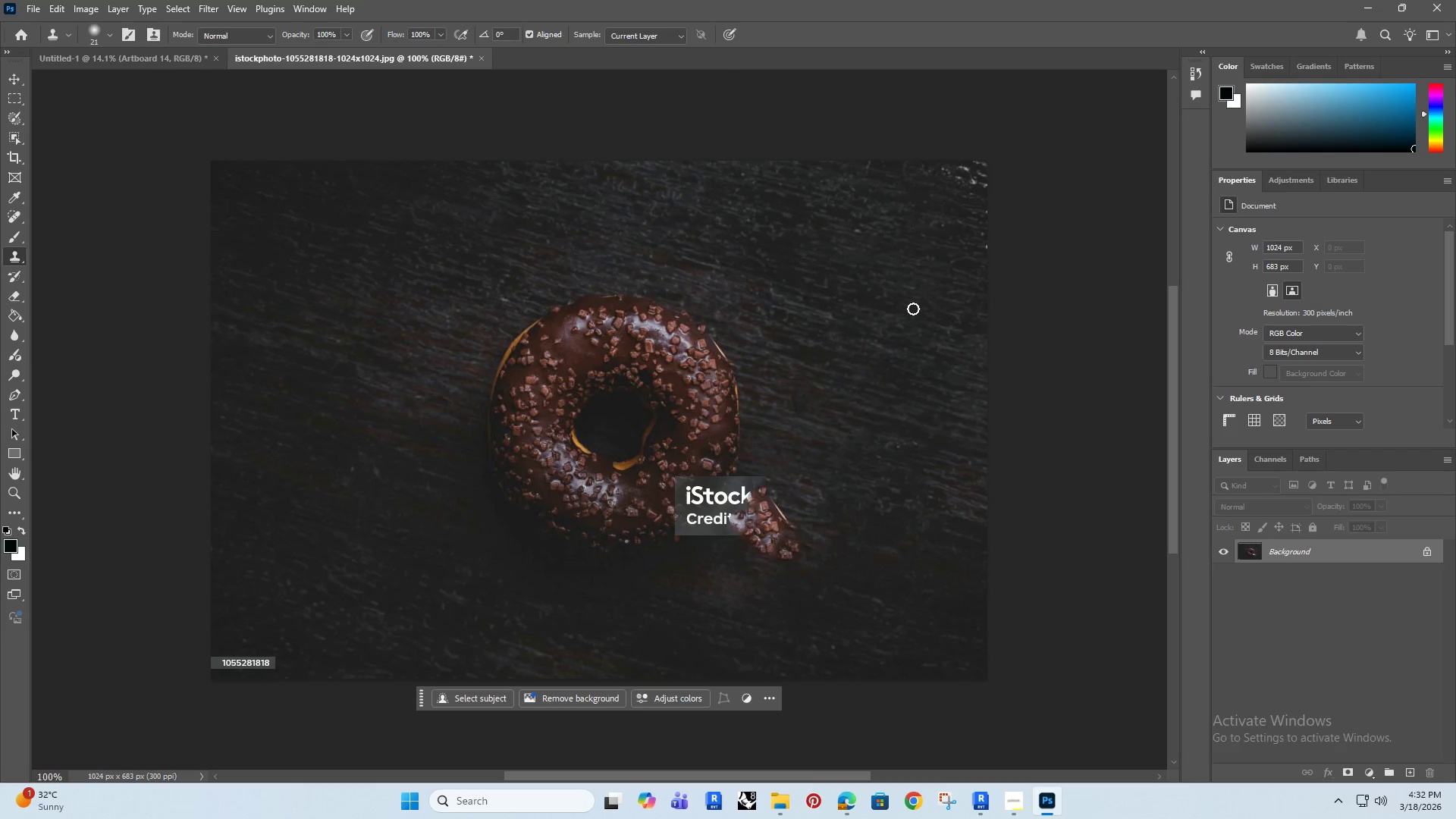 
hold_key(key=AltRight, duration=0.56)
 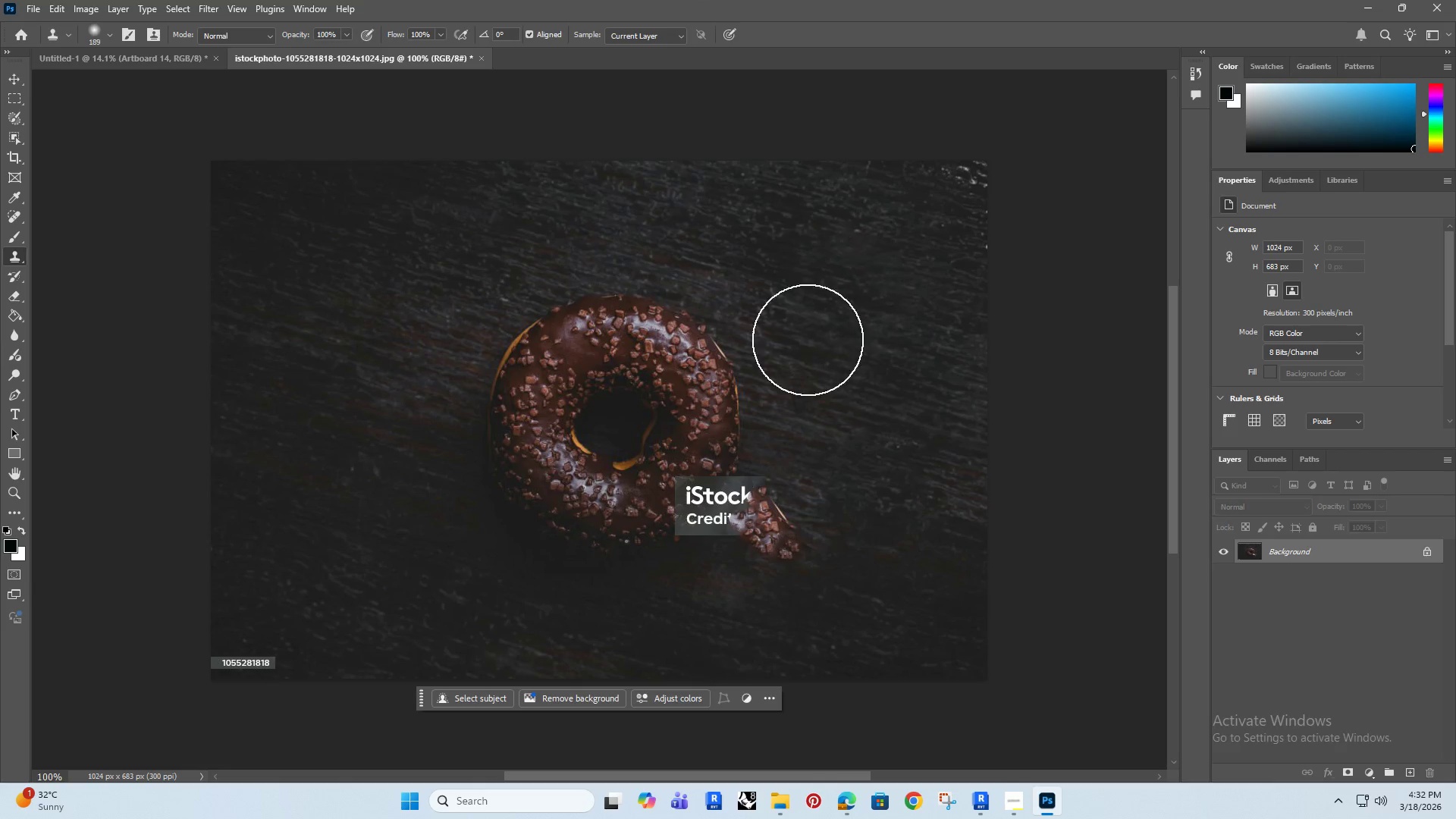 
hold_key(key=ControlRight, duration=0.41)
 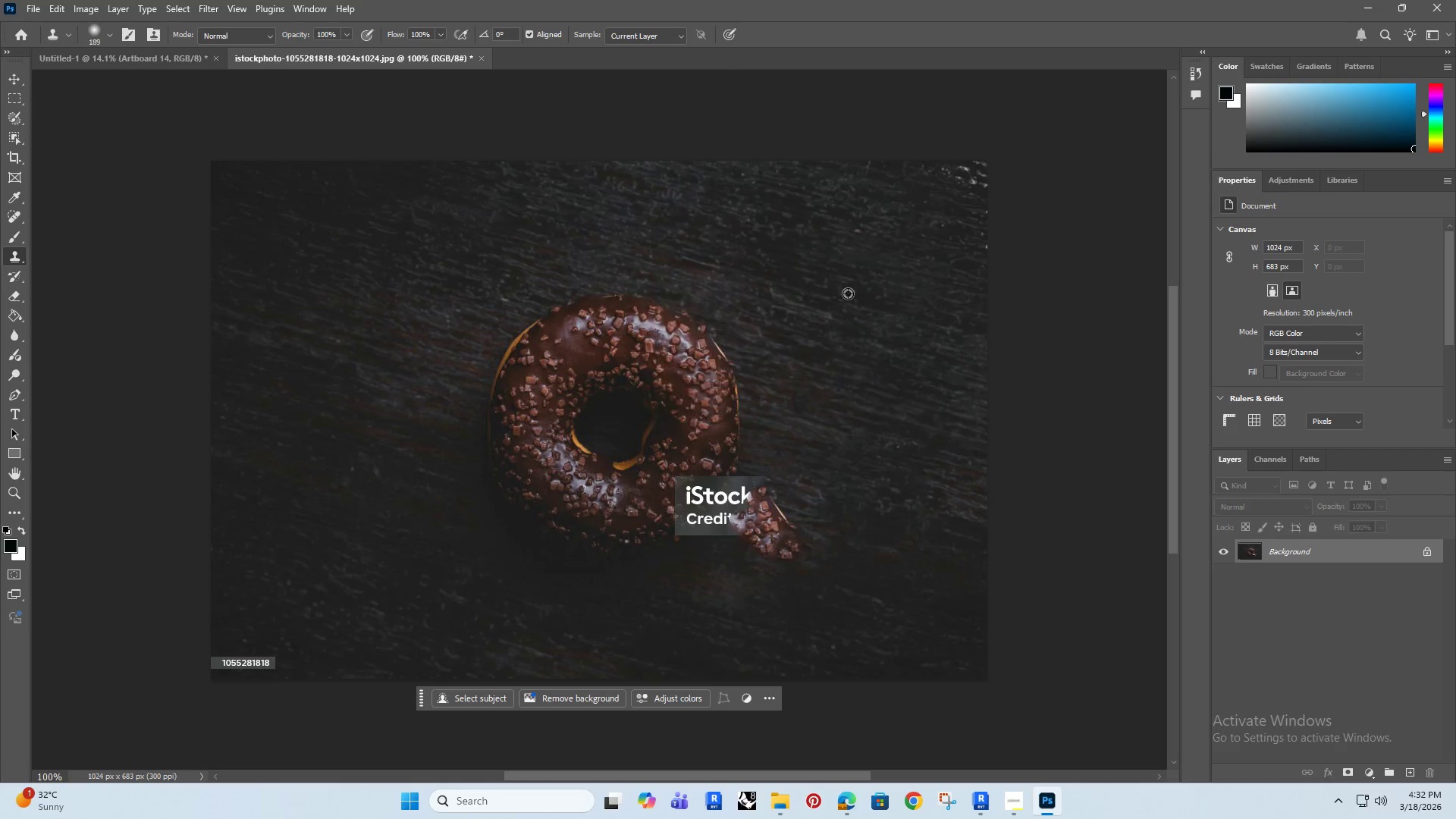 
hold_key(key=AltRight, duration=0.31)
left_click([848, 293])
 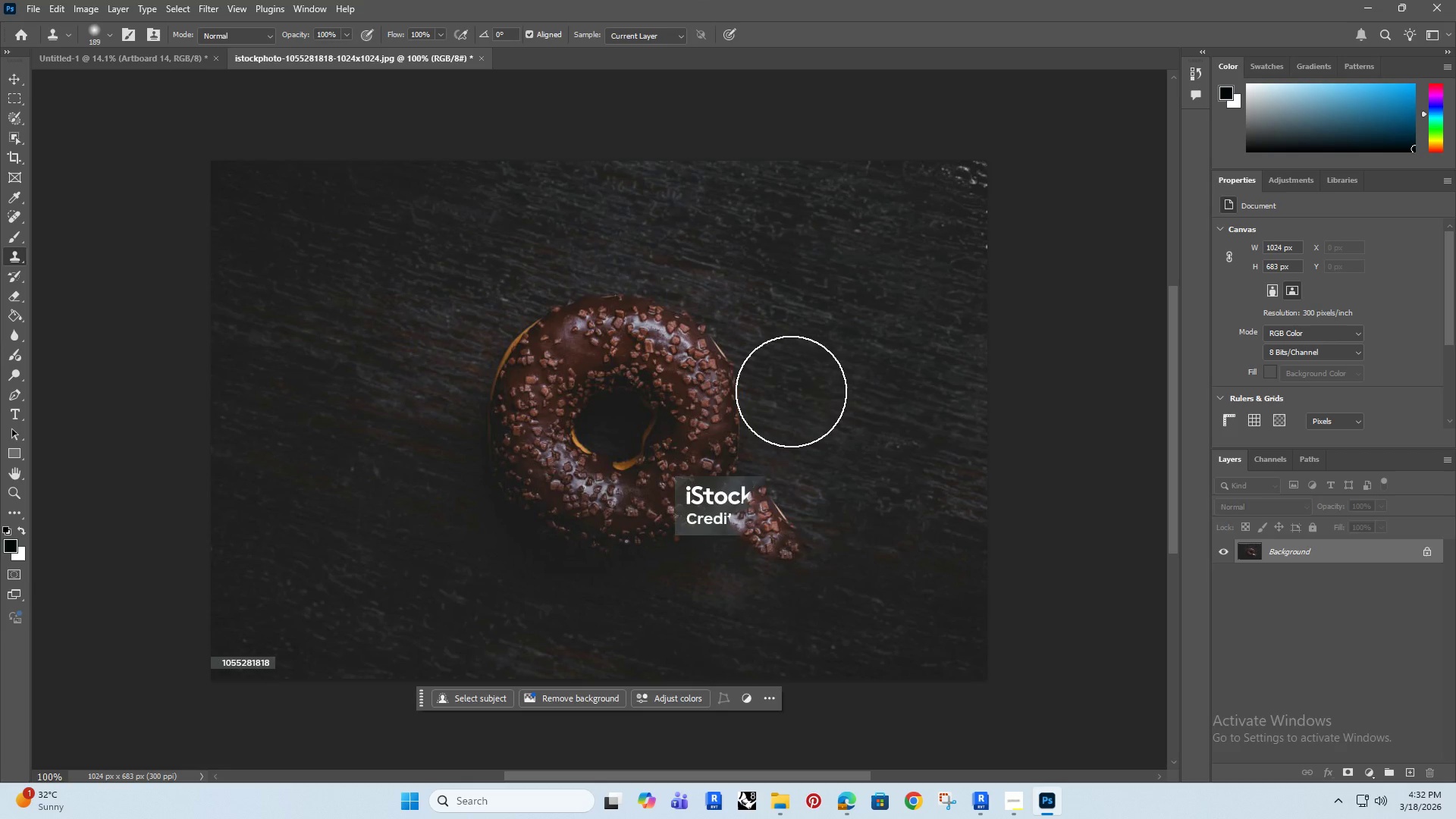 
left_click([797, 526])
 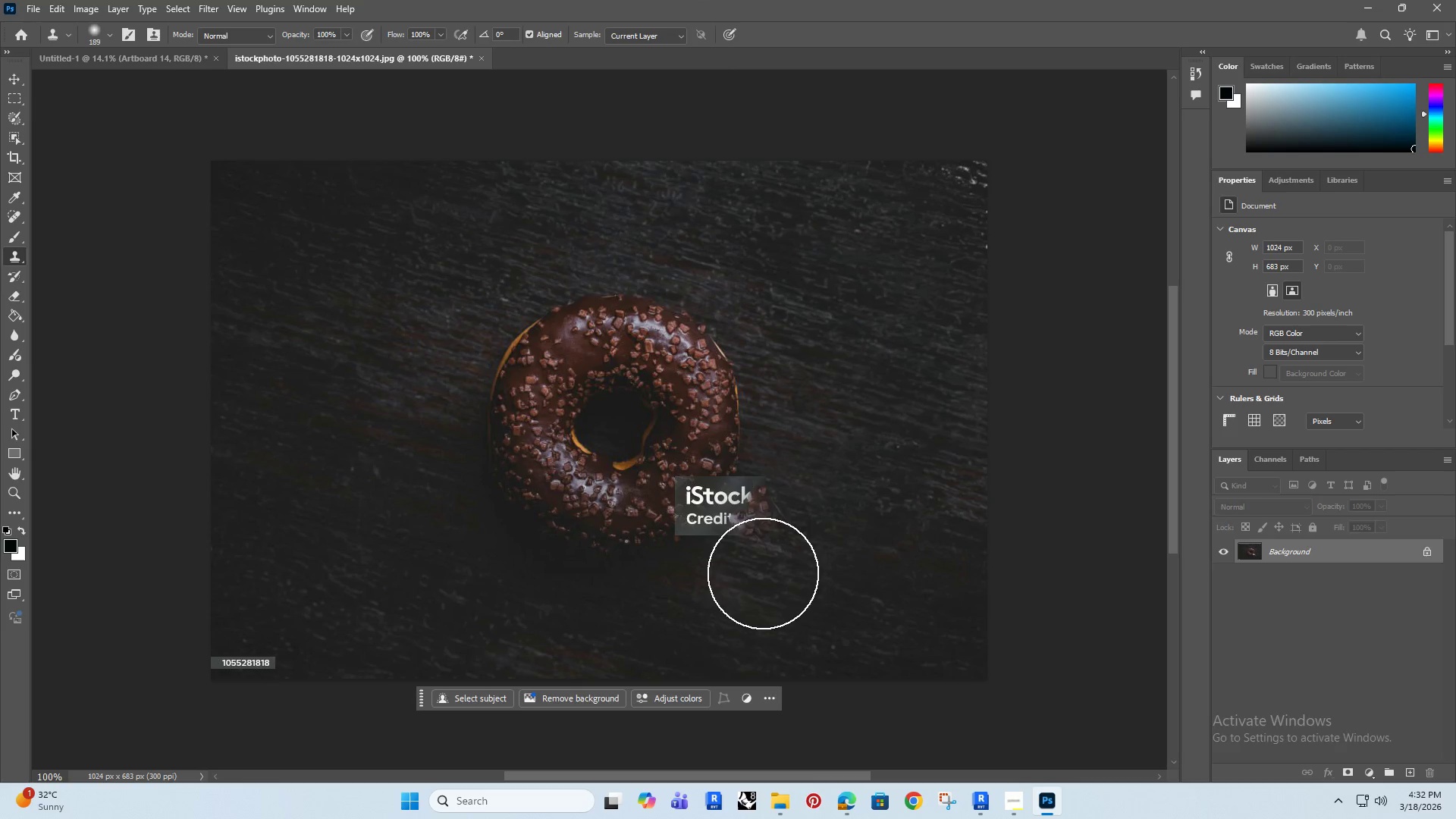 
hold_key(key=AltRight, duration=0.5)
 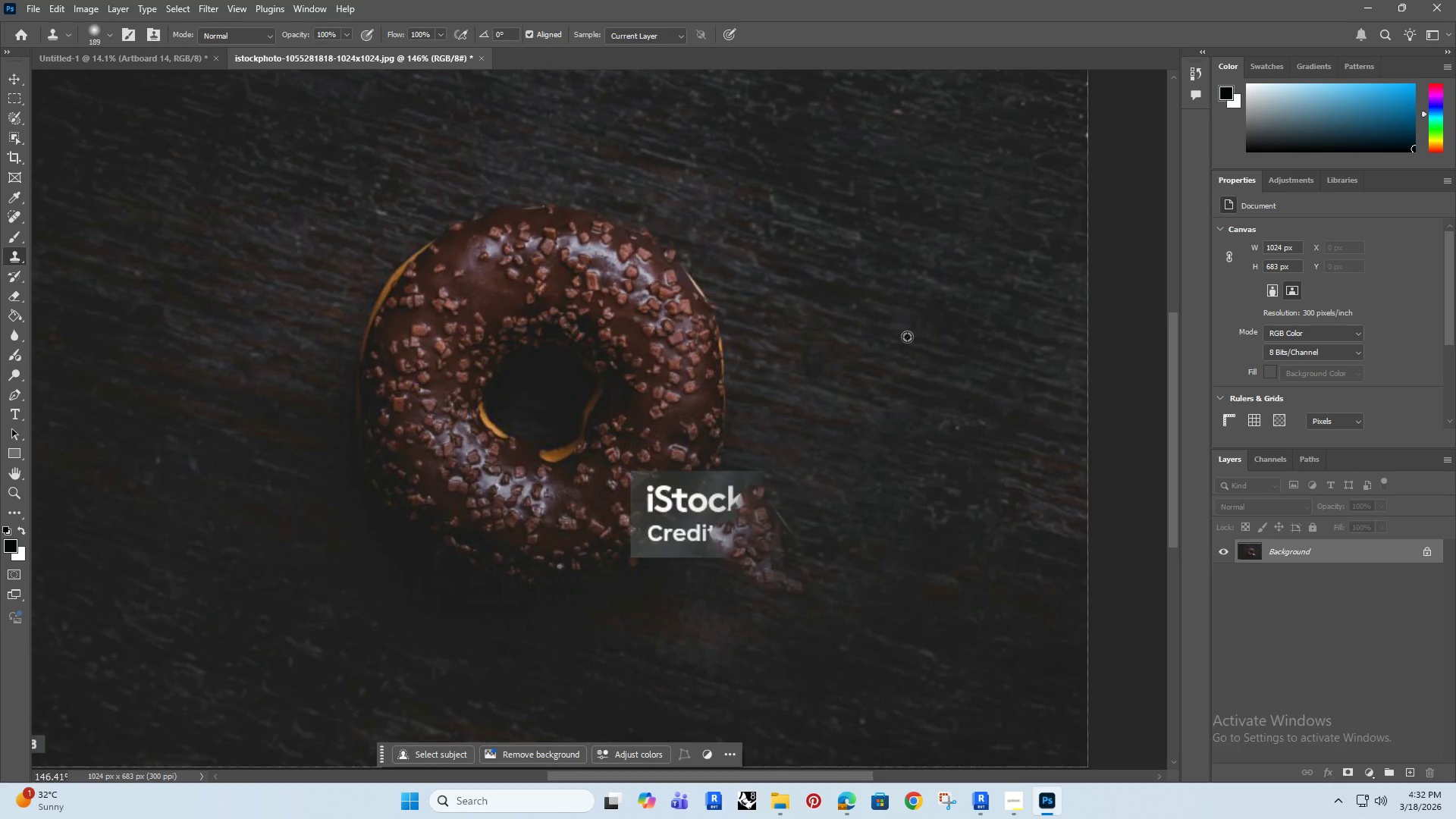 
hold_key(key=AltRight, duration=0.38)
left_click([914, 325])
 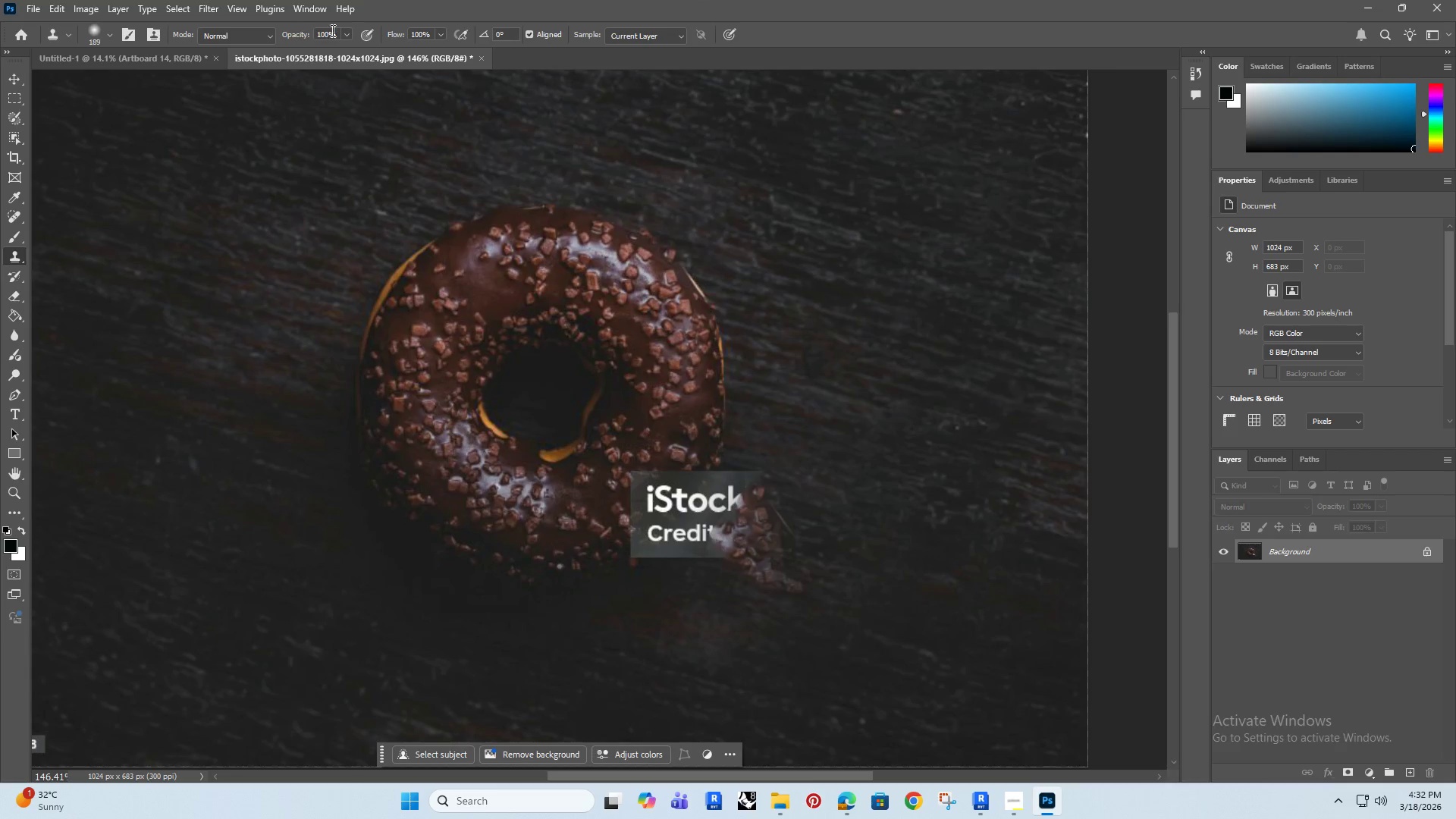 
scroll: coordinate [780, 560], scroll_direction: up, amount: 7.0
 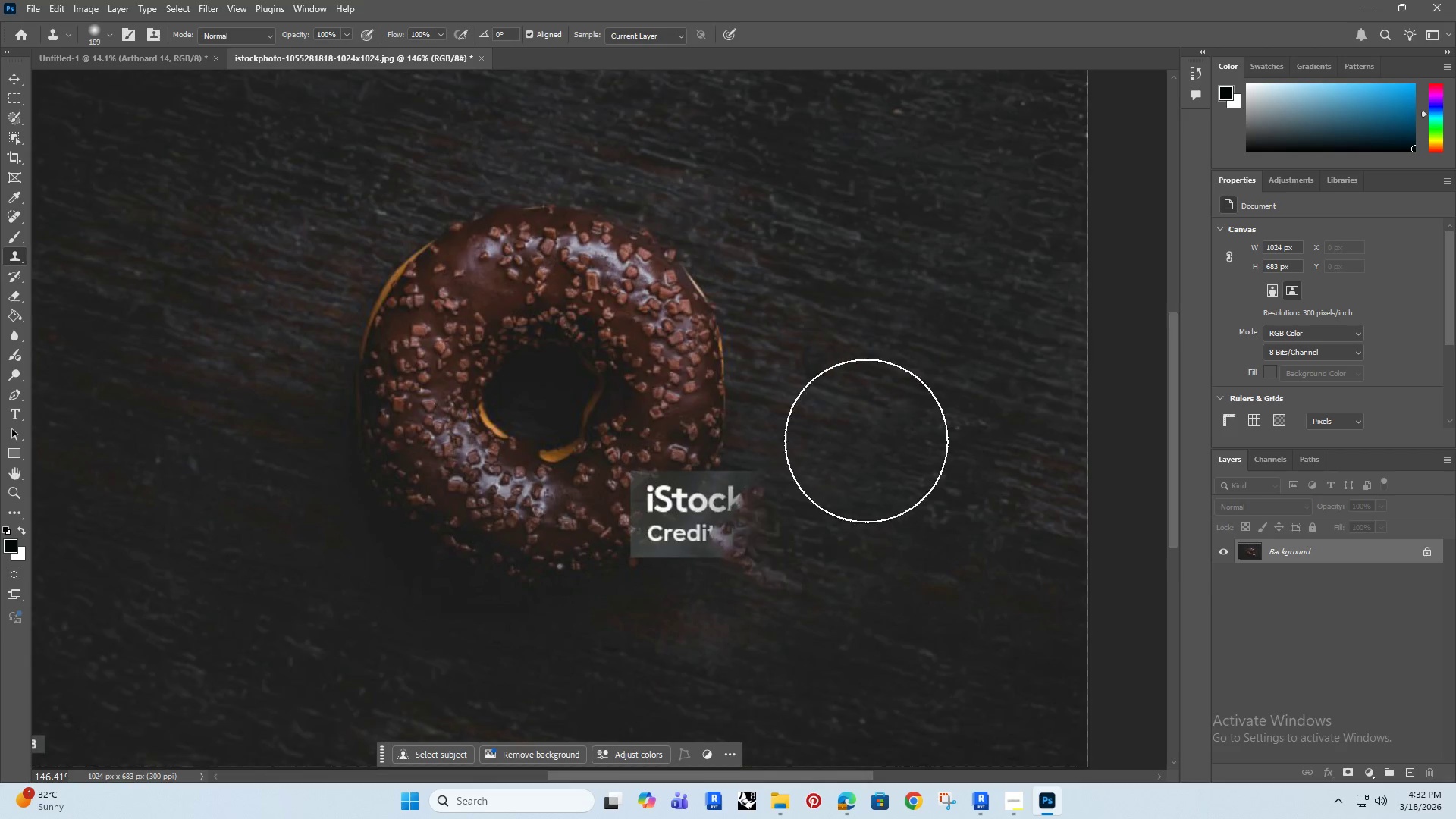 
key(Alt+AltRight)
 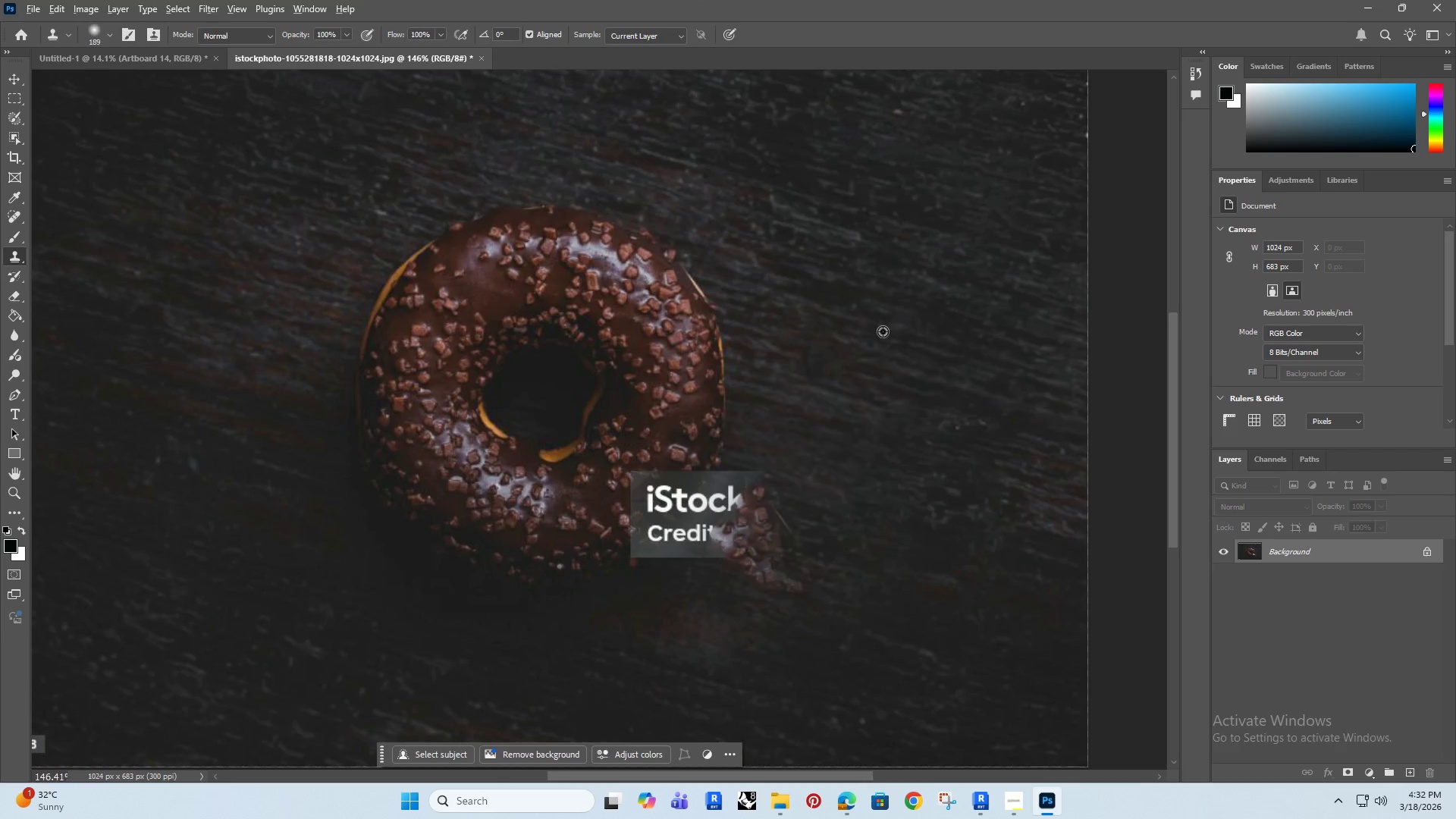 
left_click([883, 331])
 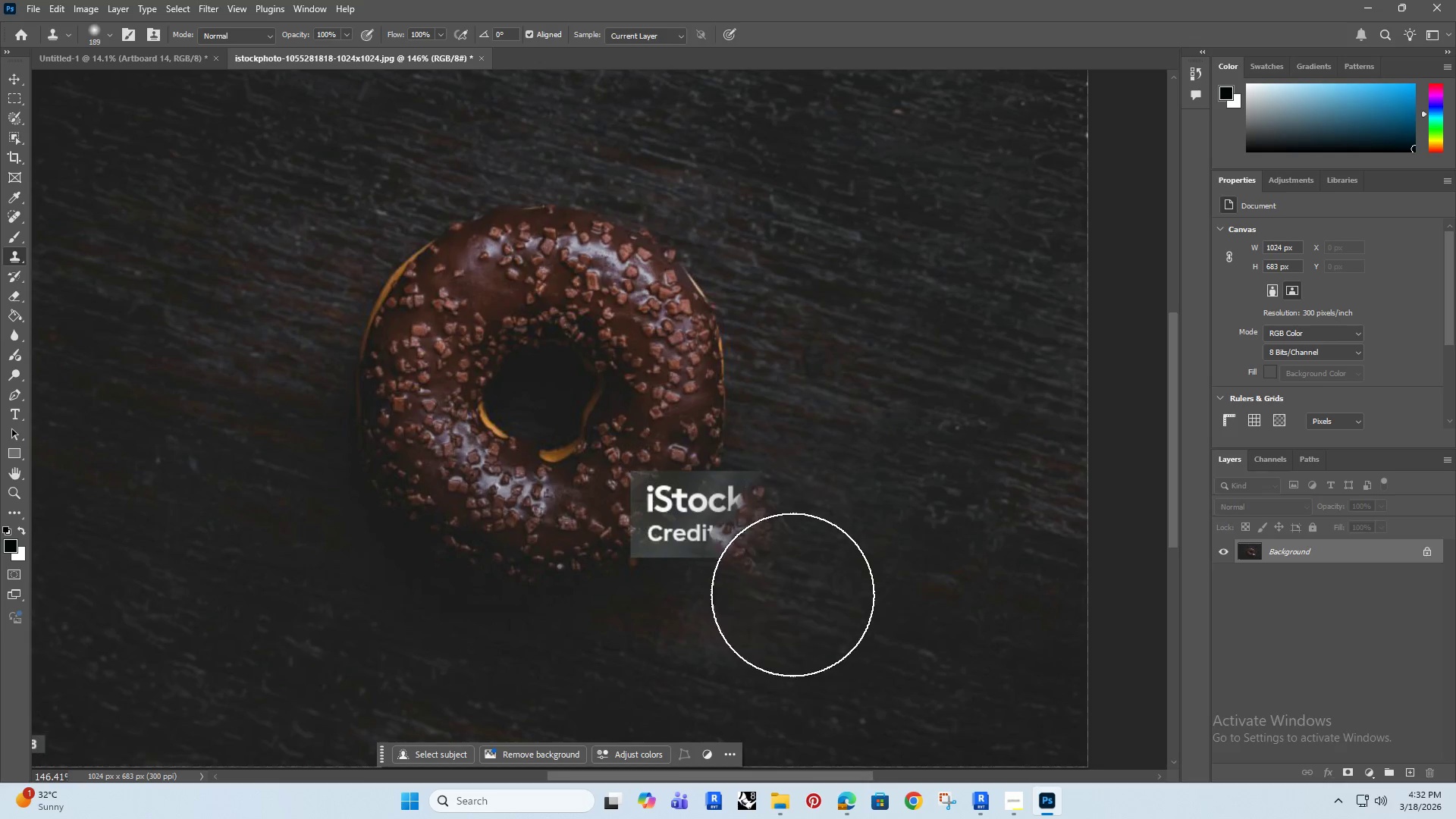 
left_click([791, 555])
 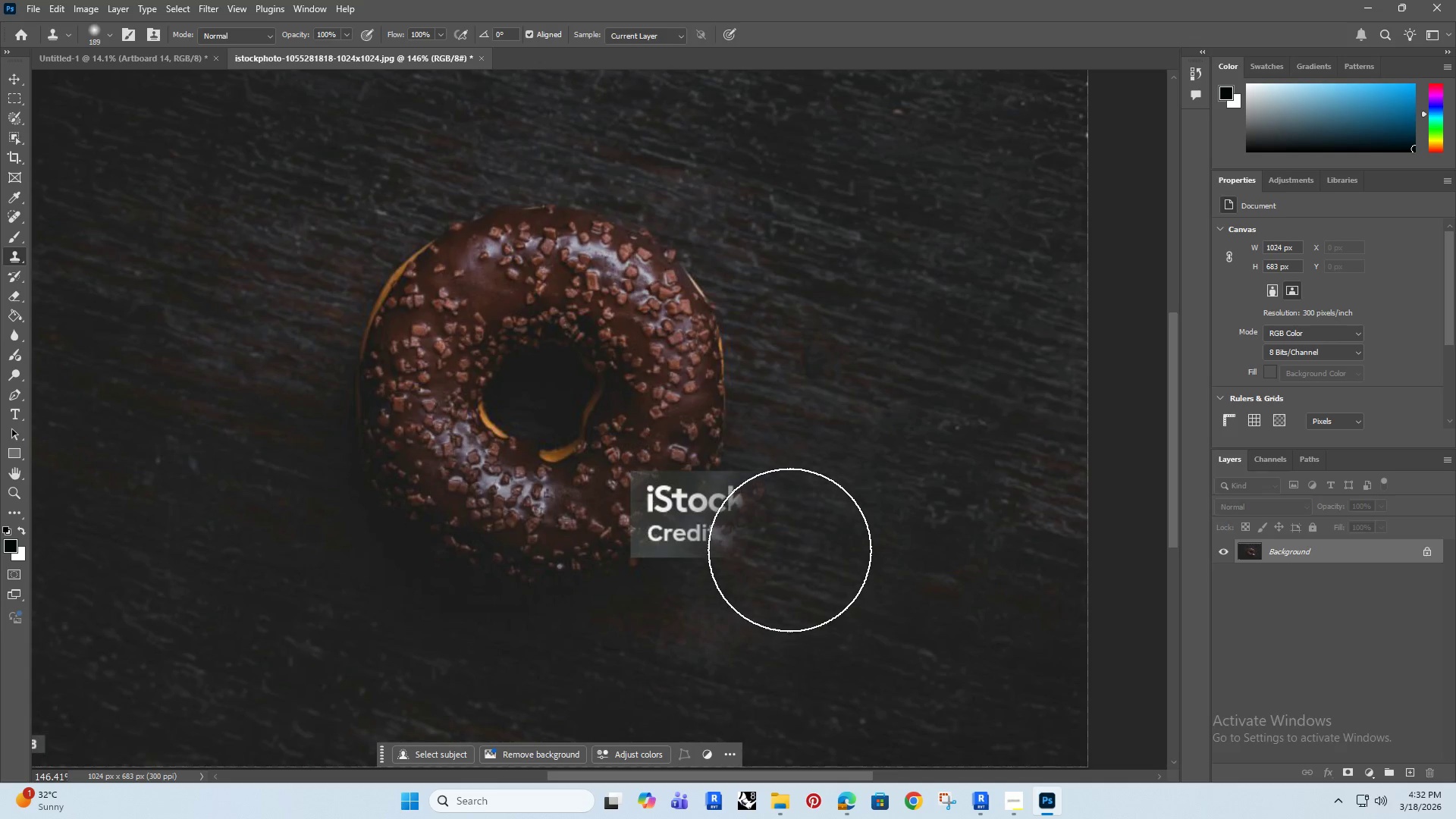 
left_click_drag(start_coordinate=[789, 550], to_coordinate=[783, 551])
 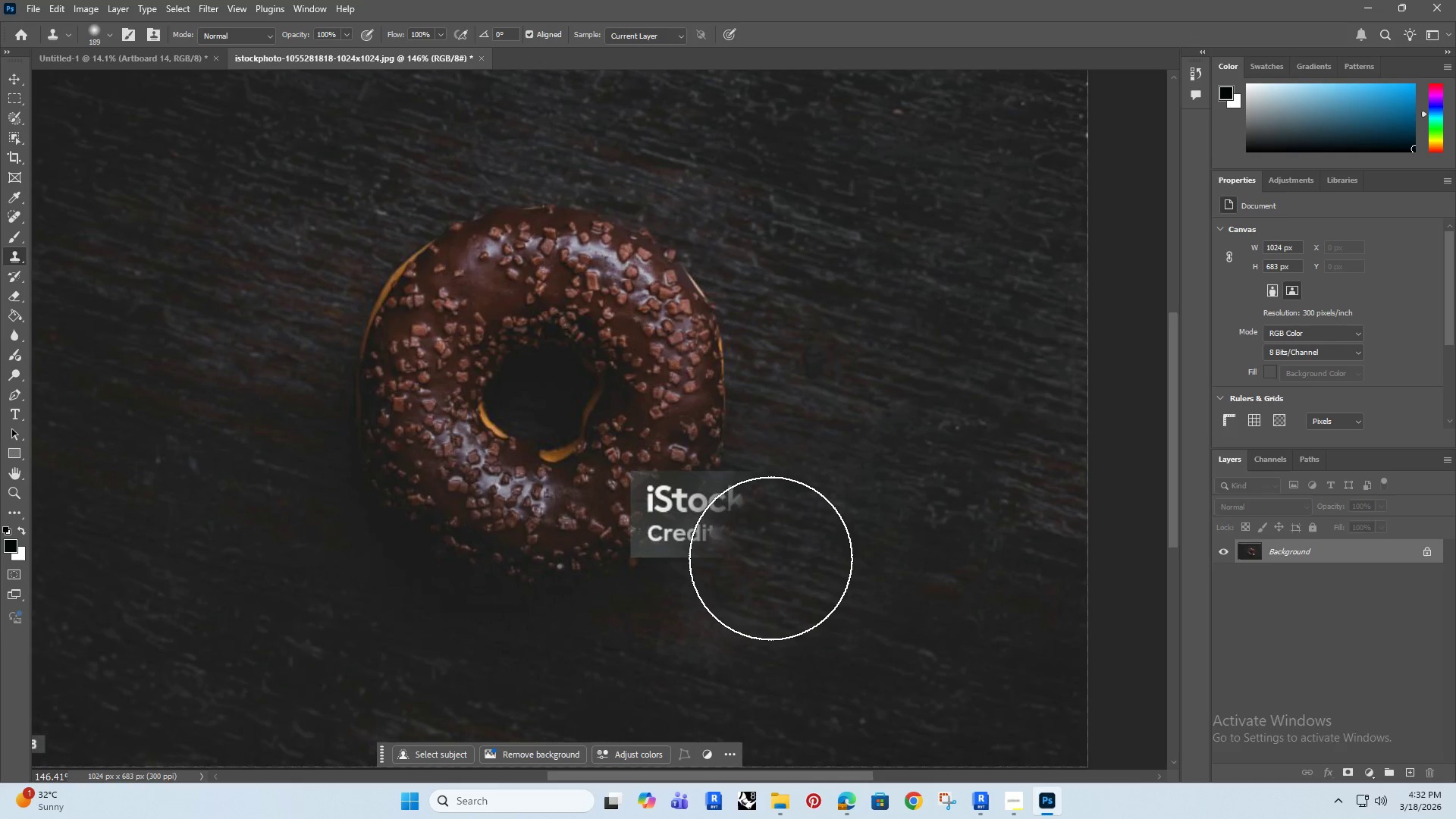 
triple_click([768, 558])
 